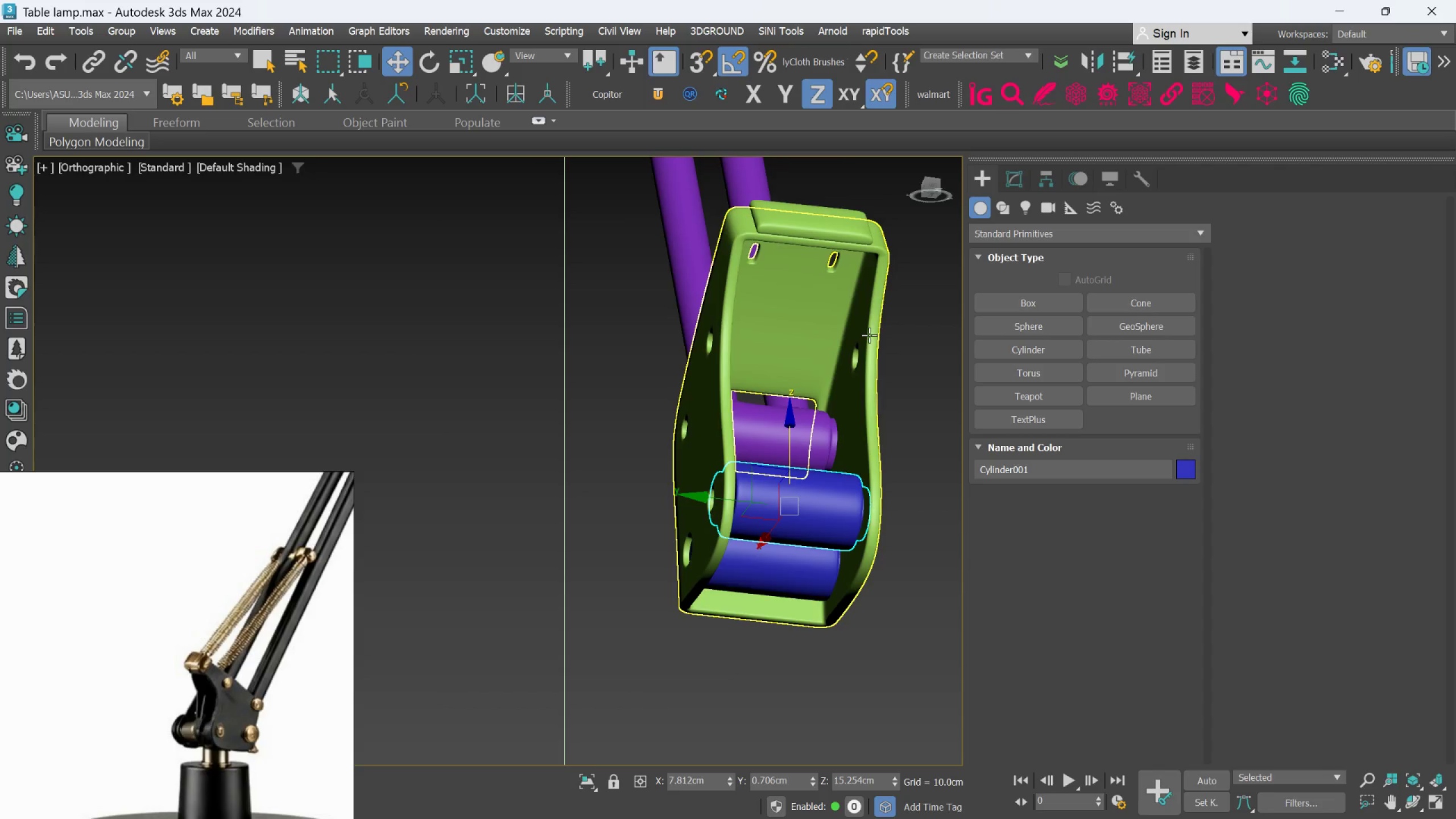 
hold_key(key=AltLeft, duration=1.51)
 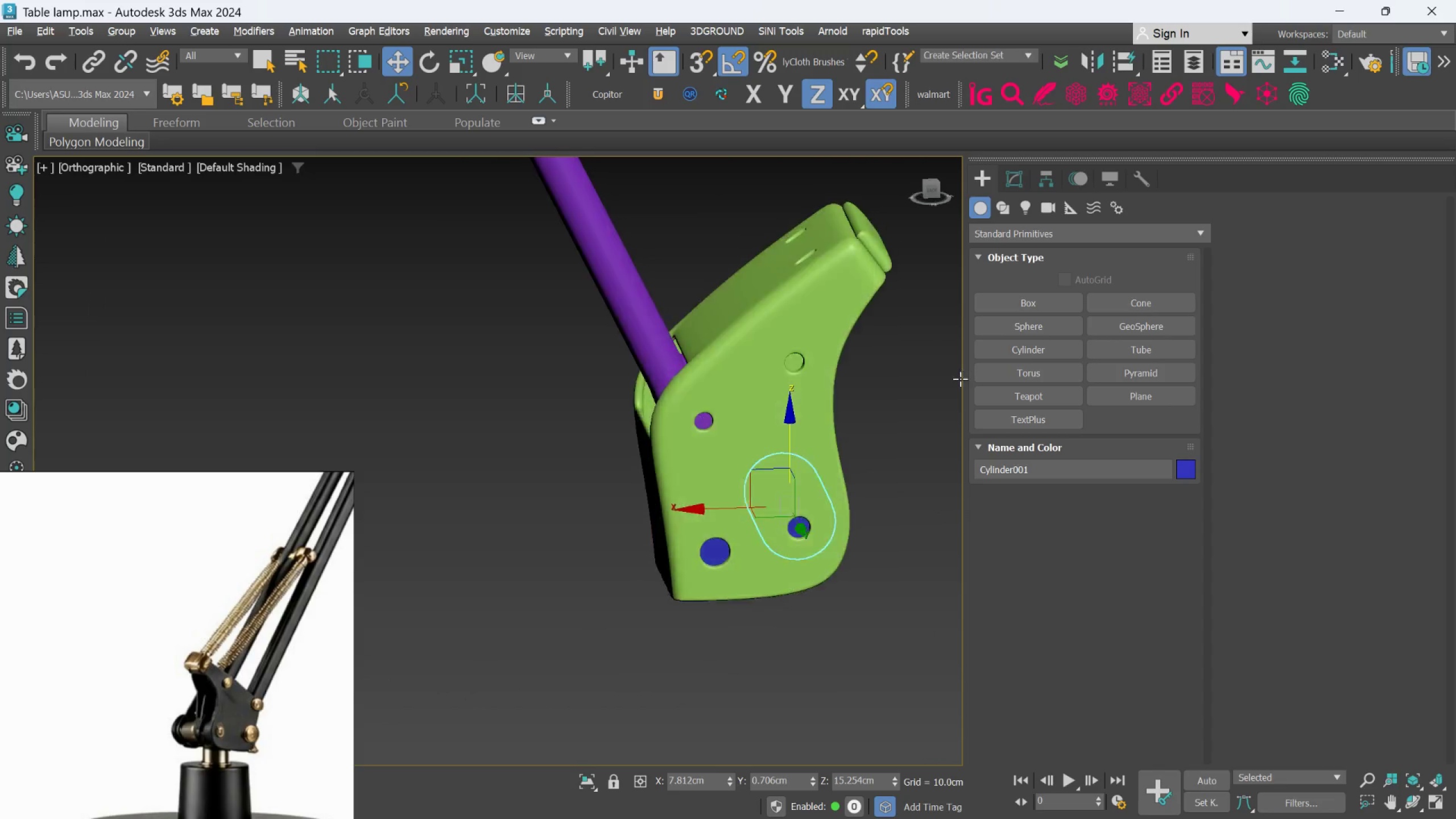 
hold_key(key=AltLeft, duration=1.52)
 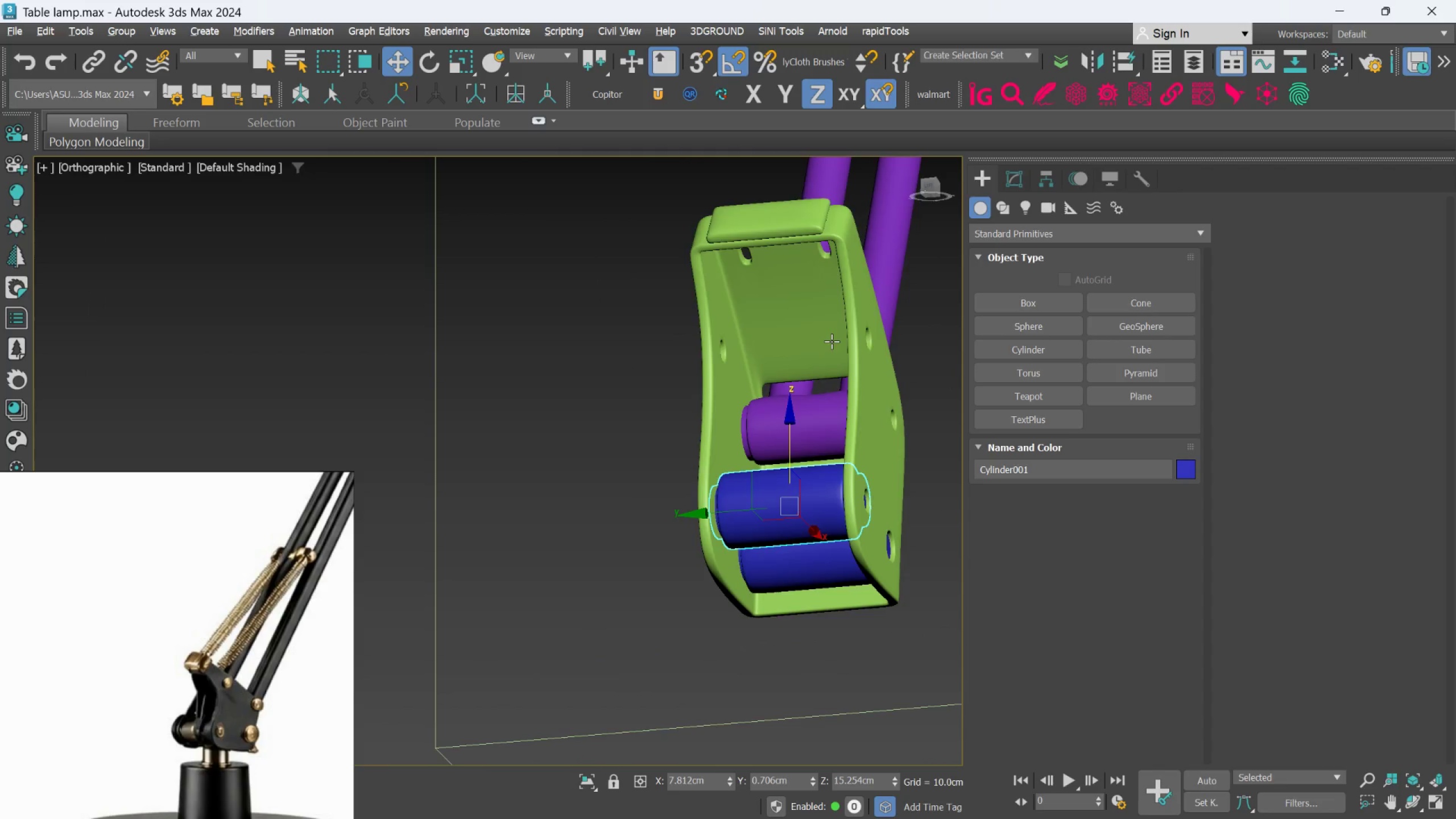 
hold_key(key=AltLeft, duration=1.51)
 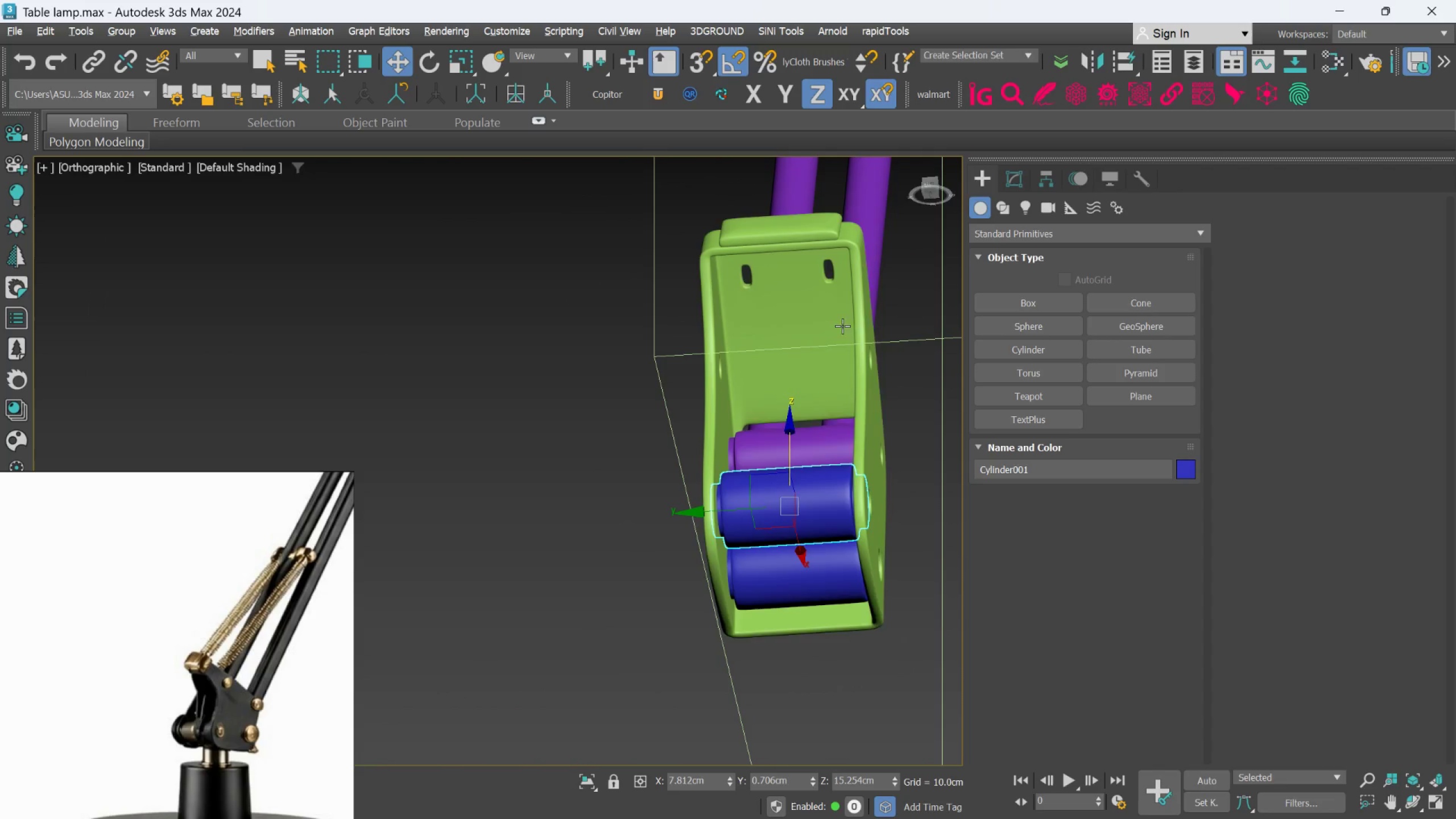 
hold_key(key=AltLeft, duration=0.53)
 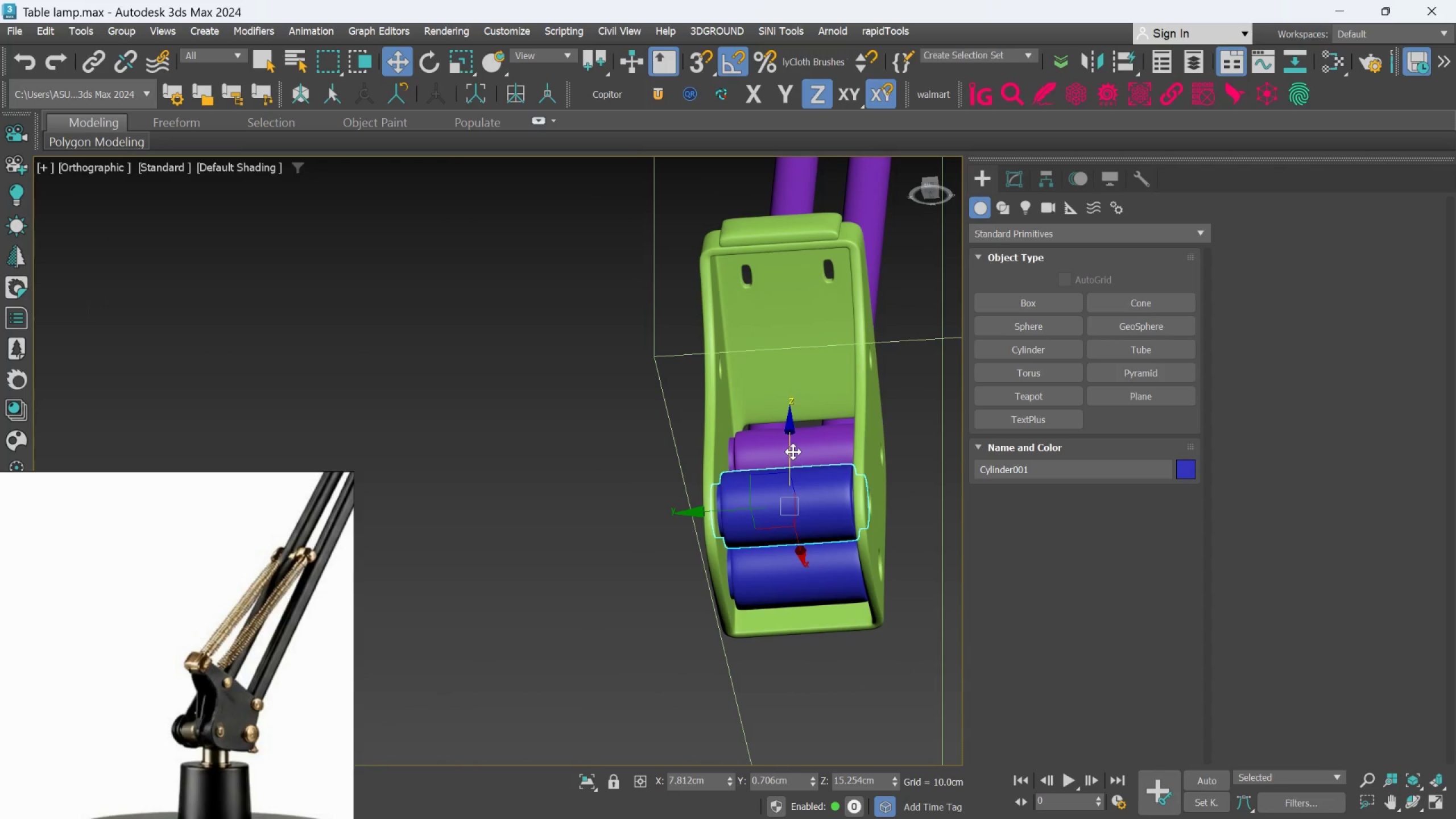 
hold_key(key=ShiftLeft, duration=1.51)
left_click_drag(start_coordinate=[789, 454], to_coordinate=[828, 241])
 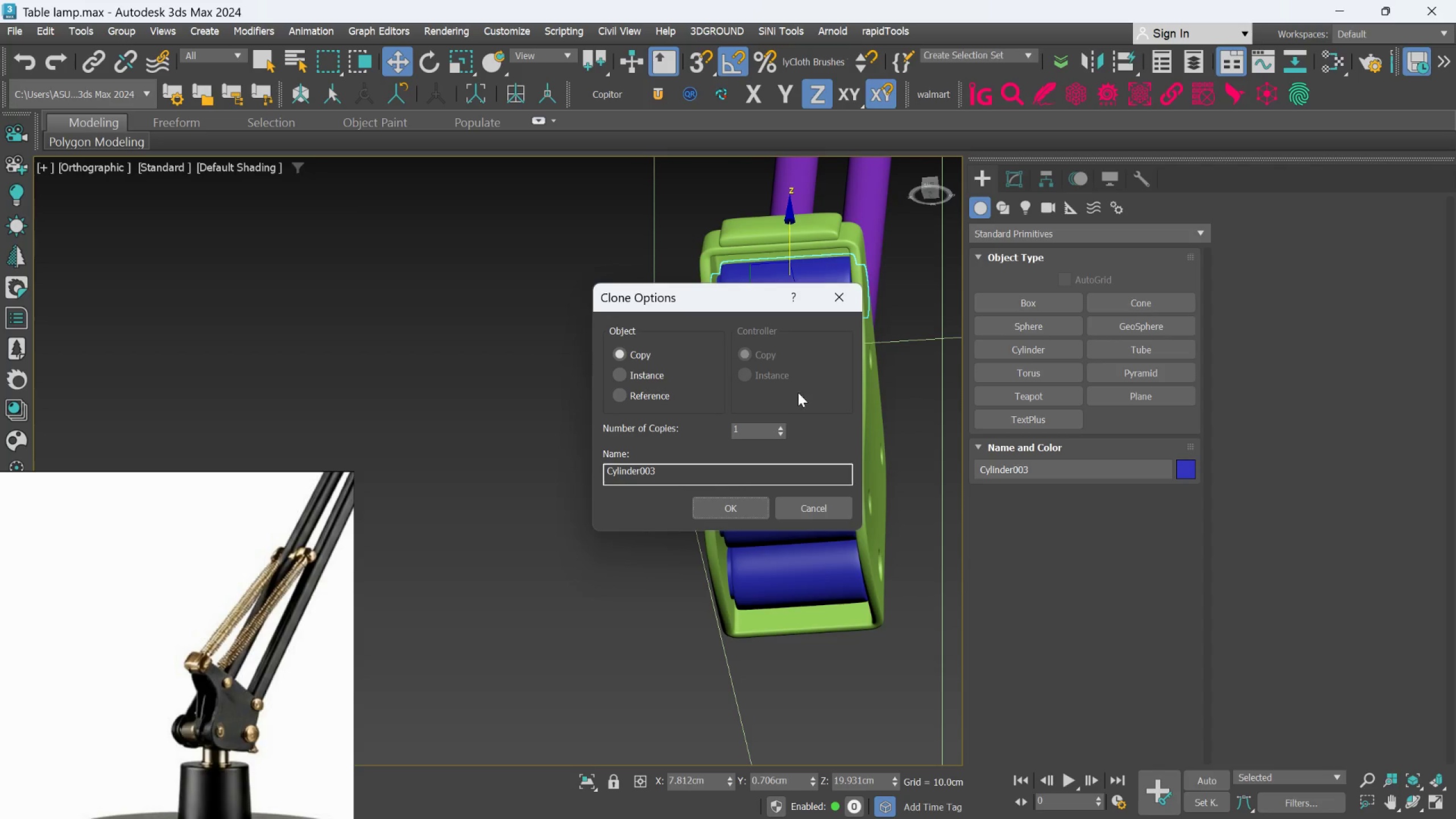 
hold_key(key=ShiftLeft, duration=1.5)
 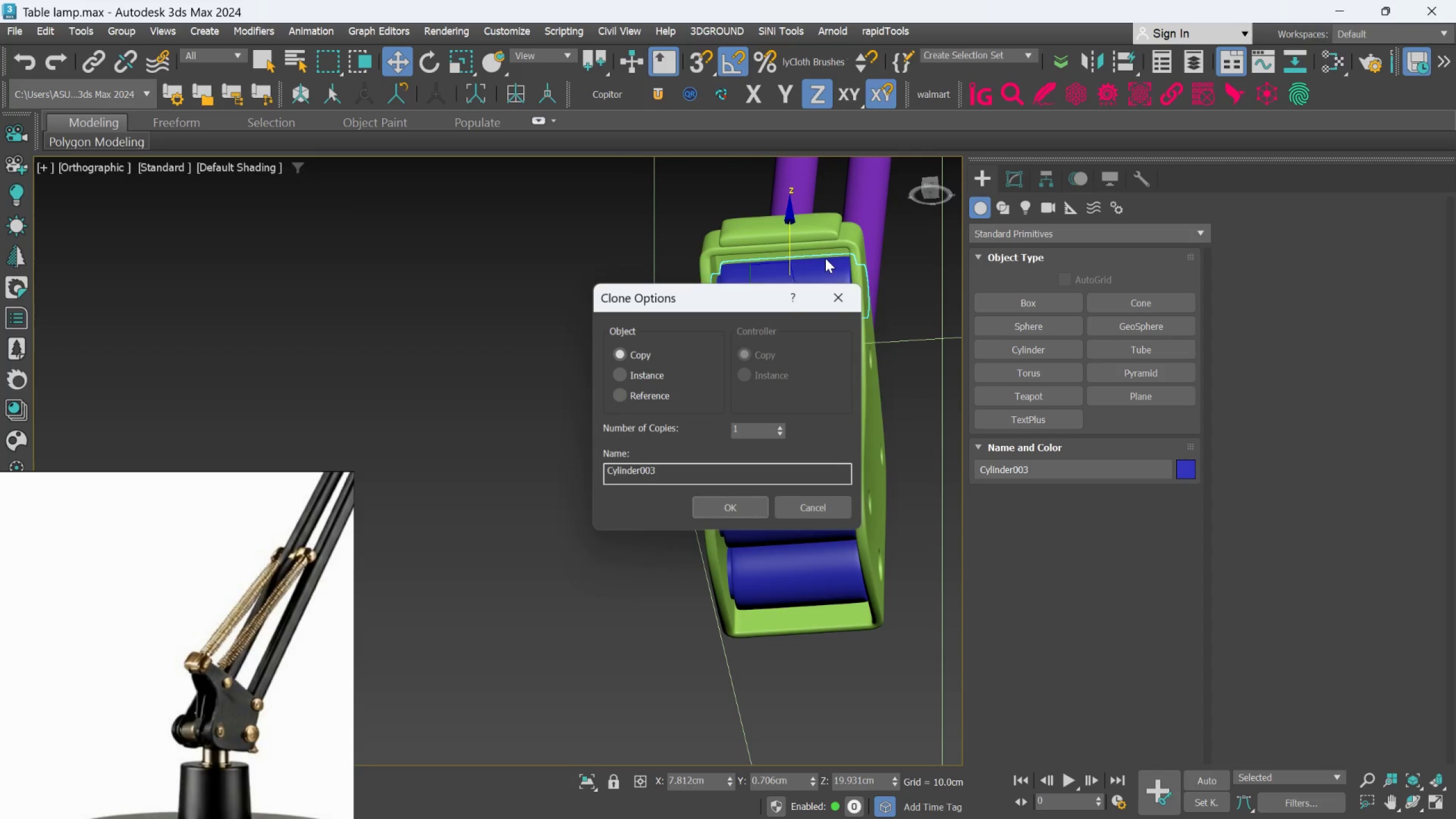 
hold_key(key=ShiftLeft, duration=0.39)
 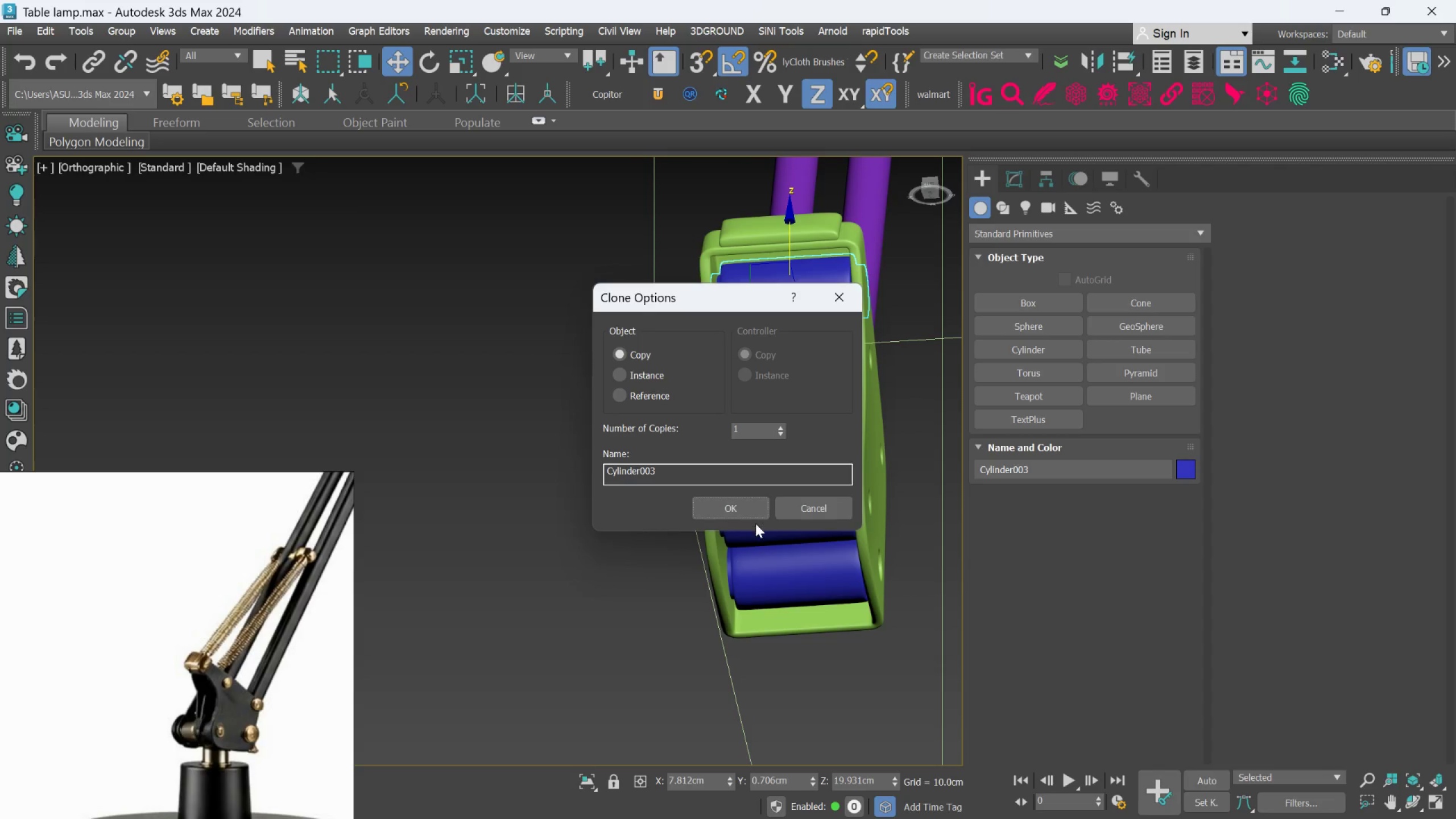 
left_click([748, 508])
 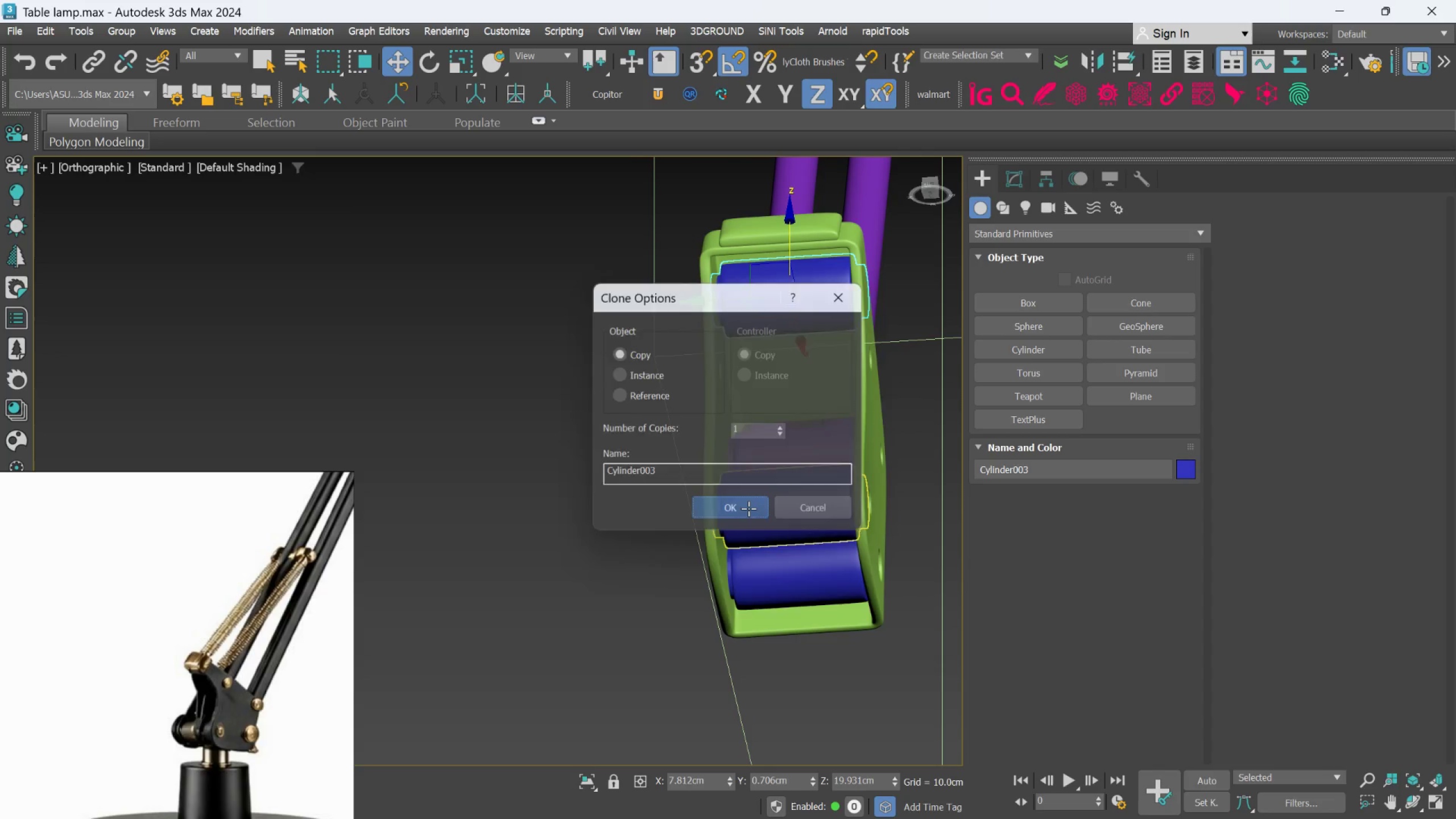 
hold_key(key=AltLeft, duration=1.25)
 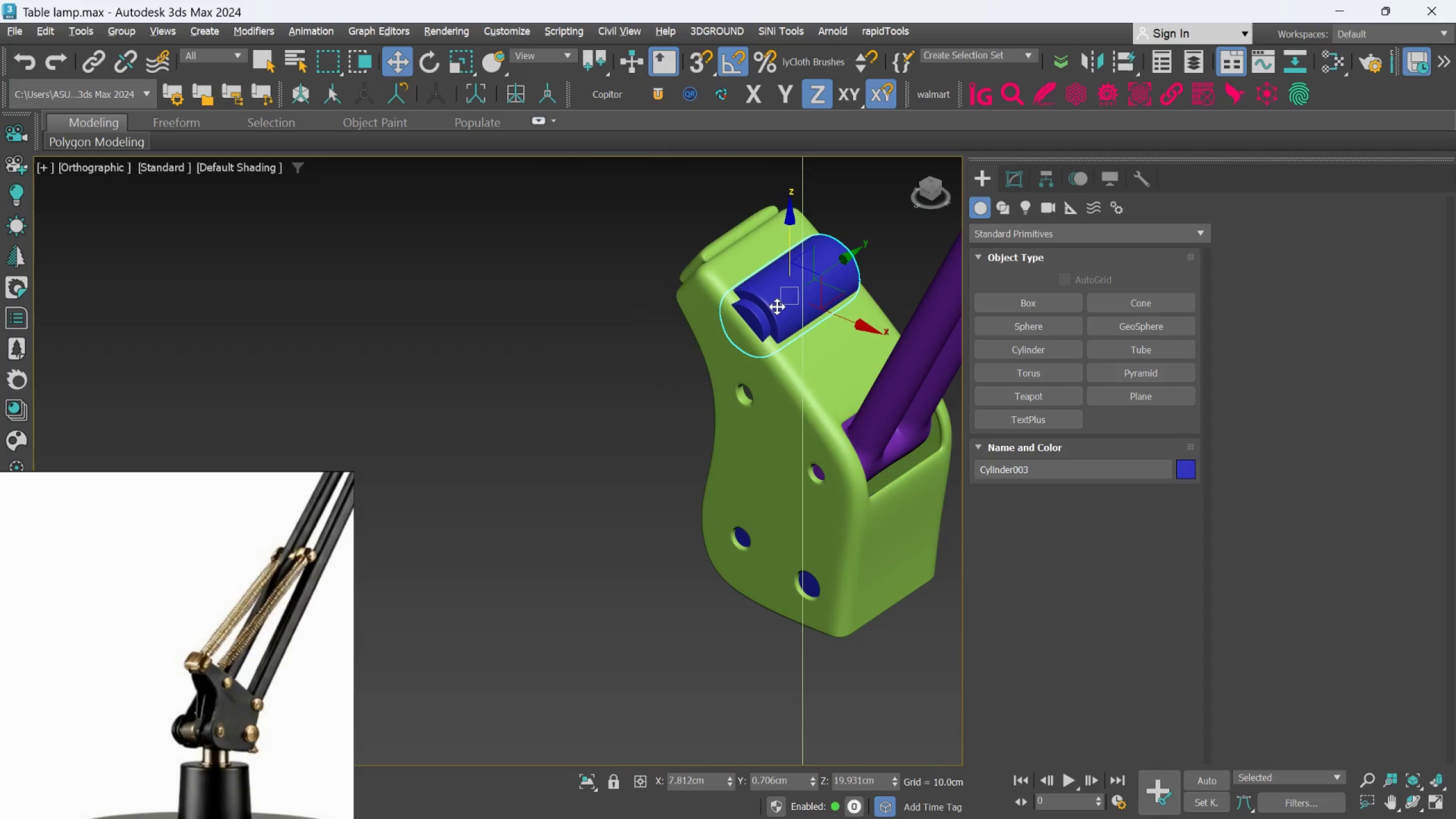 
hold_key(key=AltLeft, duration=0.66)
 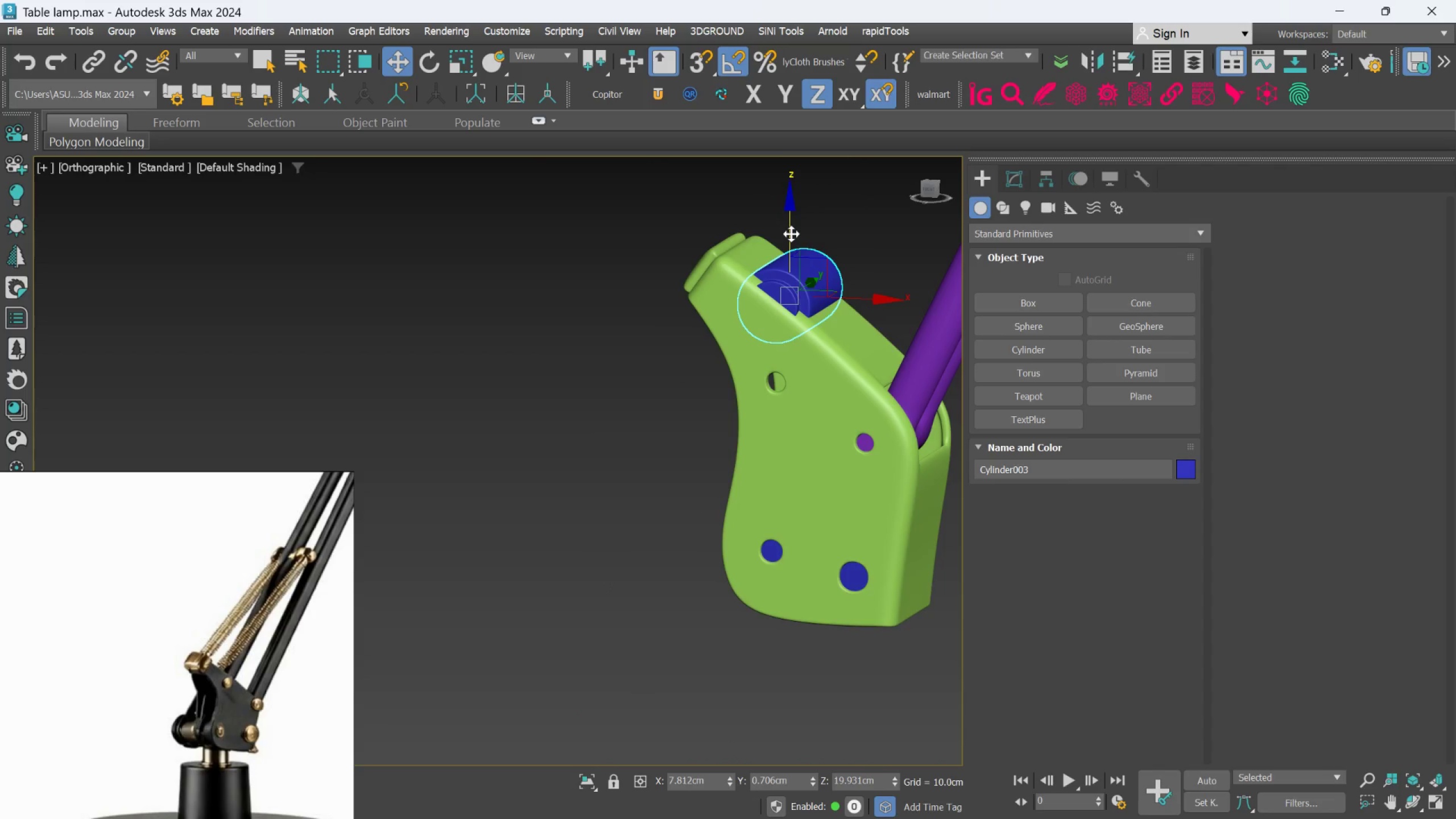 
left_click_drag(start_coordinate=[791, 234], to_coordinate=[783, 270])
 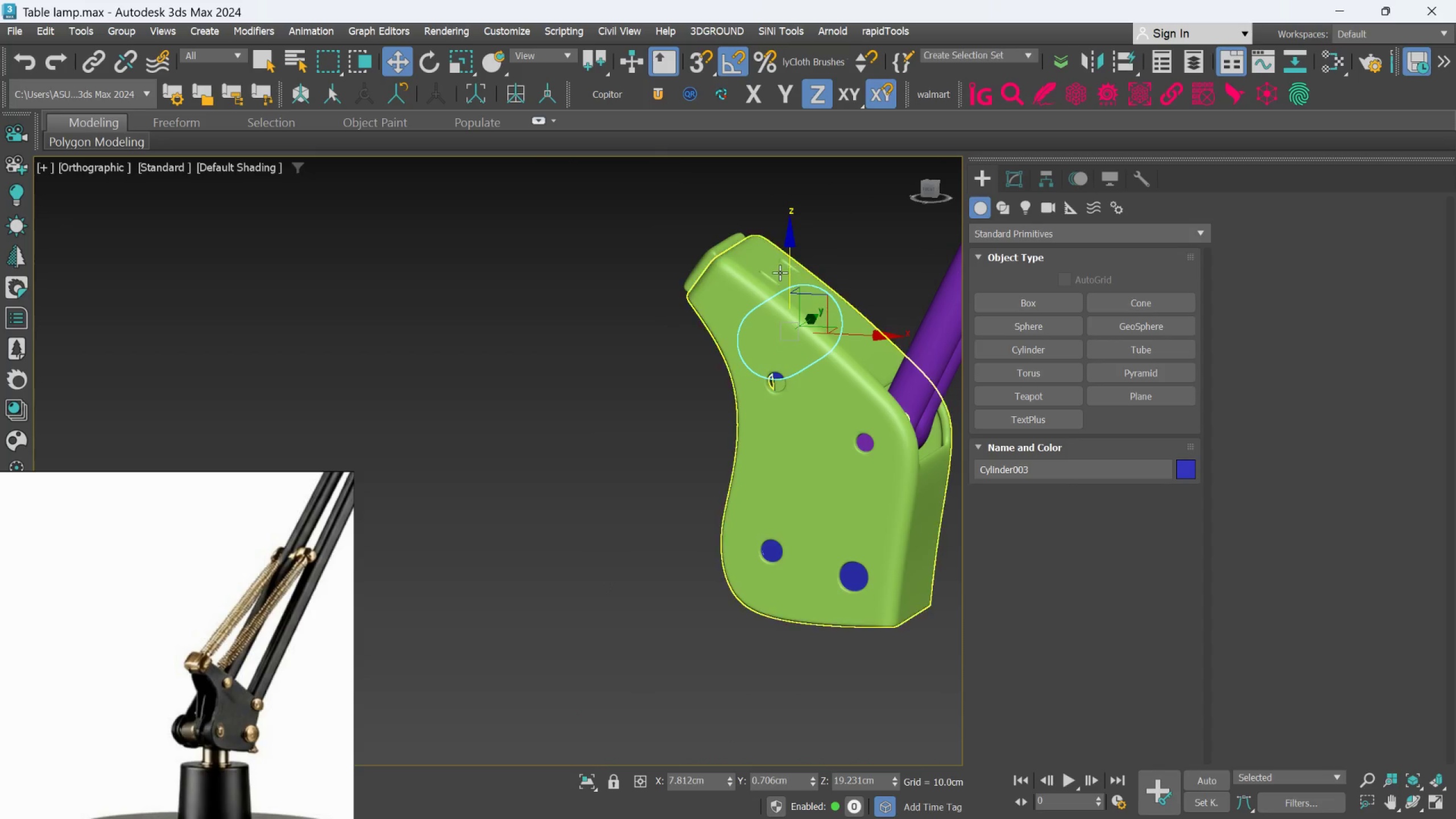 
hold_key(key=AltLeft, duration=0.7)
 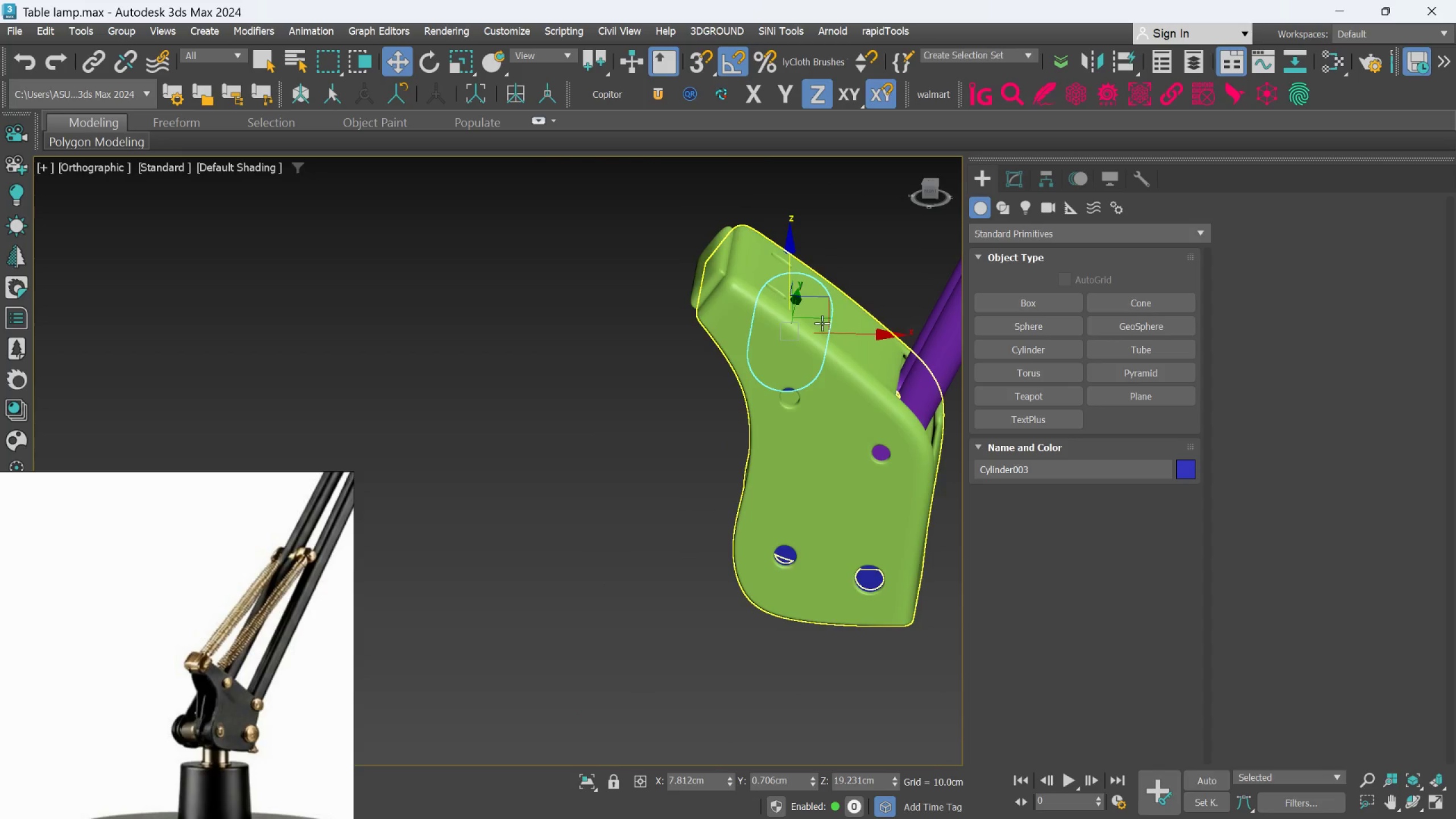 
hold_key(key=AltLeft, duration=1.44)
scroll: coordinate [788, 370], scroll_direction: down, amount: 1.0
 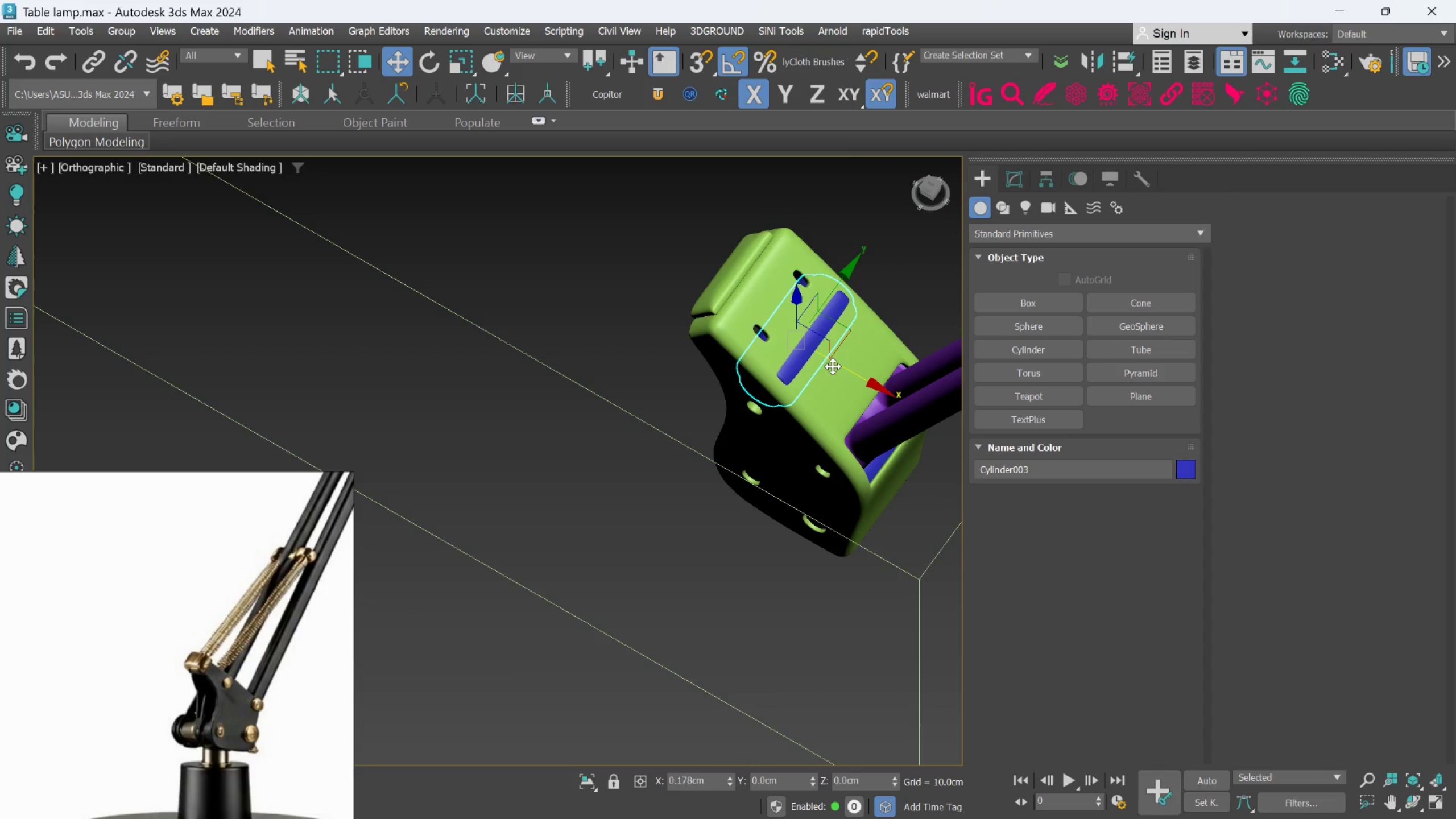 
hold_key(key=AltLeft, duration=0.84)
 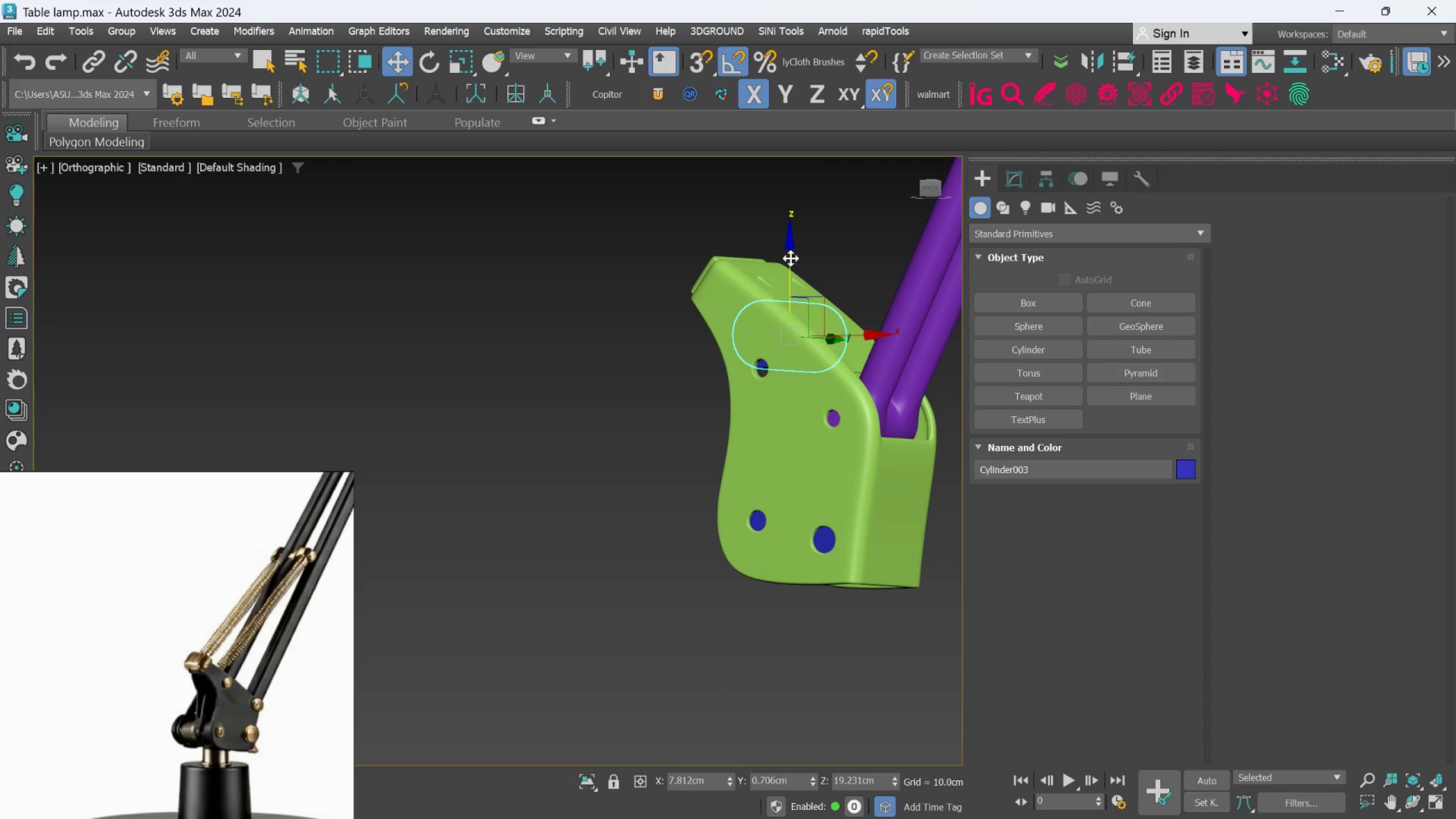 
left_click_drag(start_coordinate=[791, 258], to_coordinate=[795, 287])
 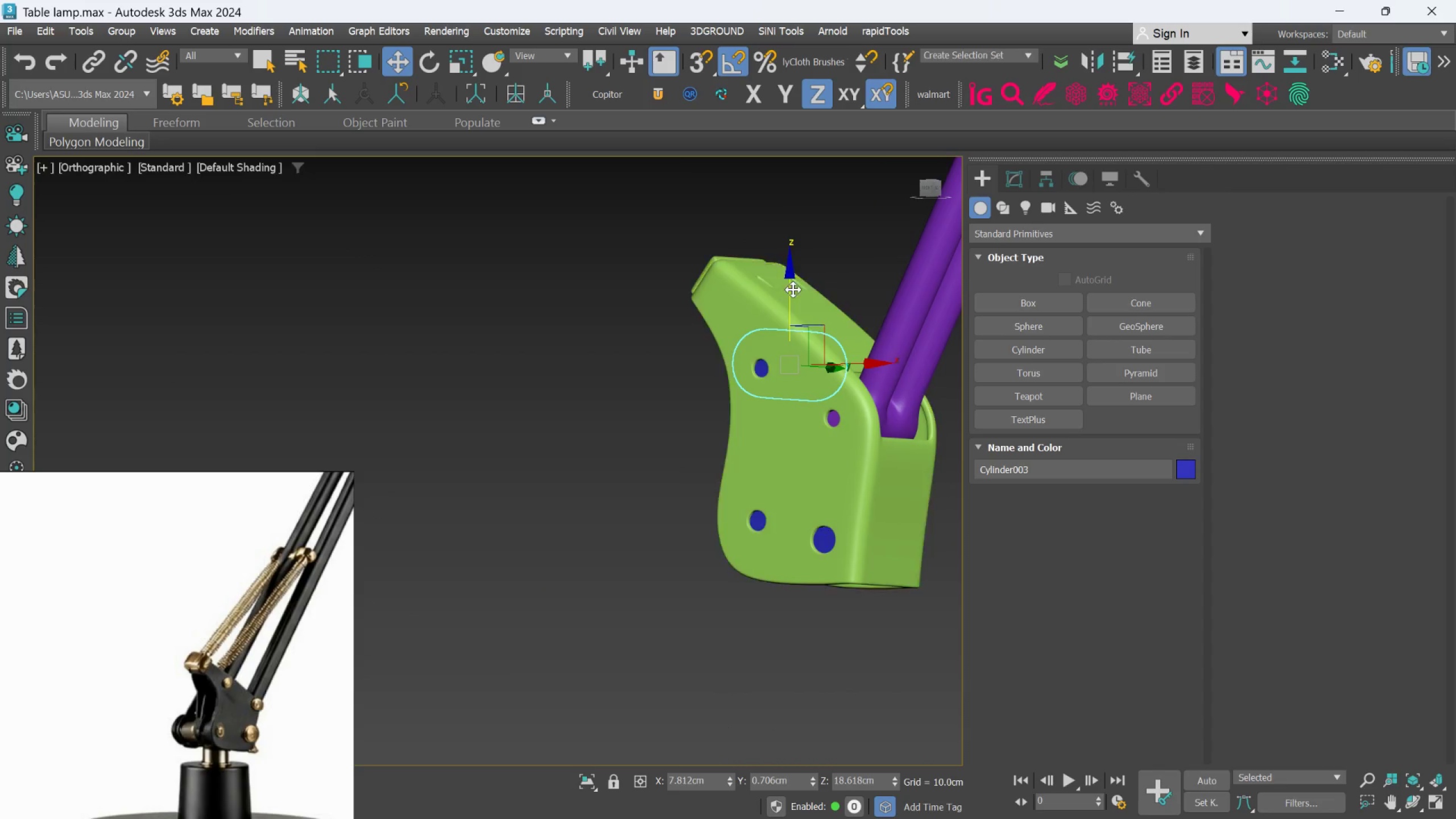 
hold_key(key=AltLeft, duration=1.5)
 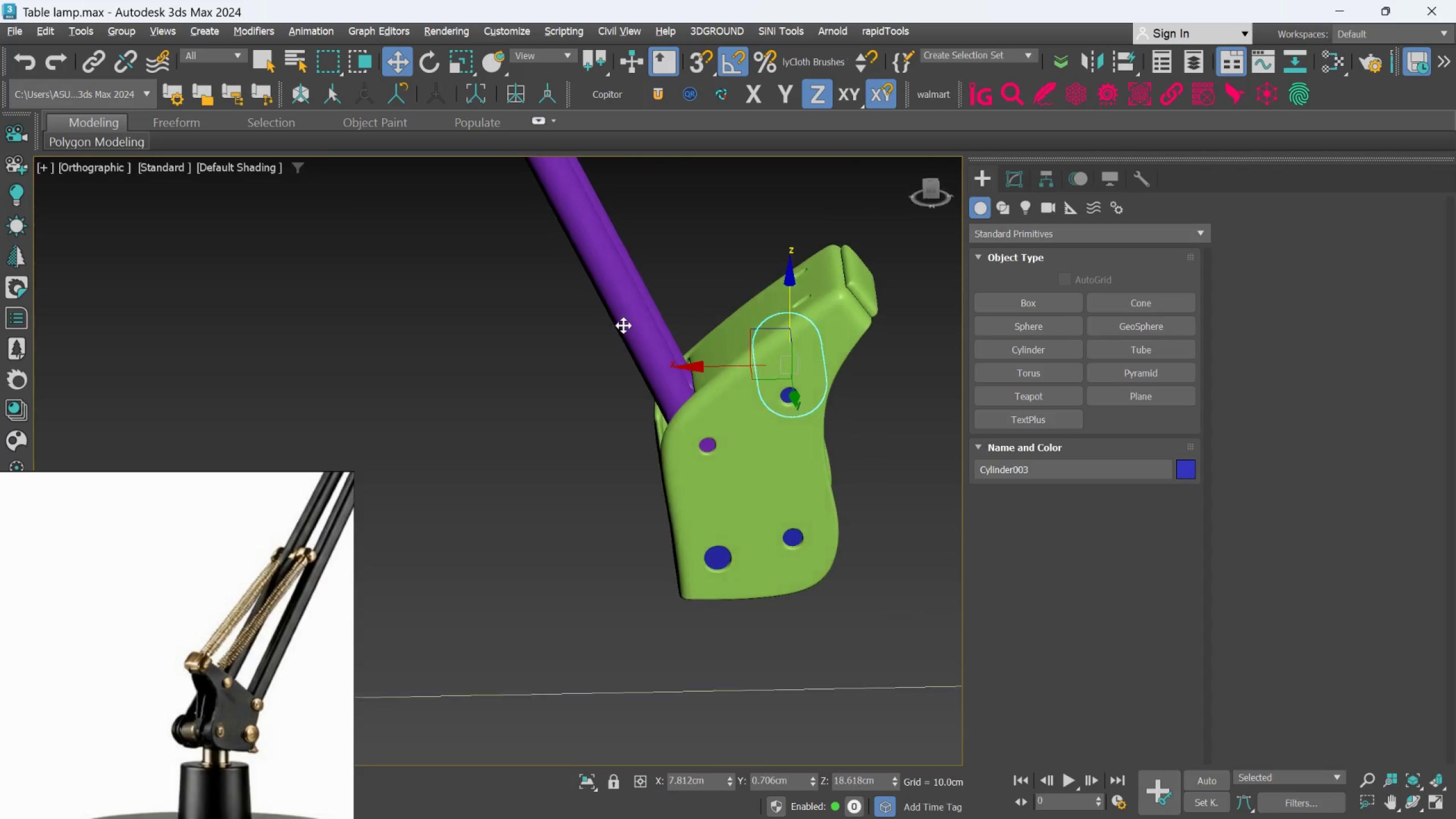 
hold_key(key=AltLeft, duration=1.52)
 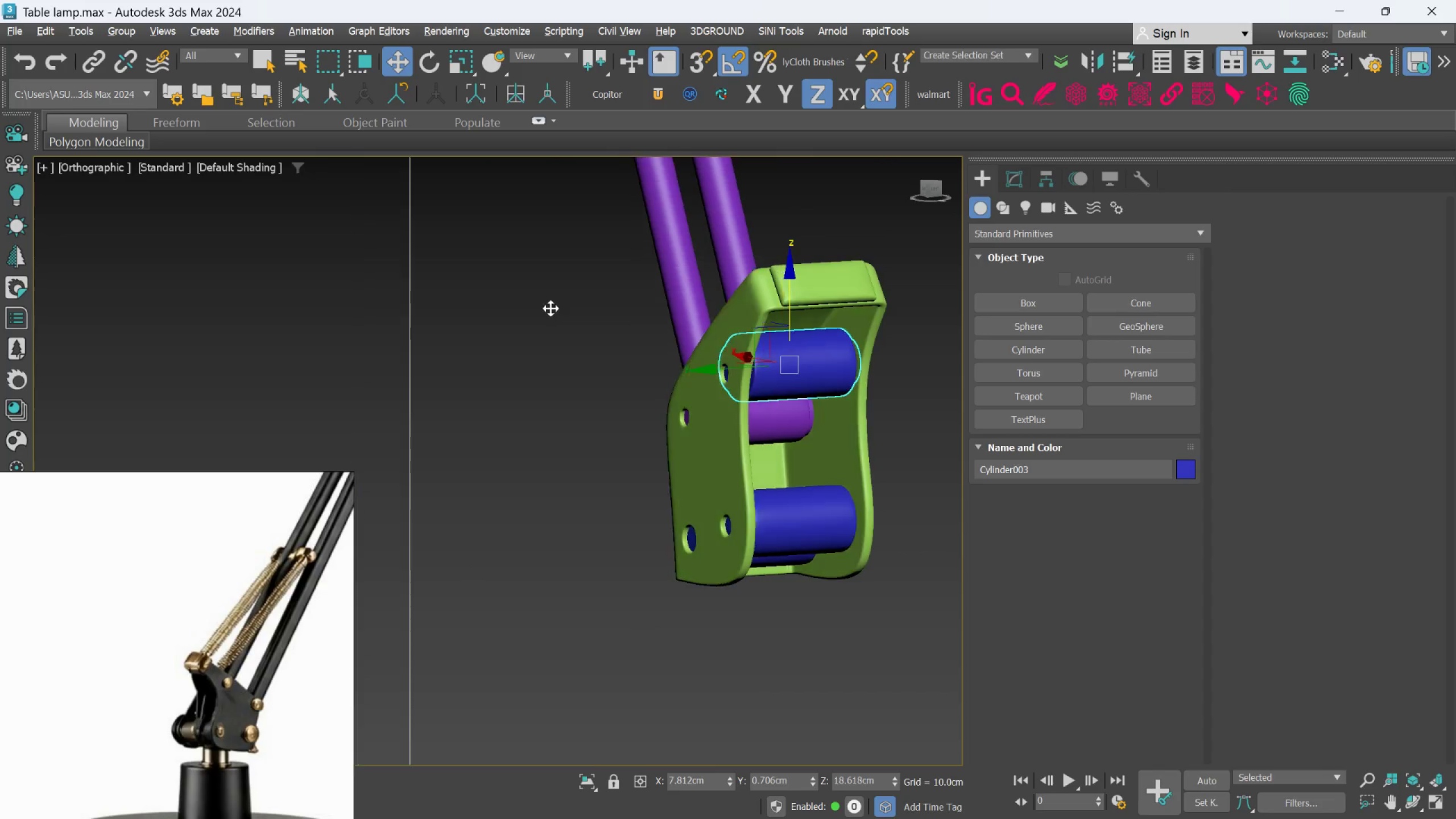 
hold_key(key=AltLeft, duration=1.22)
 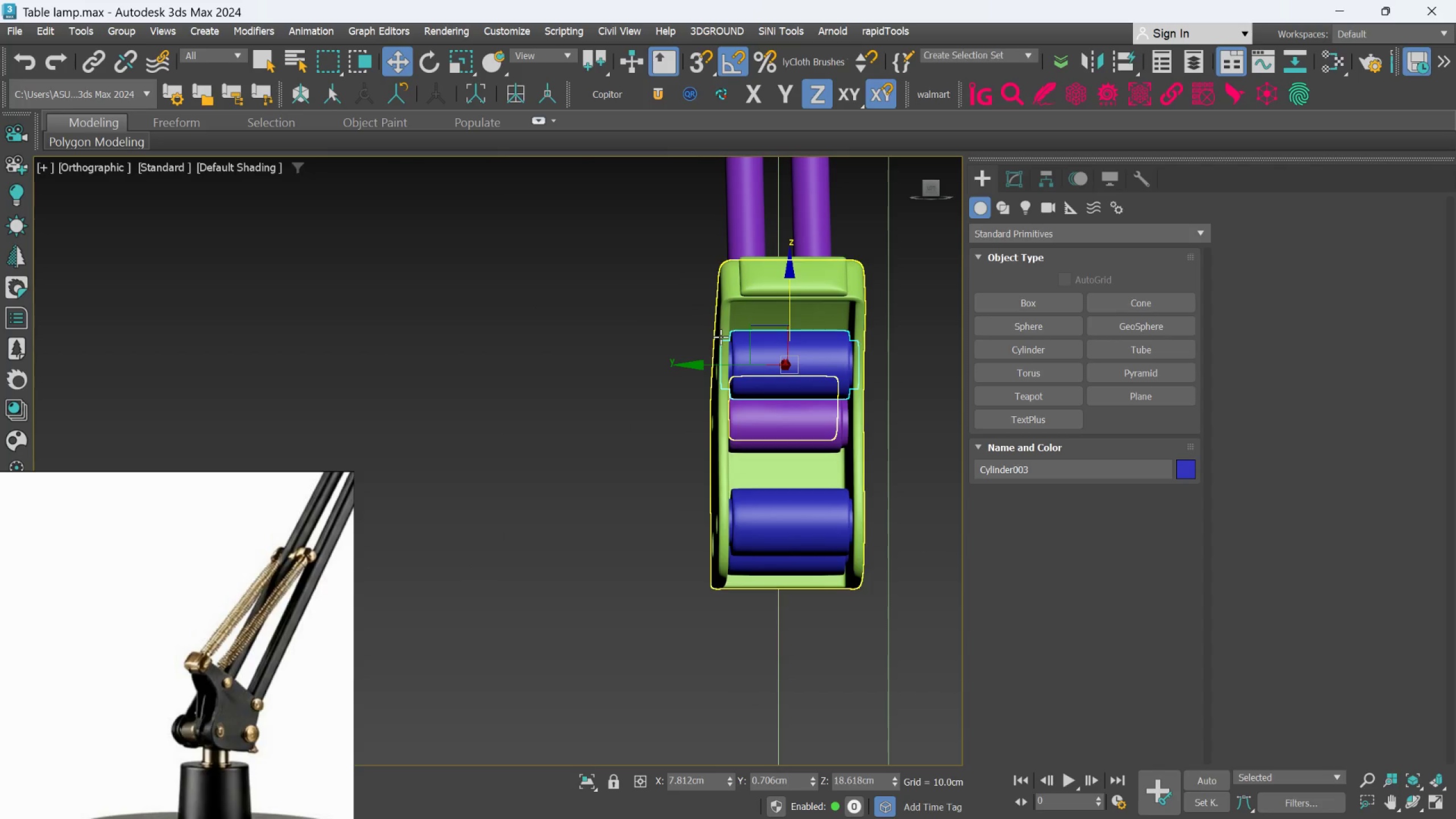 
hold_key(key=AltLeft, duration=1.5)
 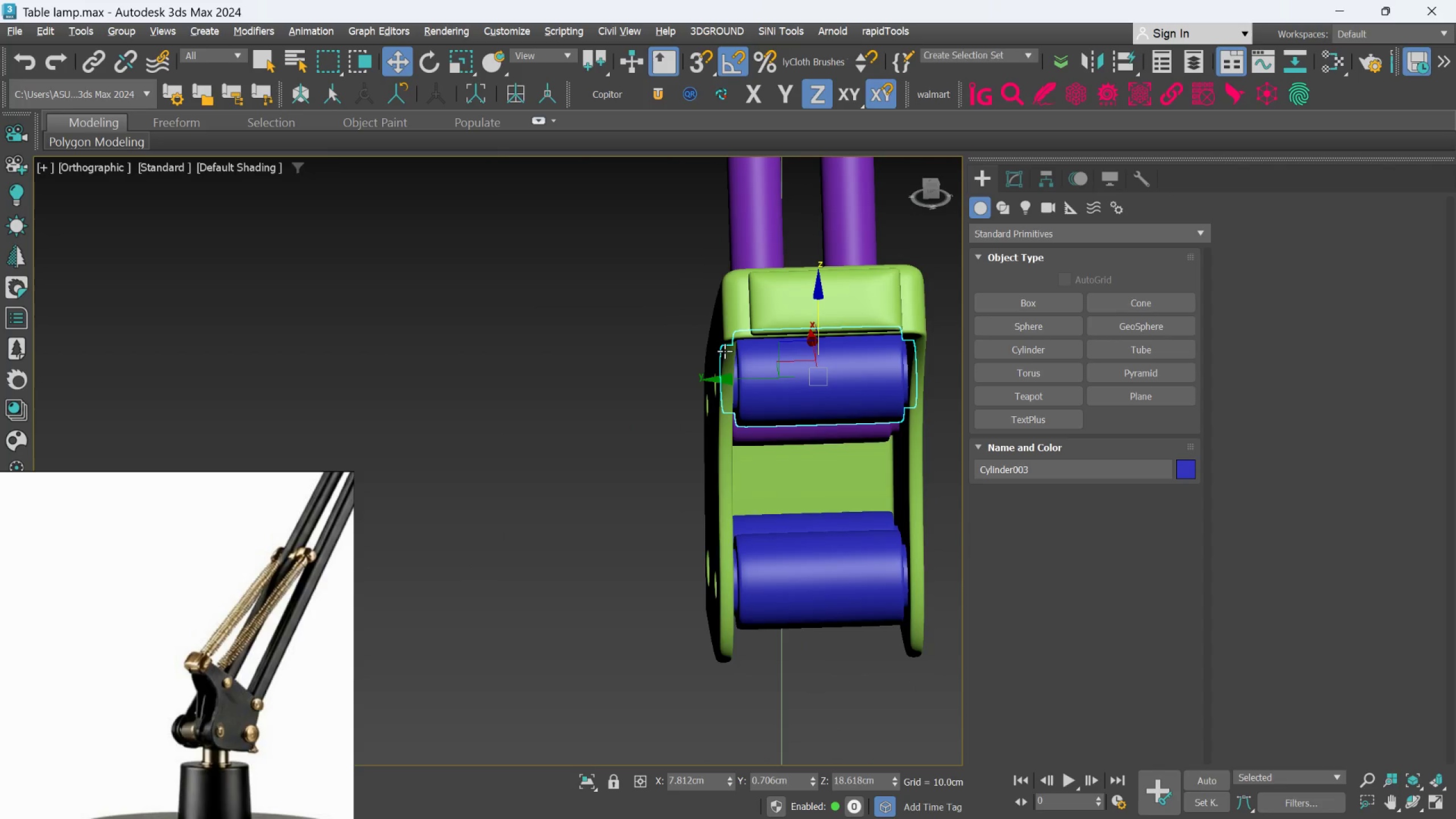 
scroll: coordinate [720, 337], scroll_direction: up, amount: 1.0
 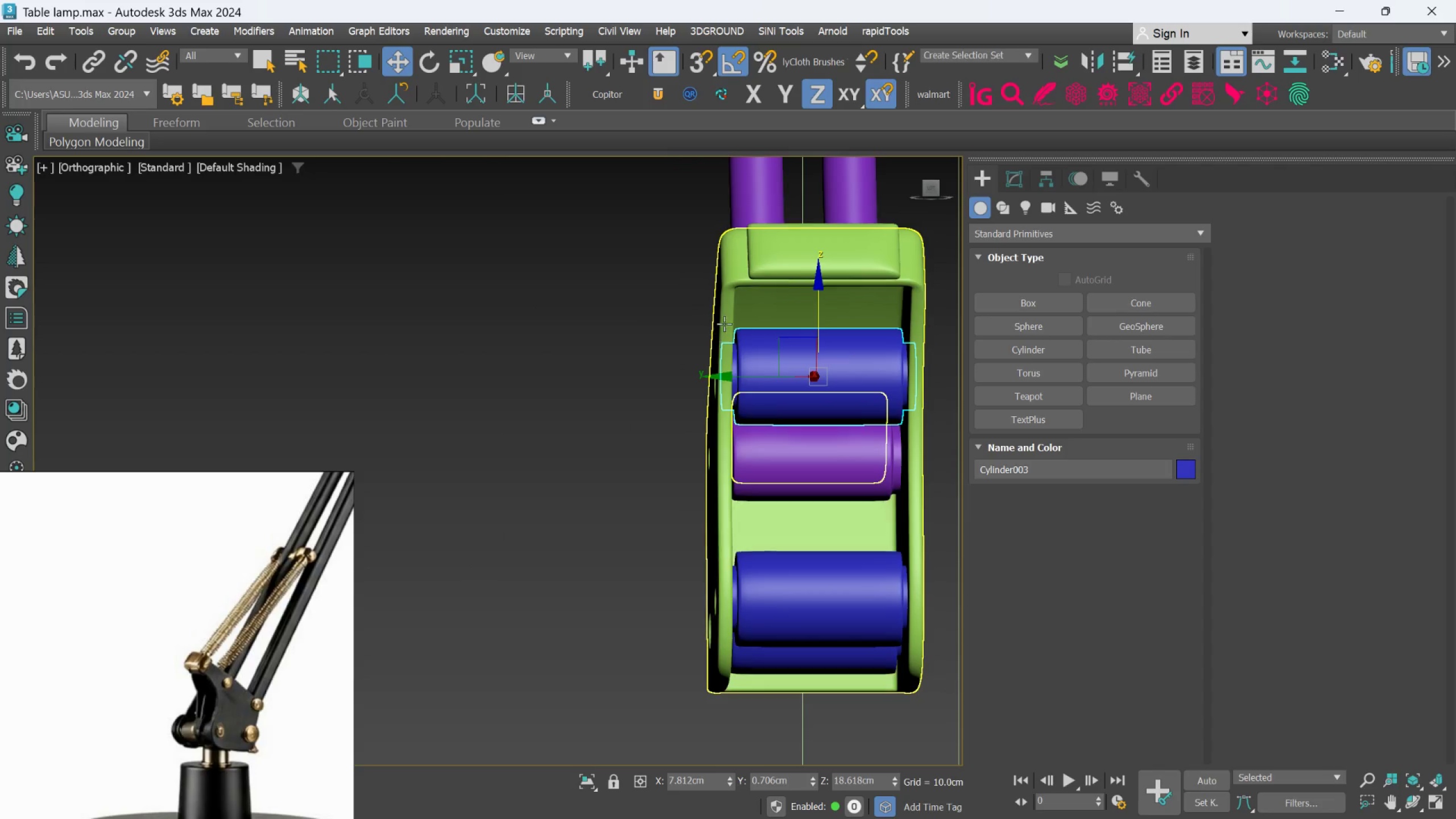 
hold_key(key=AltLeft, duration=0.69)
 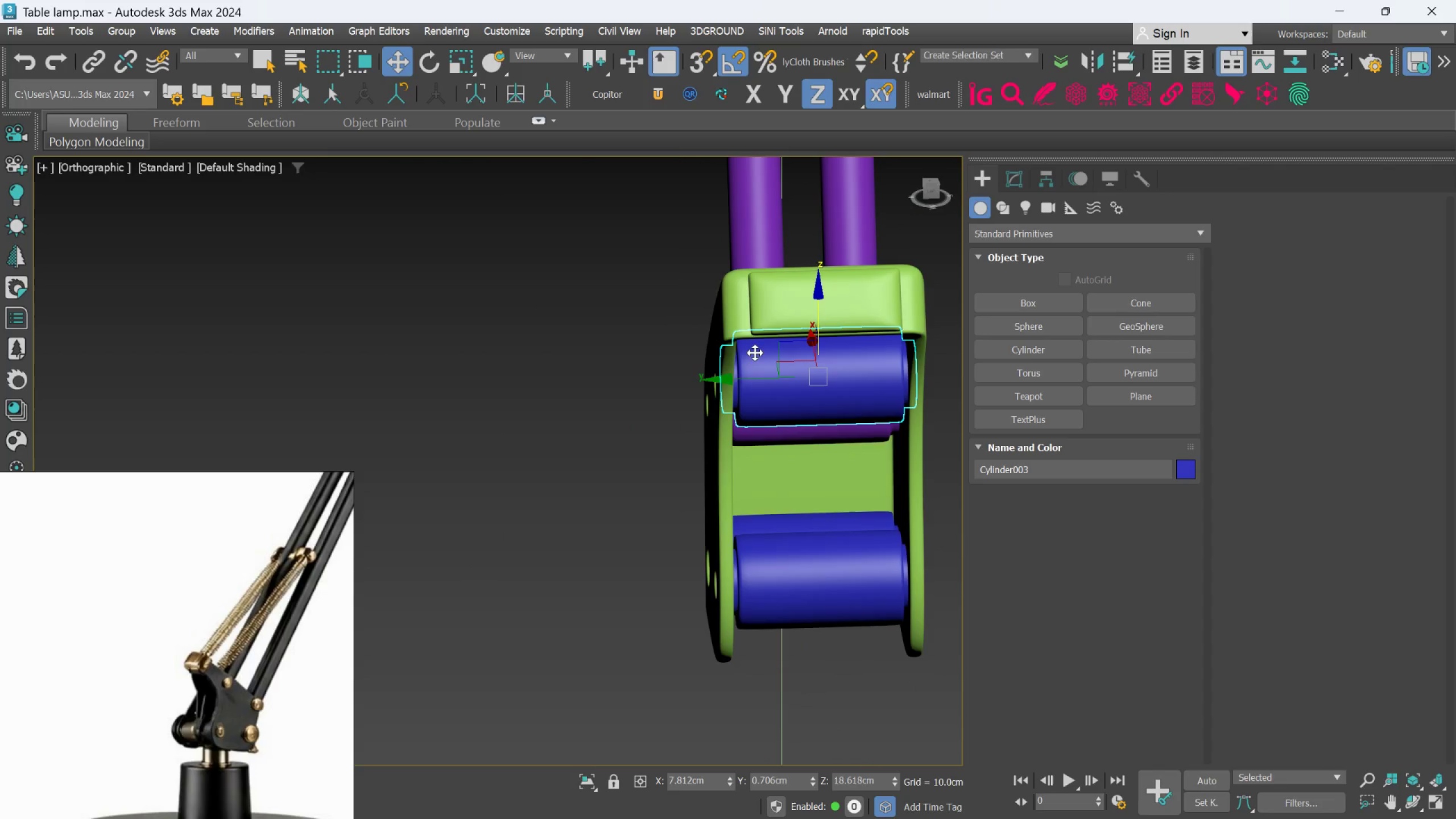 
key(Alt+AltLeft)
 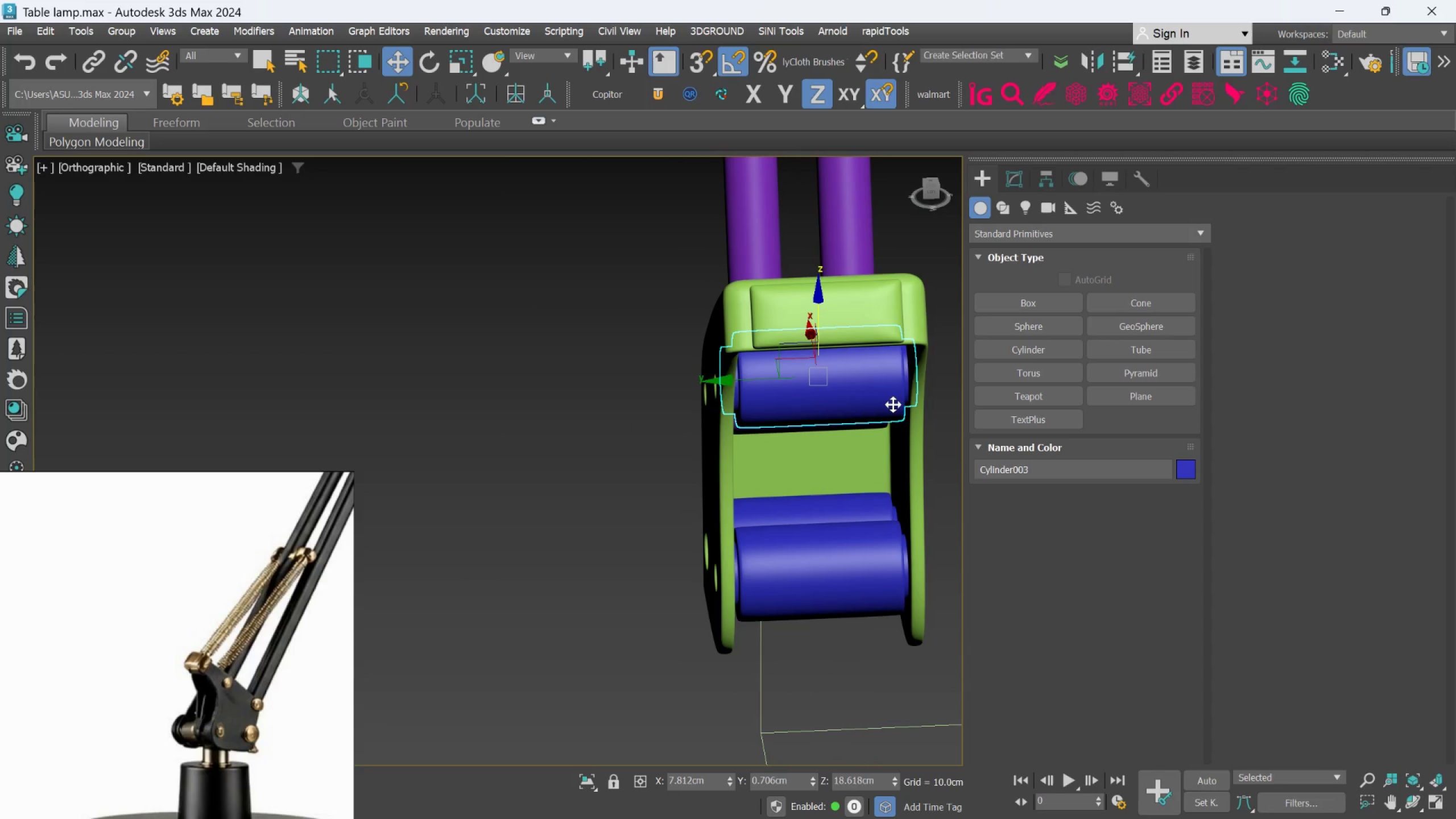 
key(Delete)
 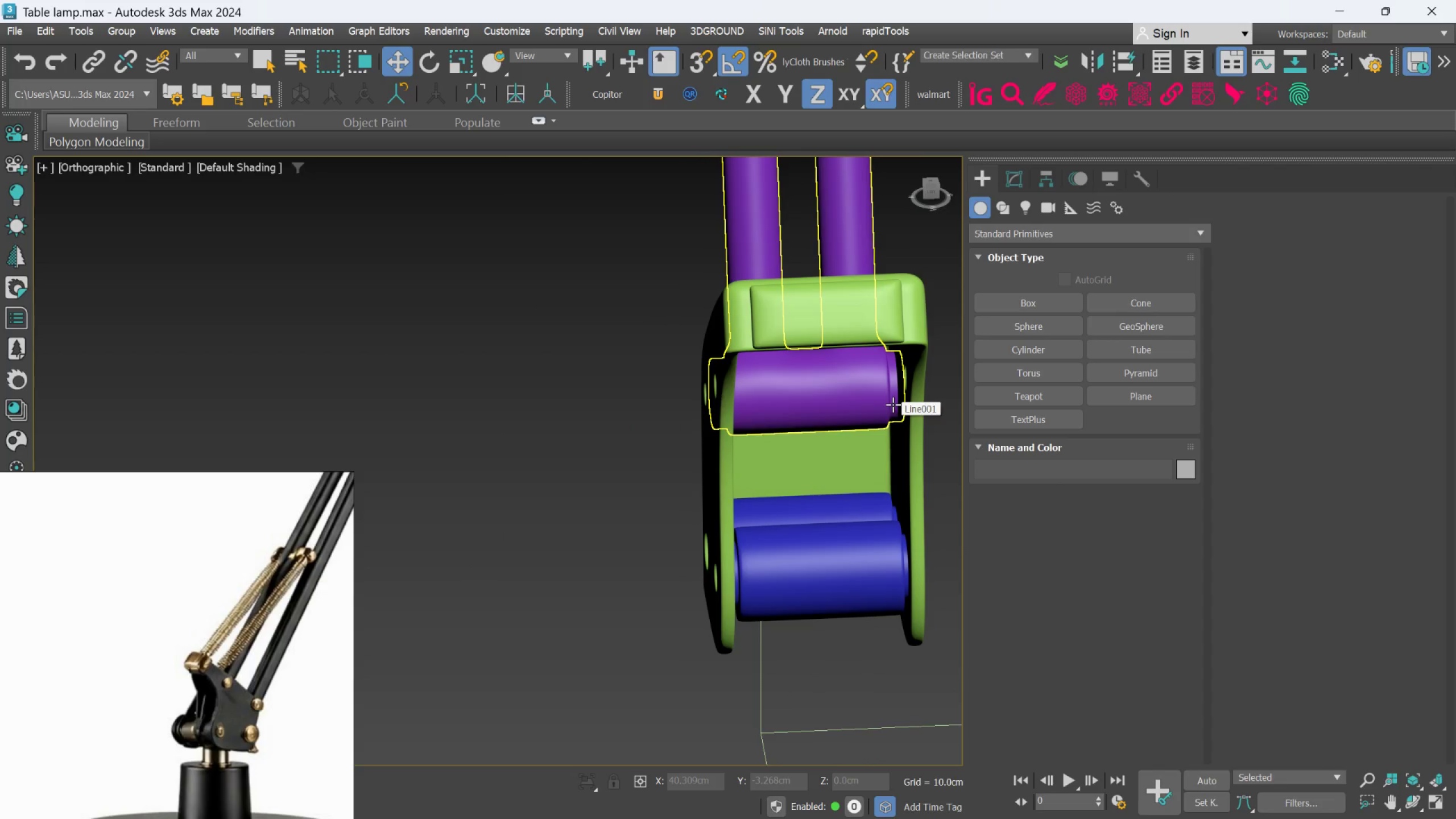 
hold_key(key=AltLeft, duration=0.56)
 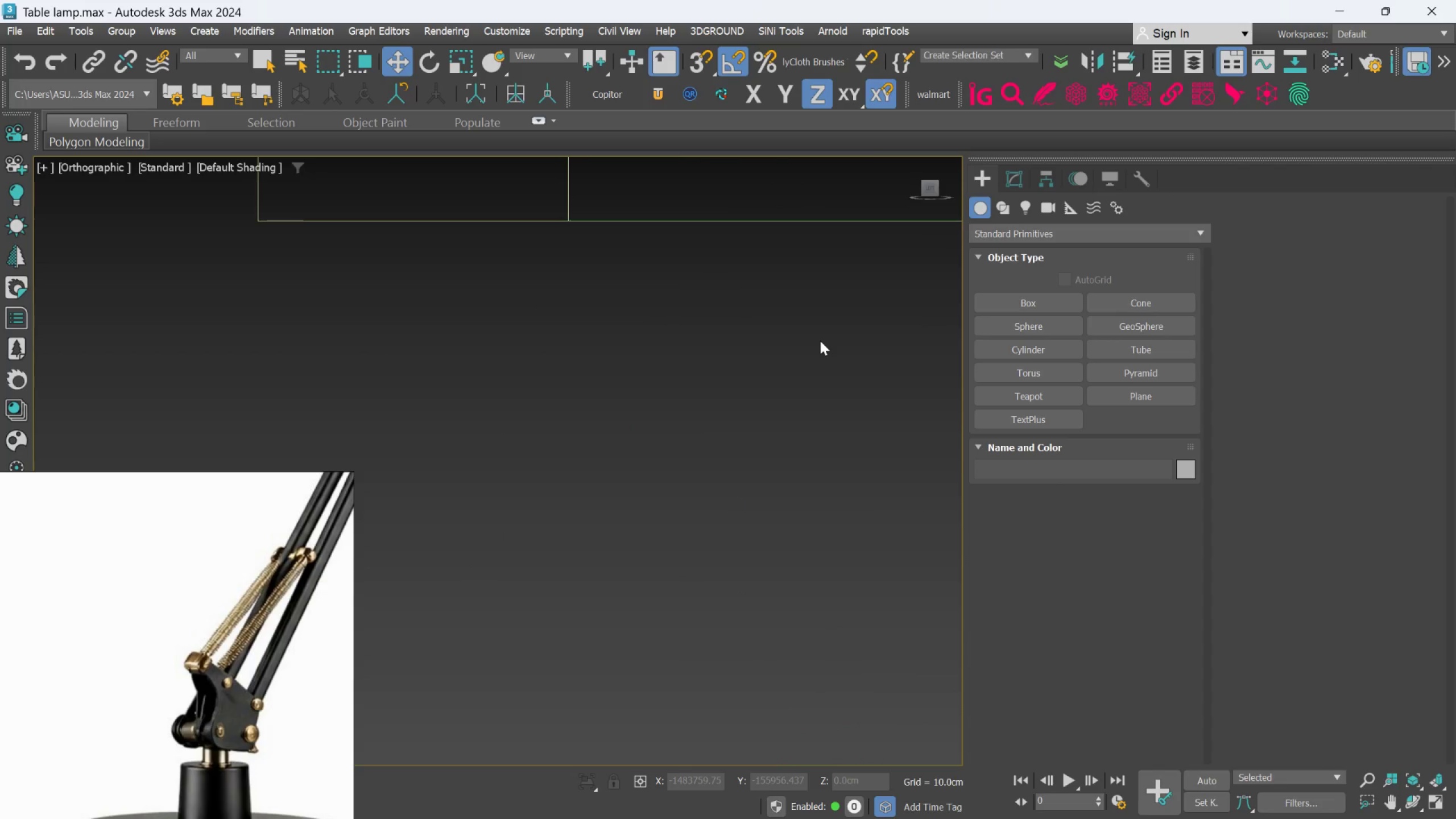 
scroll: coordinate [805, 478], scroll_direction: down, amount: 5.0
 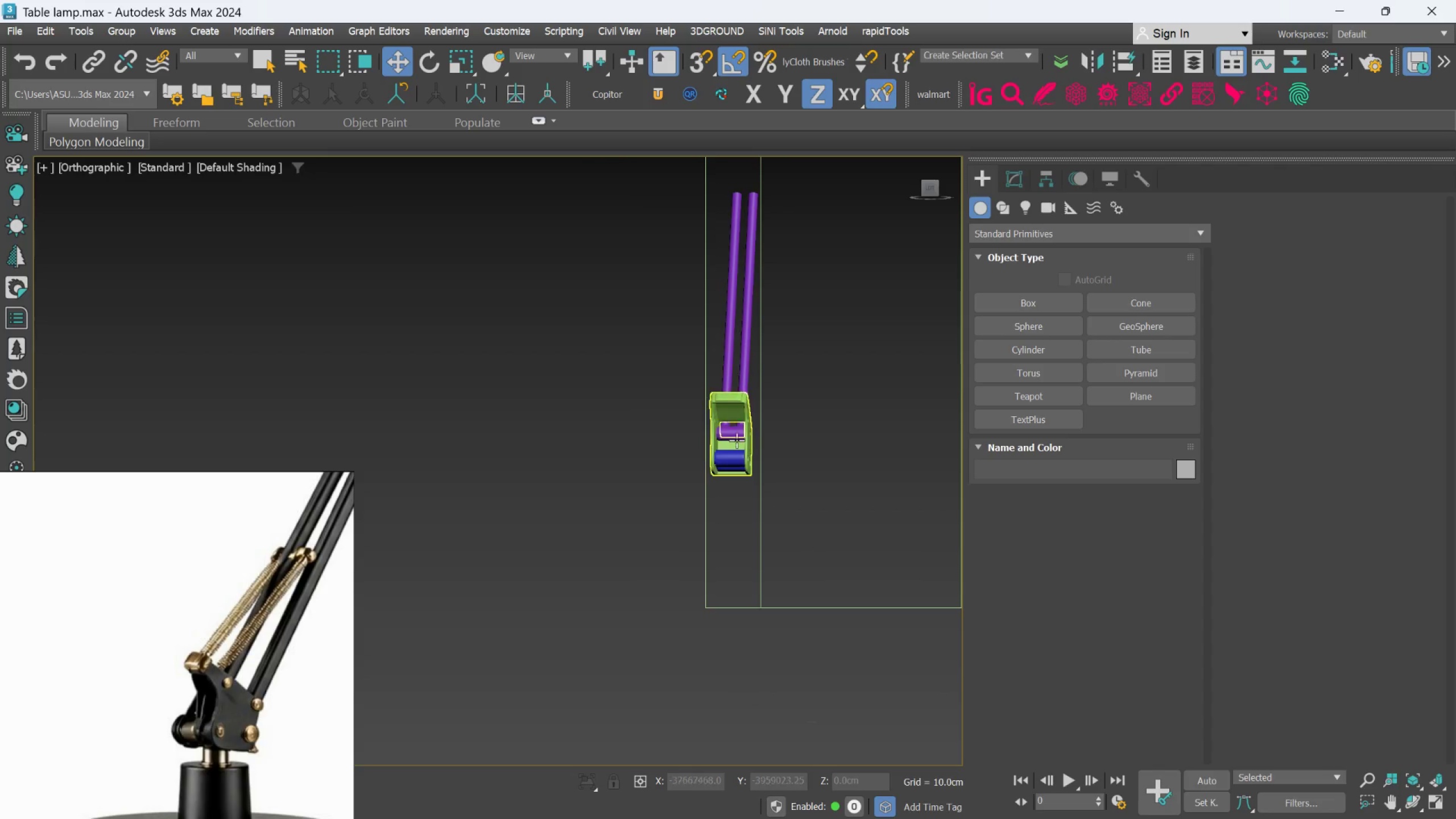 
scroll: coordinate [742, 437], scroll_direction: up, amount: 6.0
 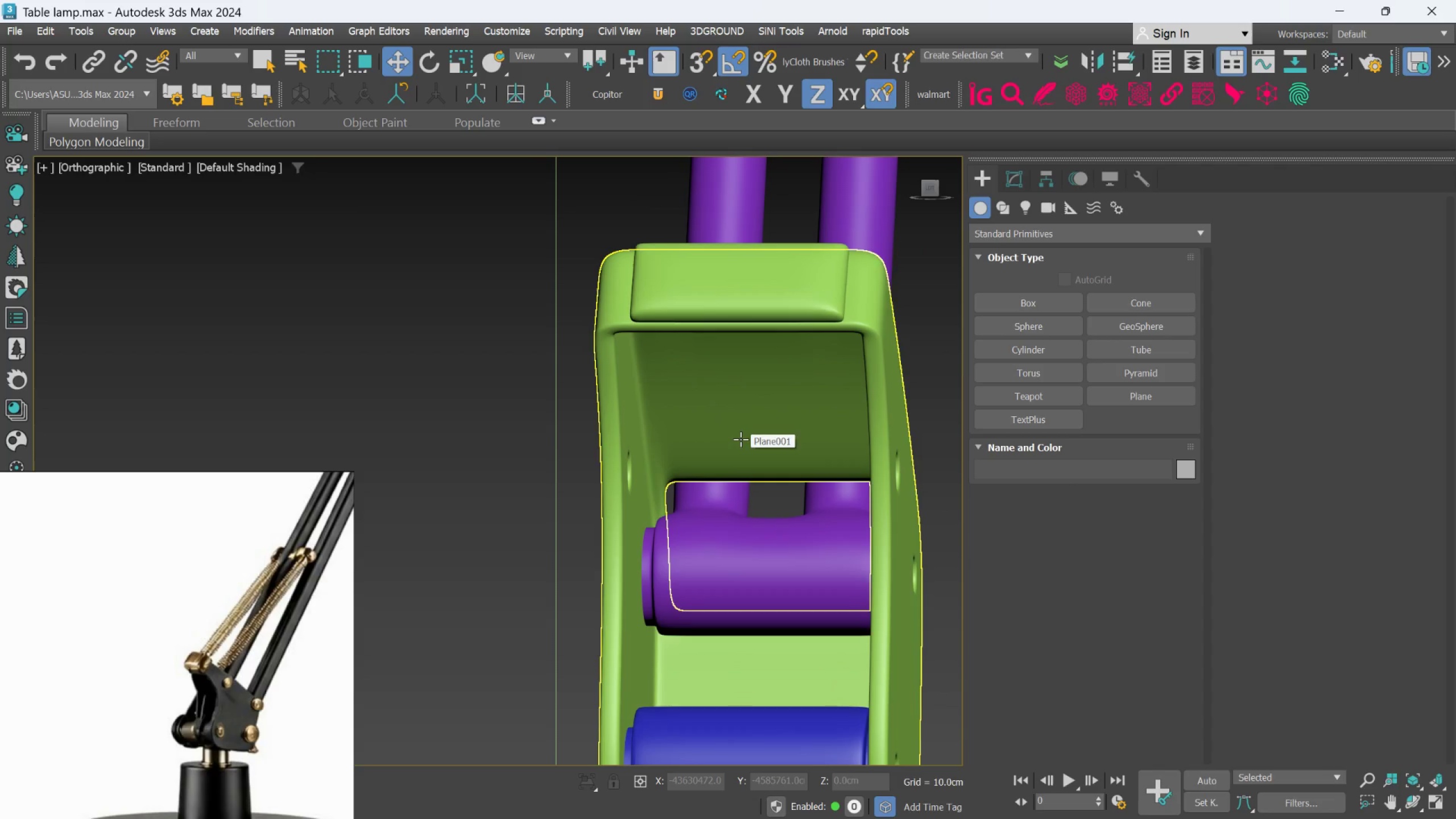 
hold_key(key=AltLeft, duration=0.58)
middle_click([741, 439])
 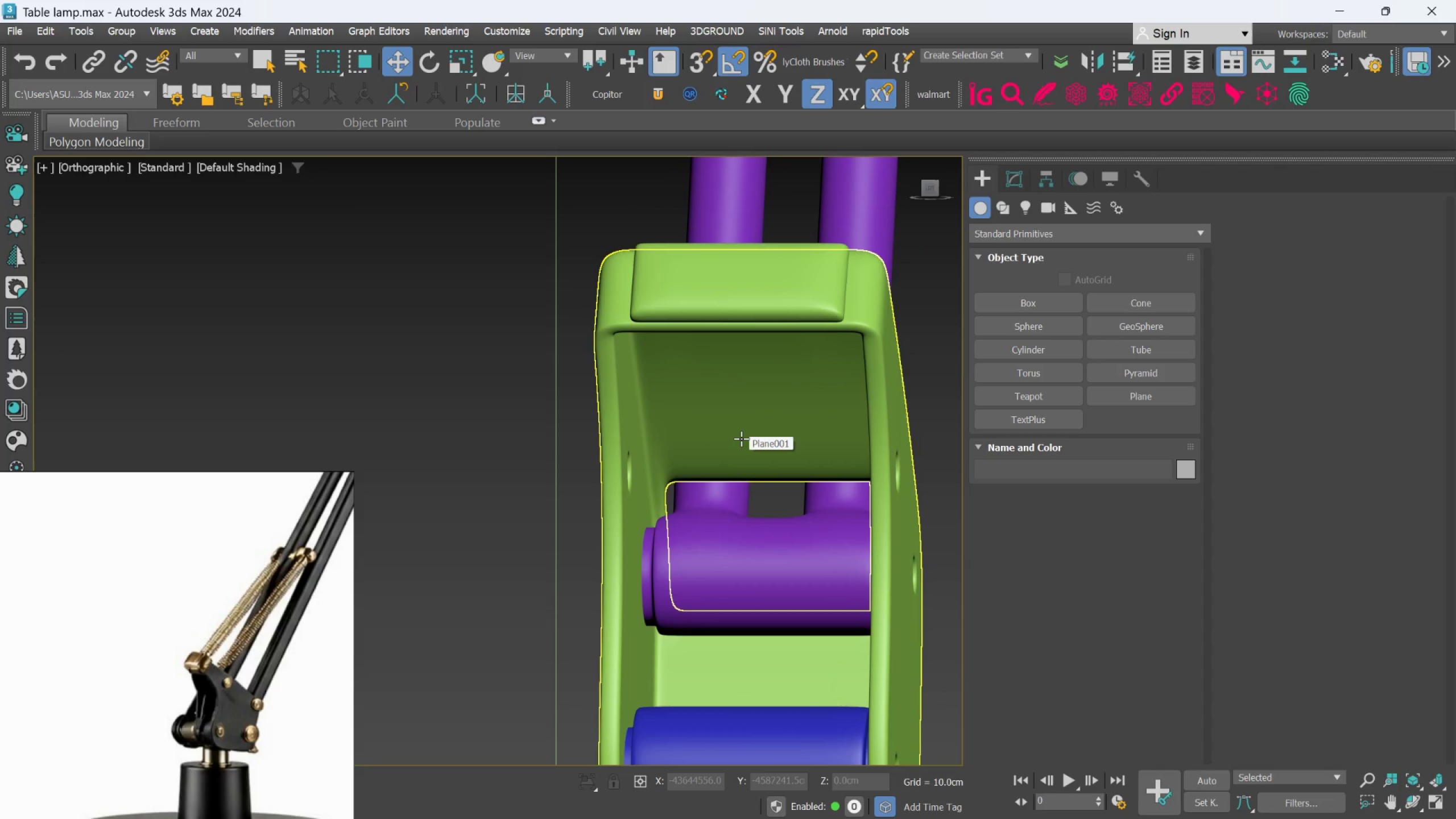 
hold_key(key=AltLeft, duration=1.17)
scroll: coordinate [806, 504], scroll_direction: down, amount: 18.0
 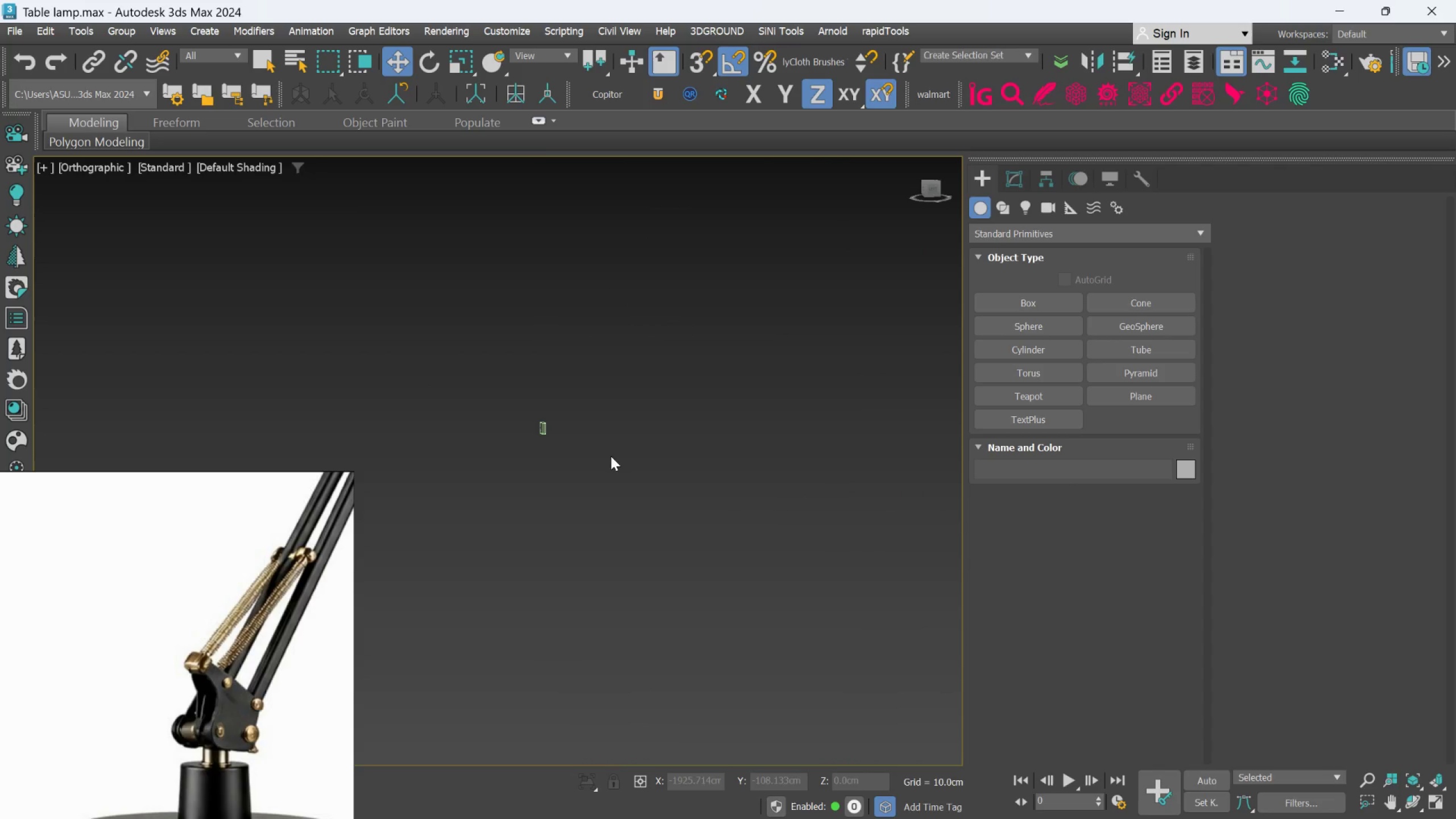 
scroll: coordinate [552, 412], scroll_direction: up, amount: 7.0
 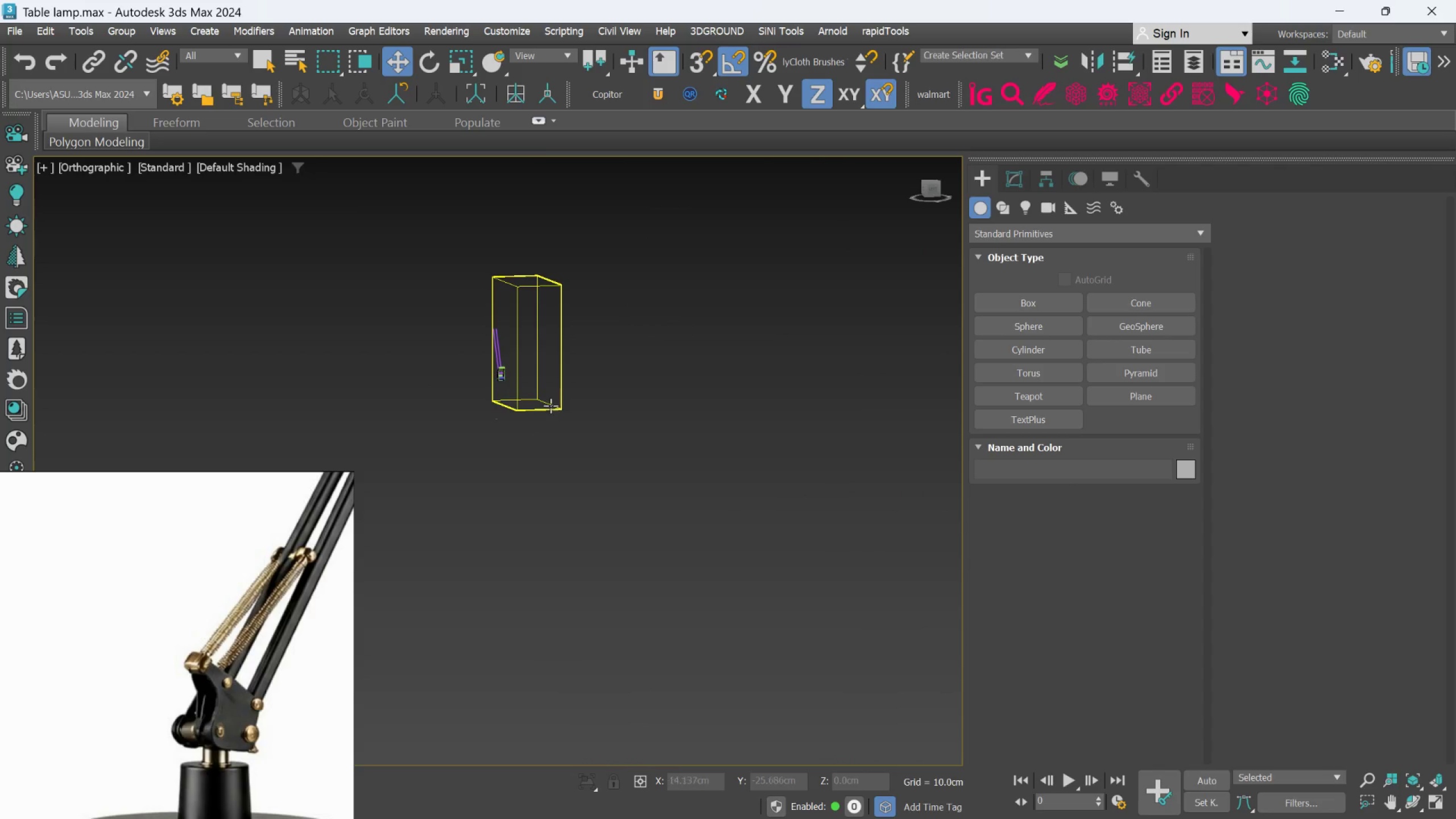 
key(F)
 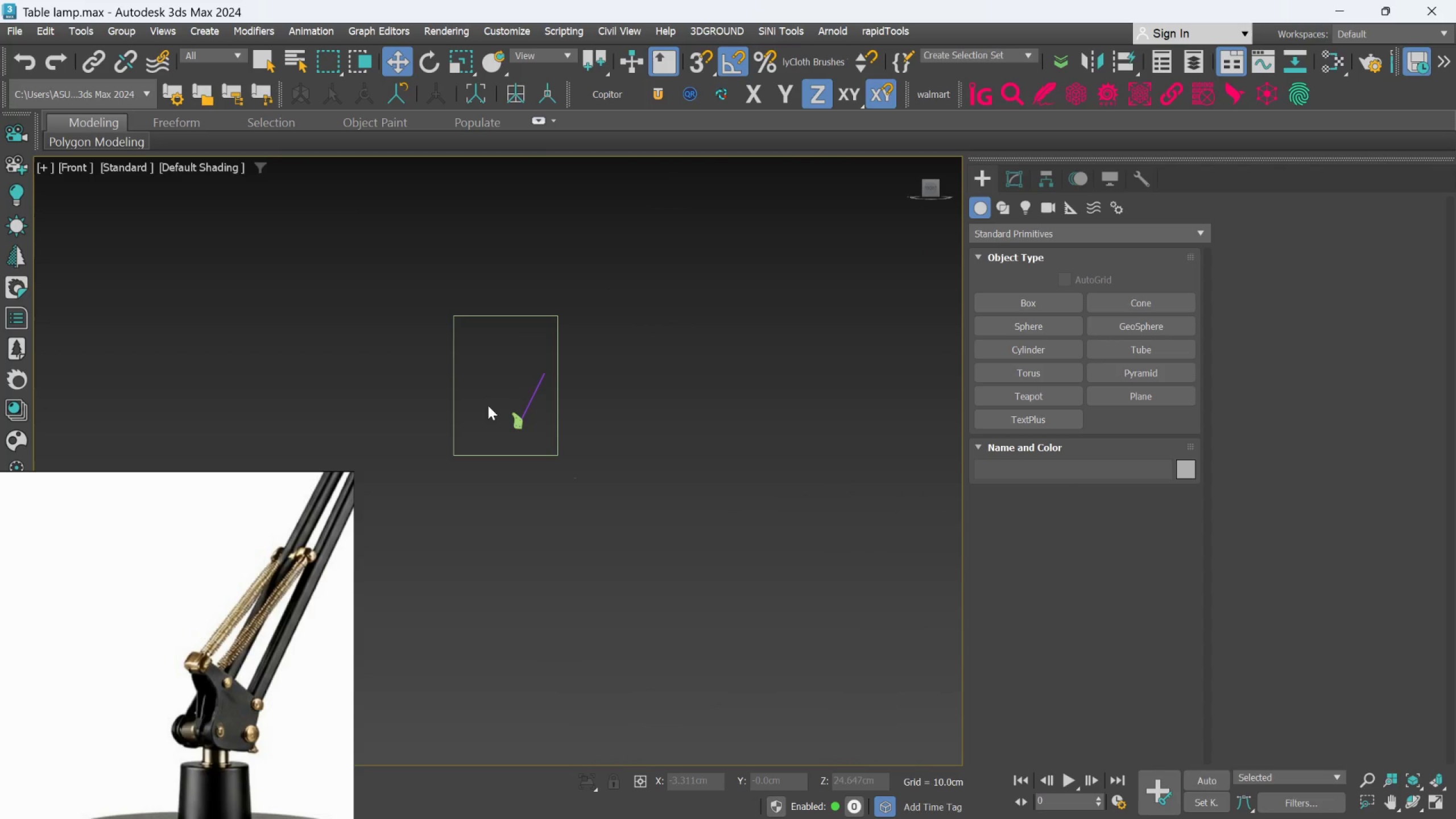 
scroll: coordinate [545, 428], scroll_direction: up, amount: 7.0
 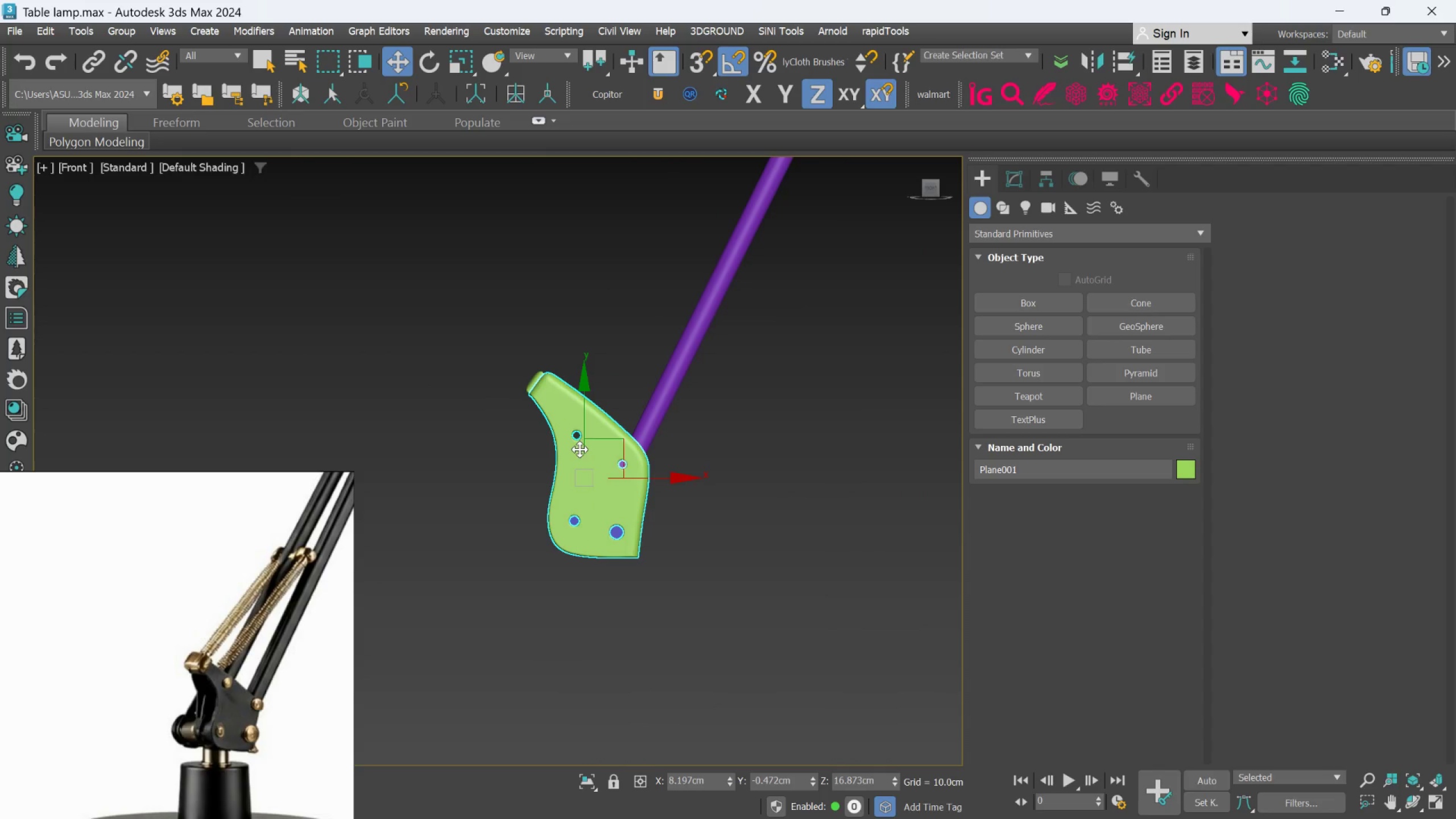 
hold_key(key=AltLeft, duration=0.73)
 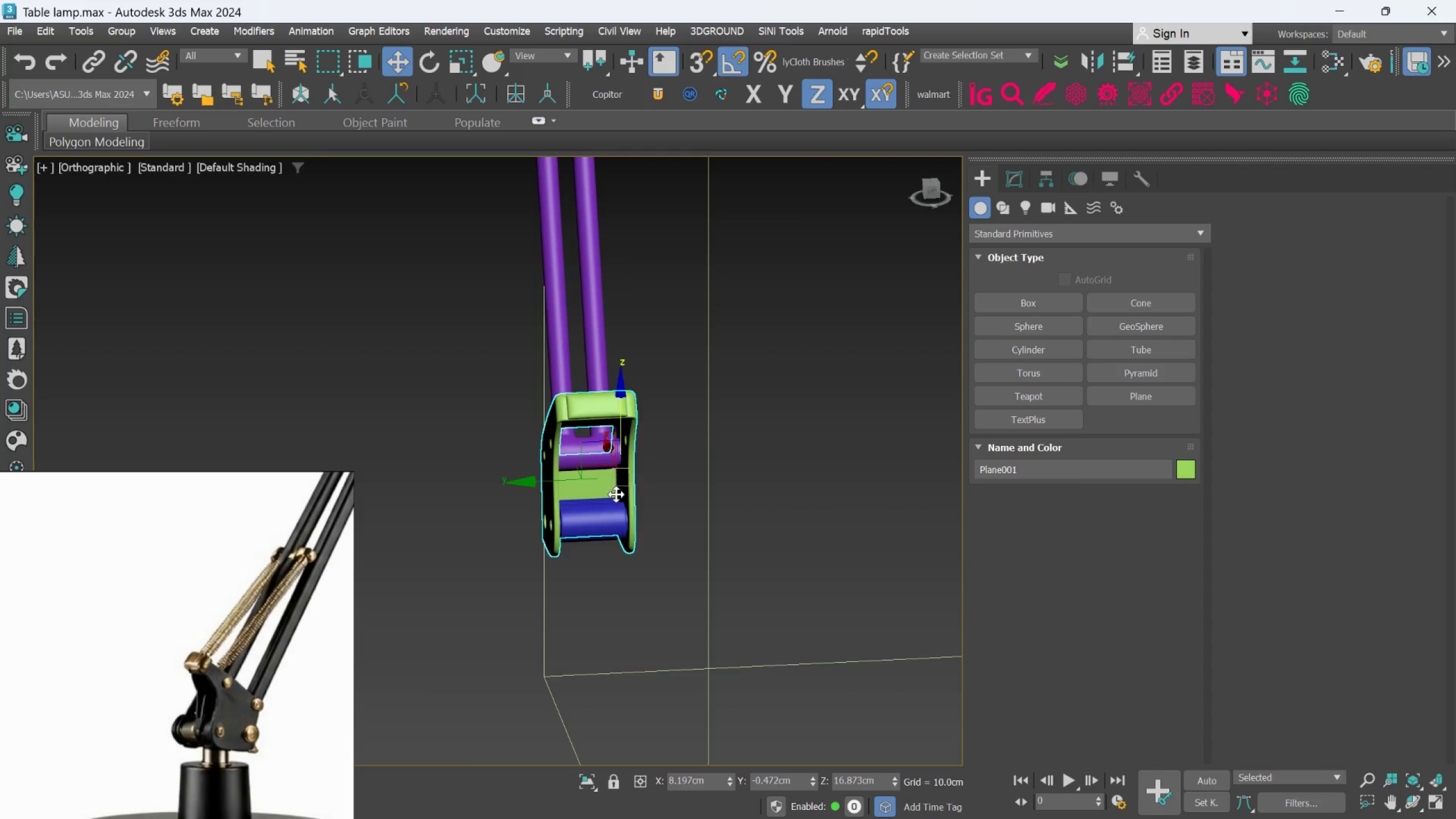 
hold_key(key=AltLeft, duration=1.5)
 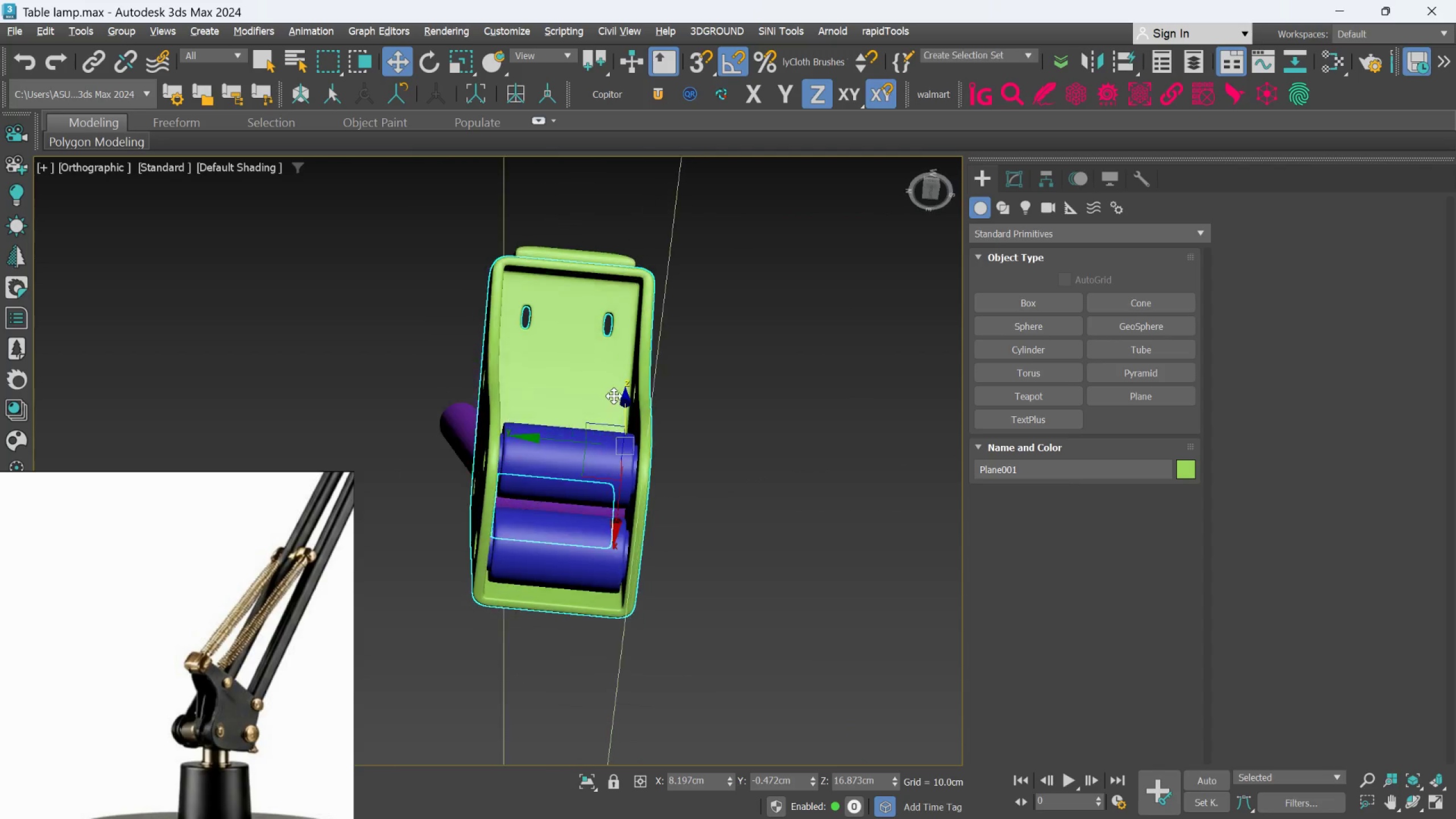 
scroll: coordinate [615, 494], scroll_direction: up, amount: 2.0
 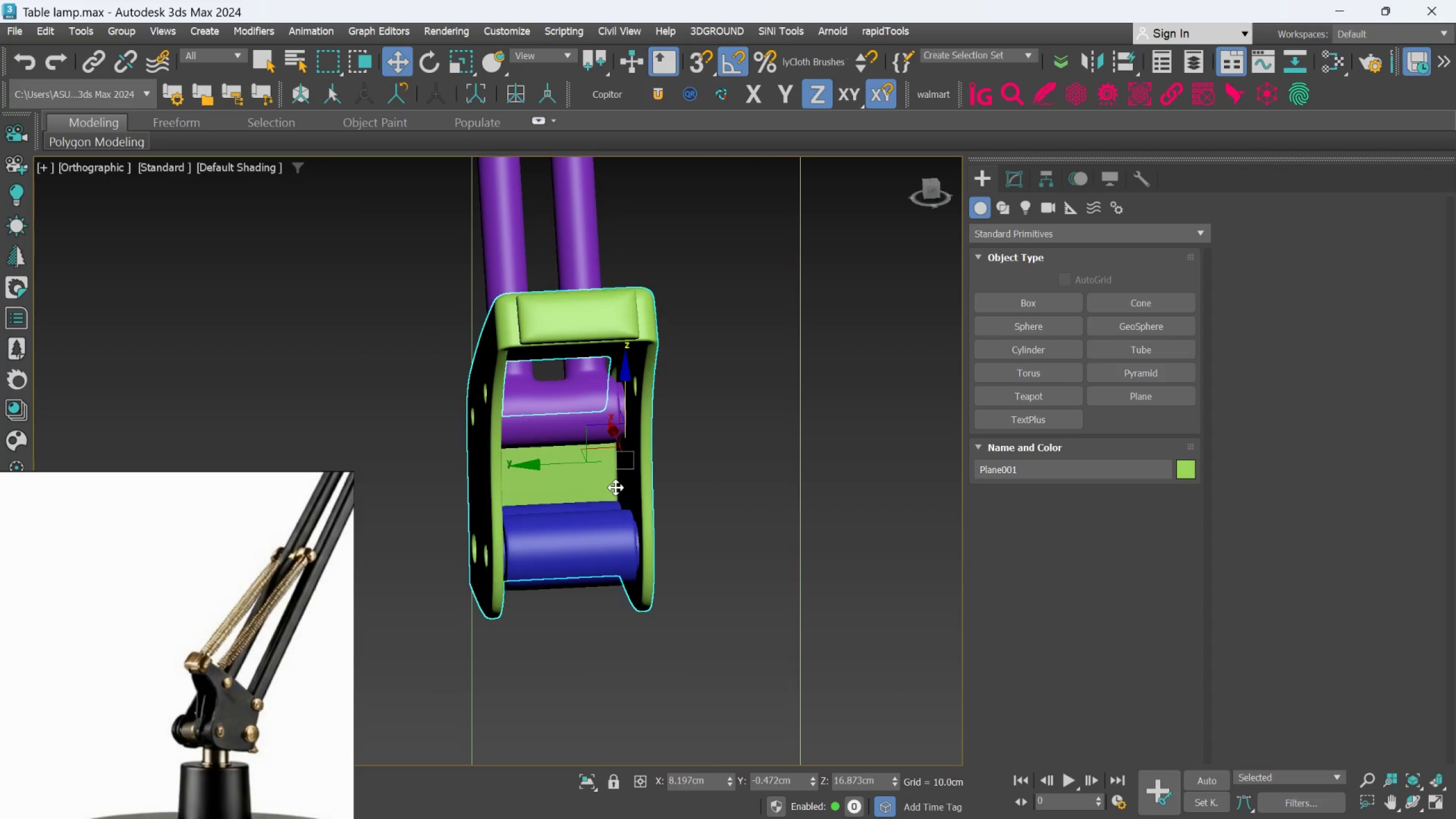 
hold_key(key=AltLeft, duration=1.5)
 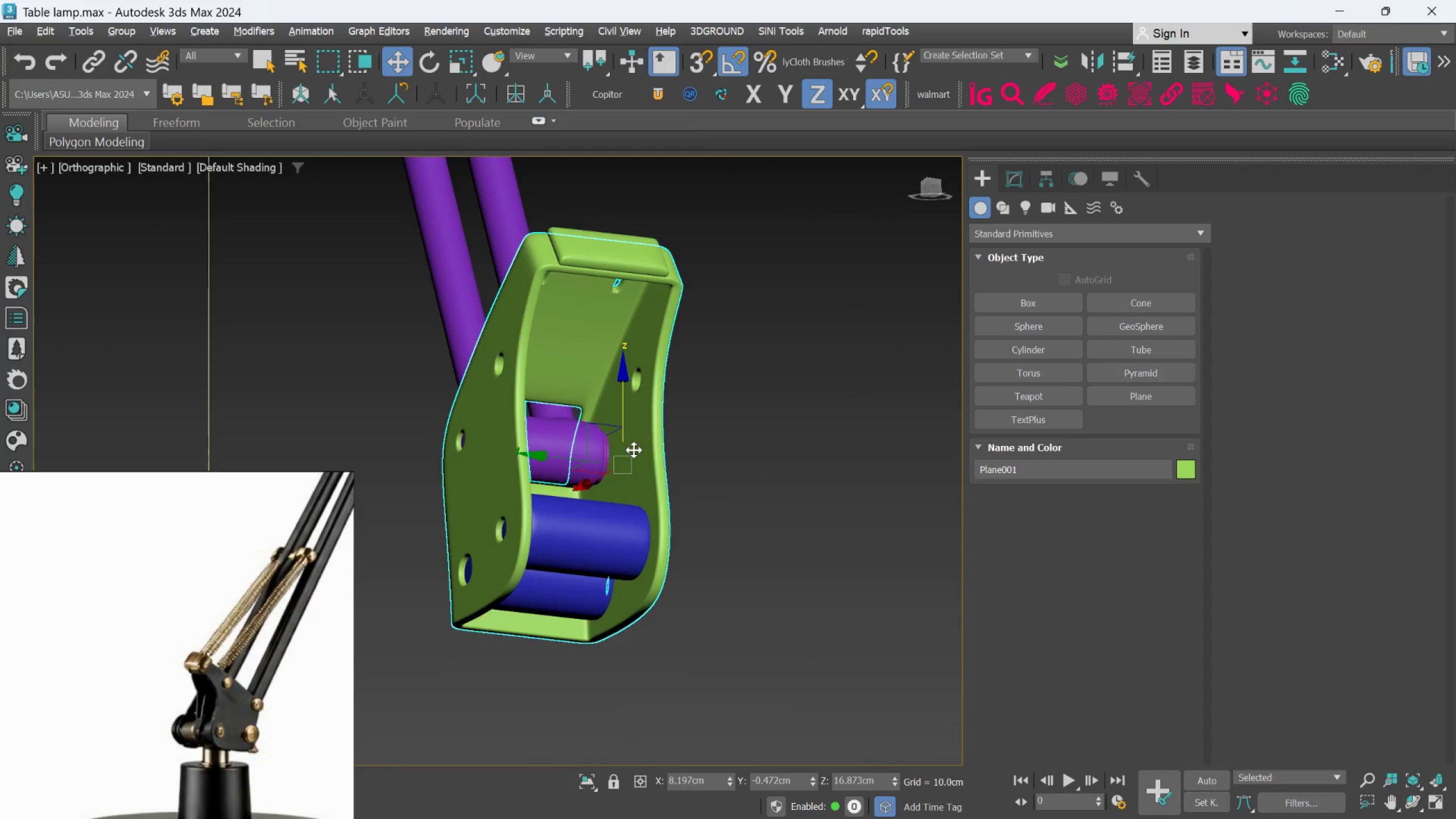 
hold_key(key=AltLeft, duration=1.5)
 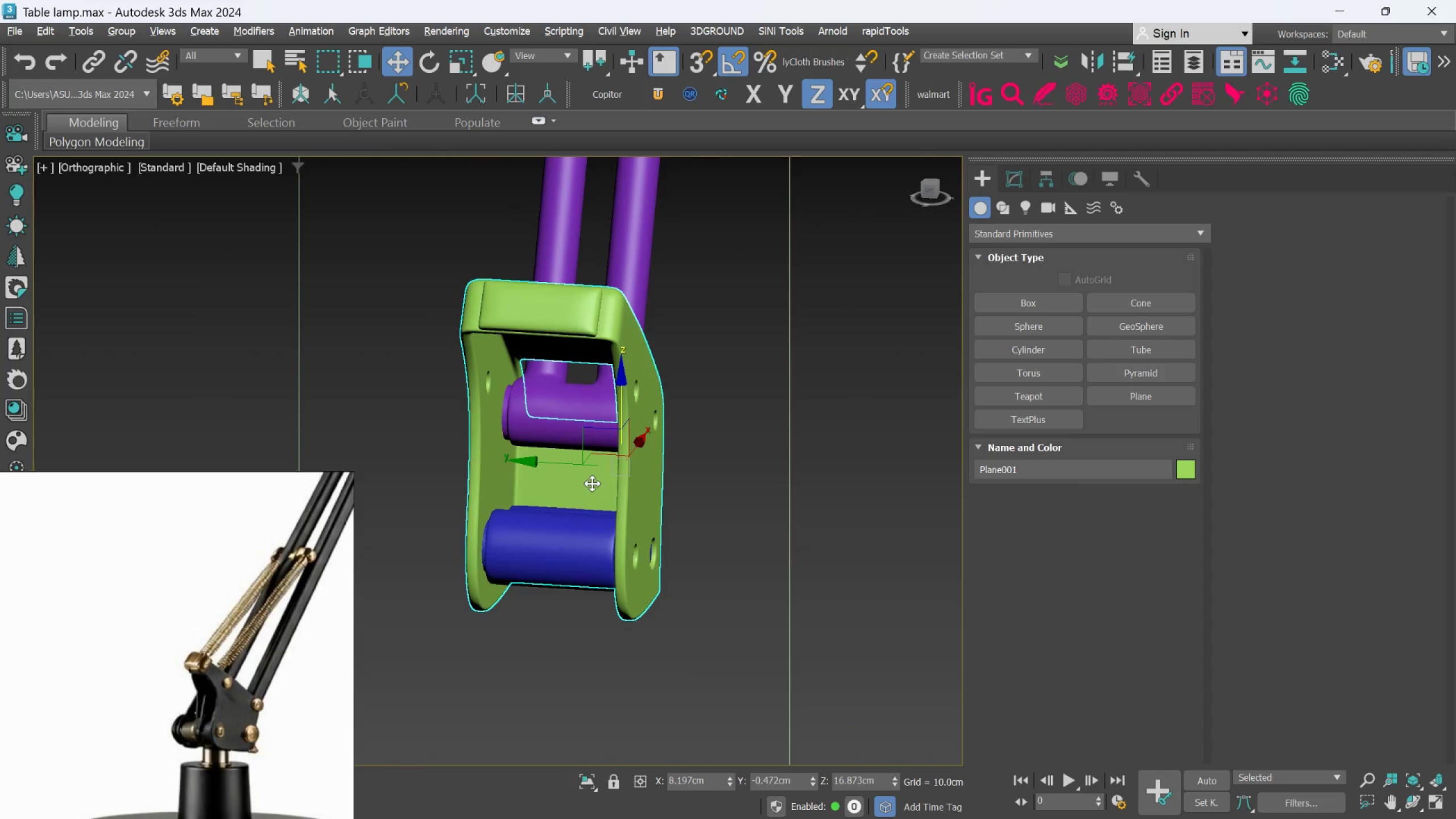 
hold_key(key=AltLeft, duration=1.52)
 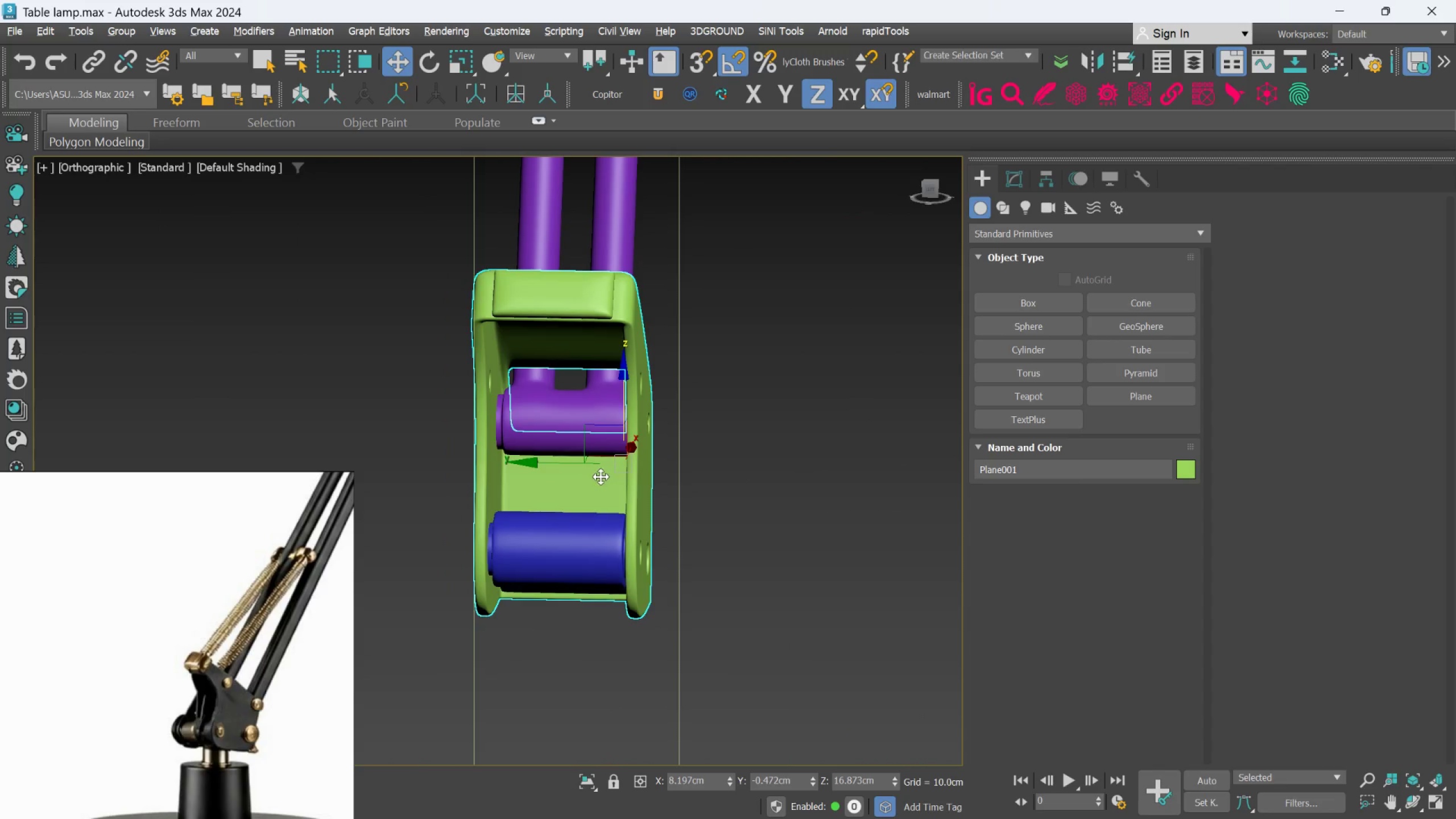 
key(Alt+AltLeft)
 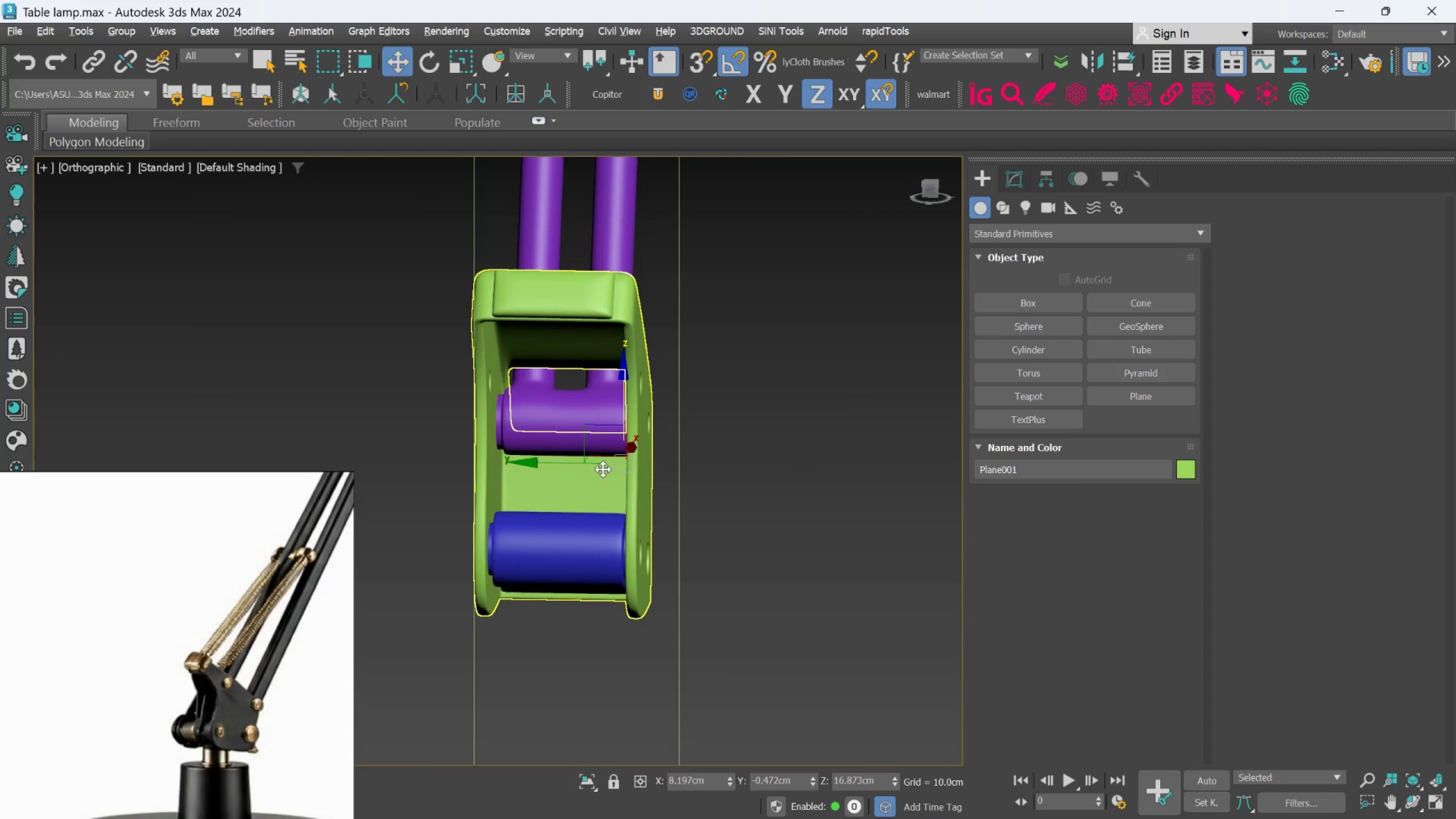 
key(Alt+AltLeft)
 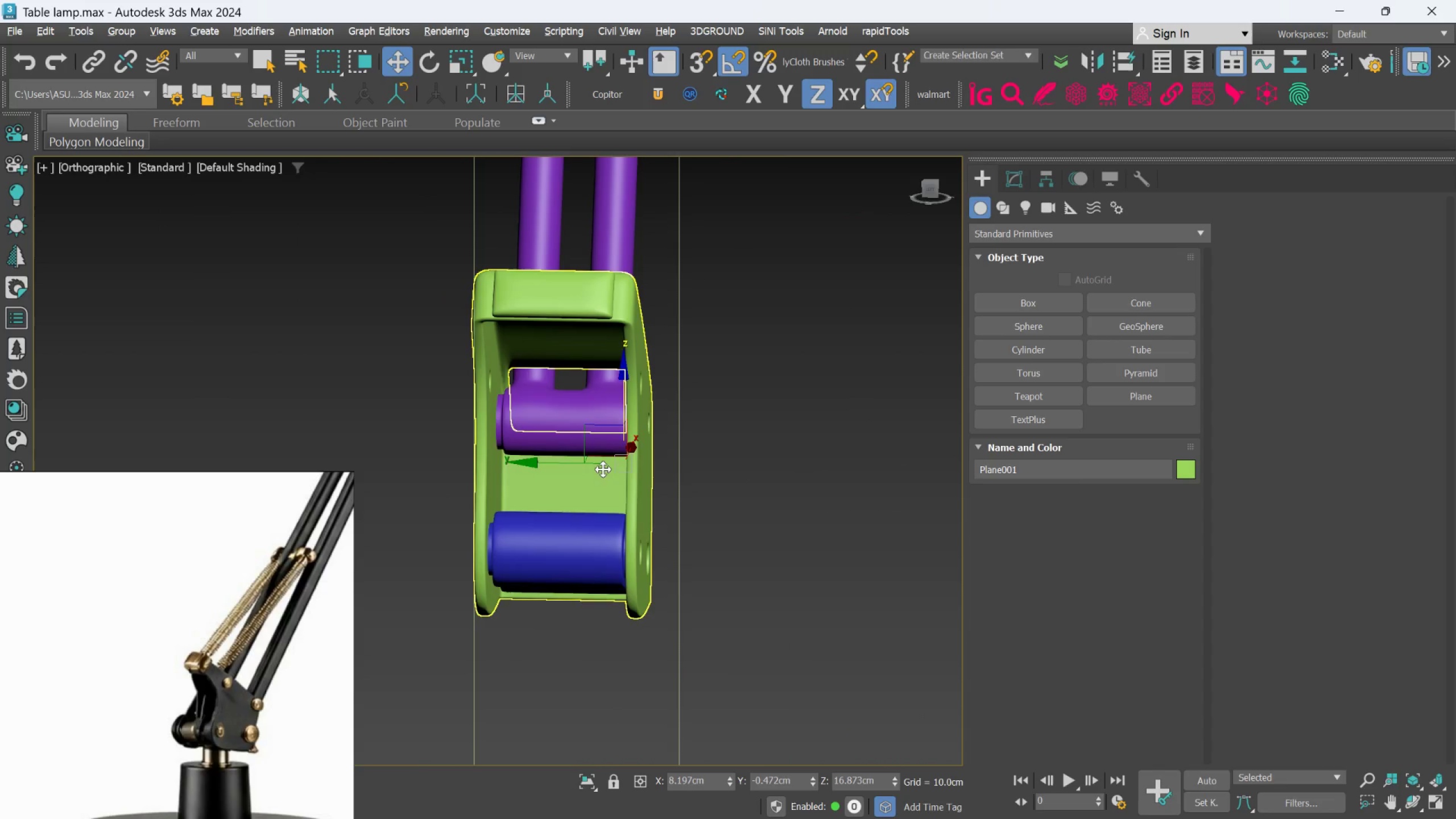 
key(Alt+AltLeft)
 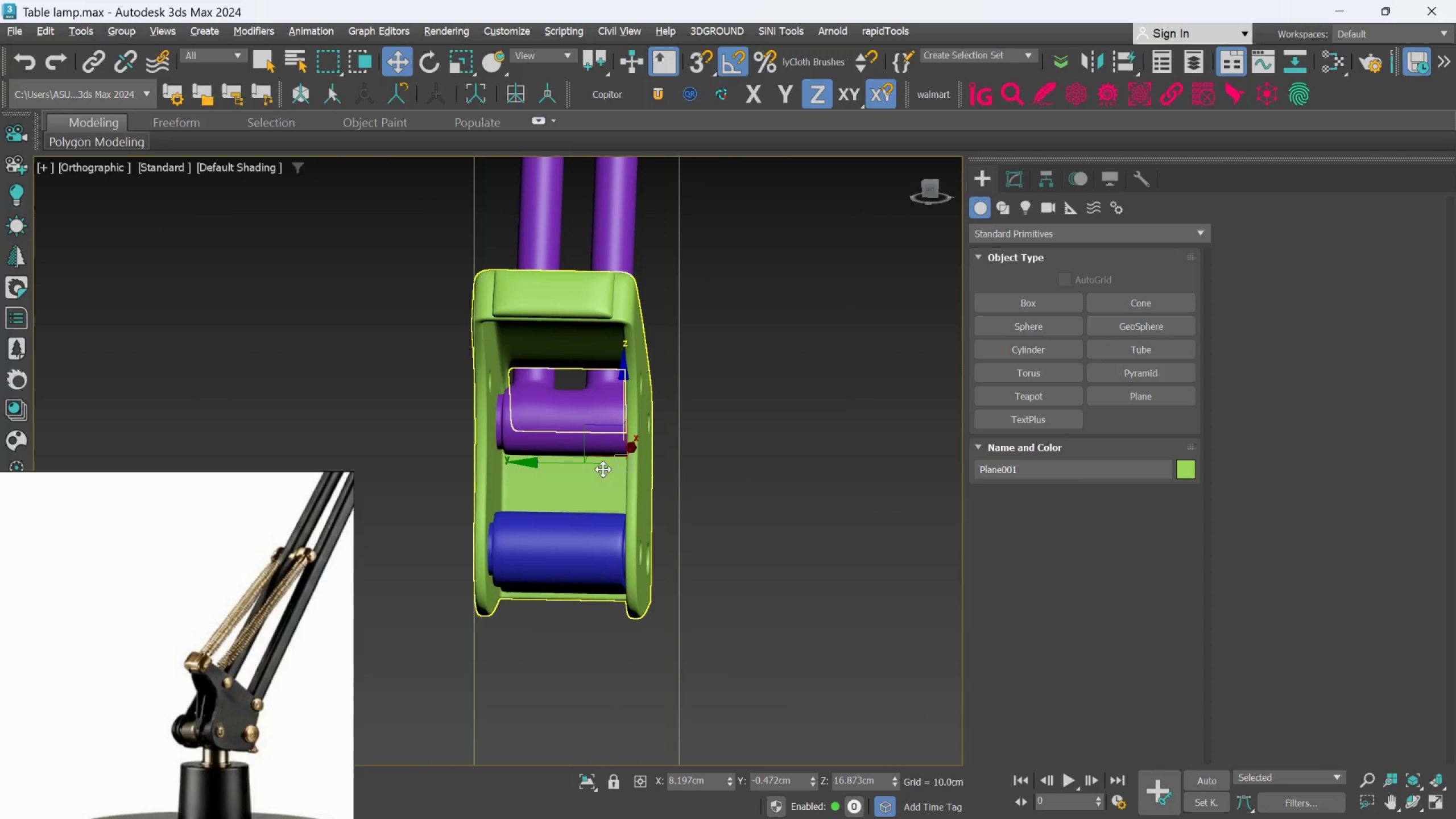 
key(Alt+AltLeft)
 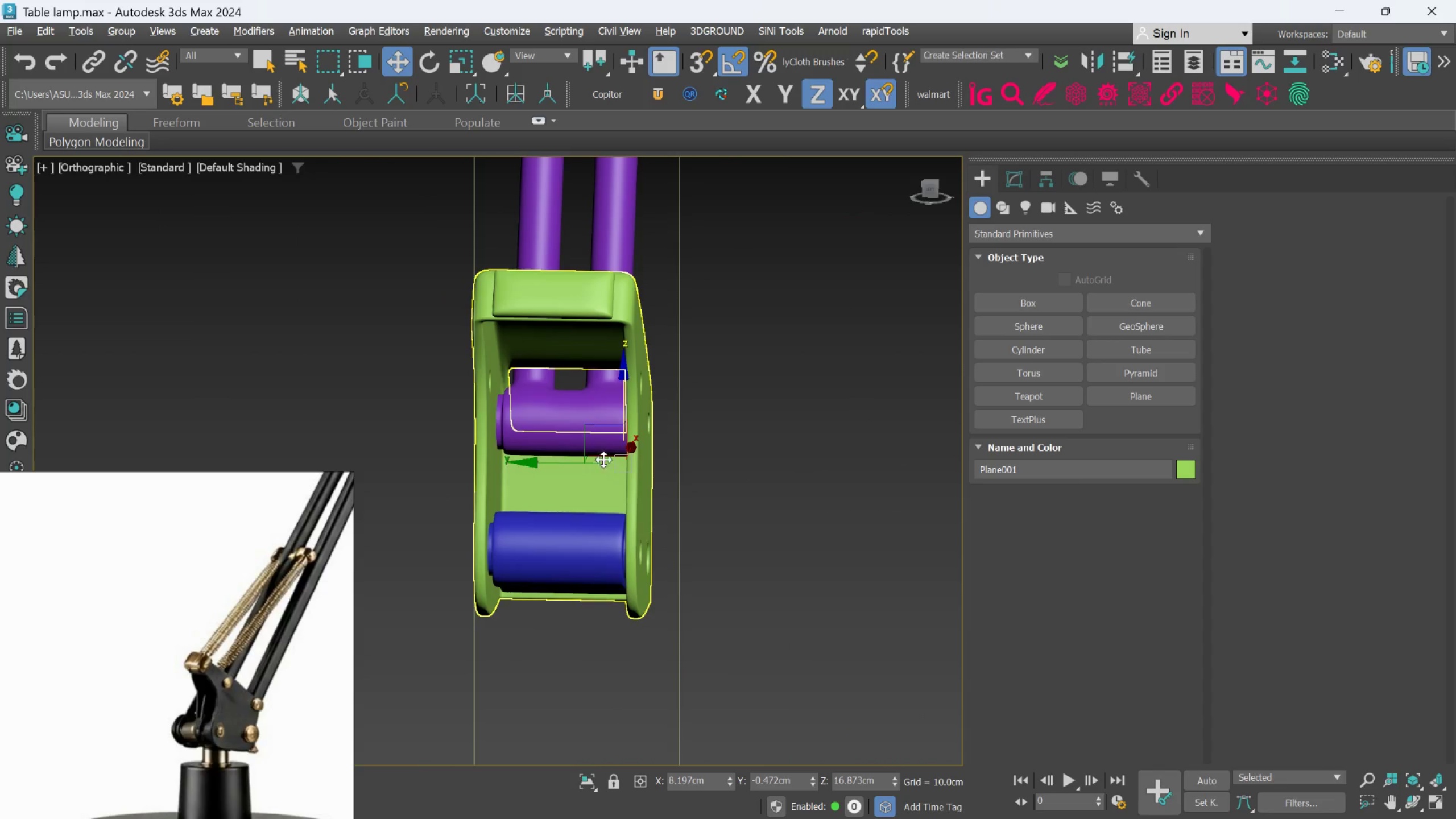 
key(Alt+AltLeft)
 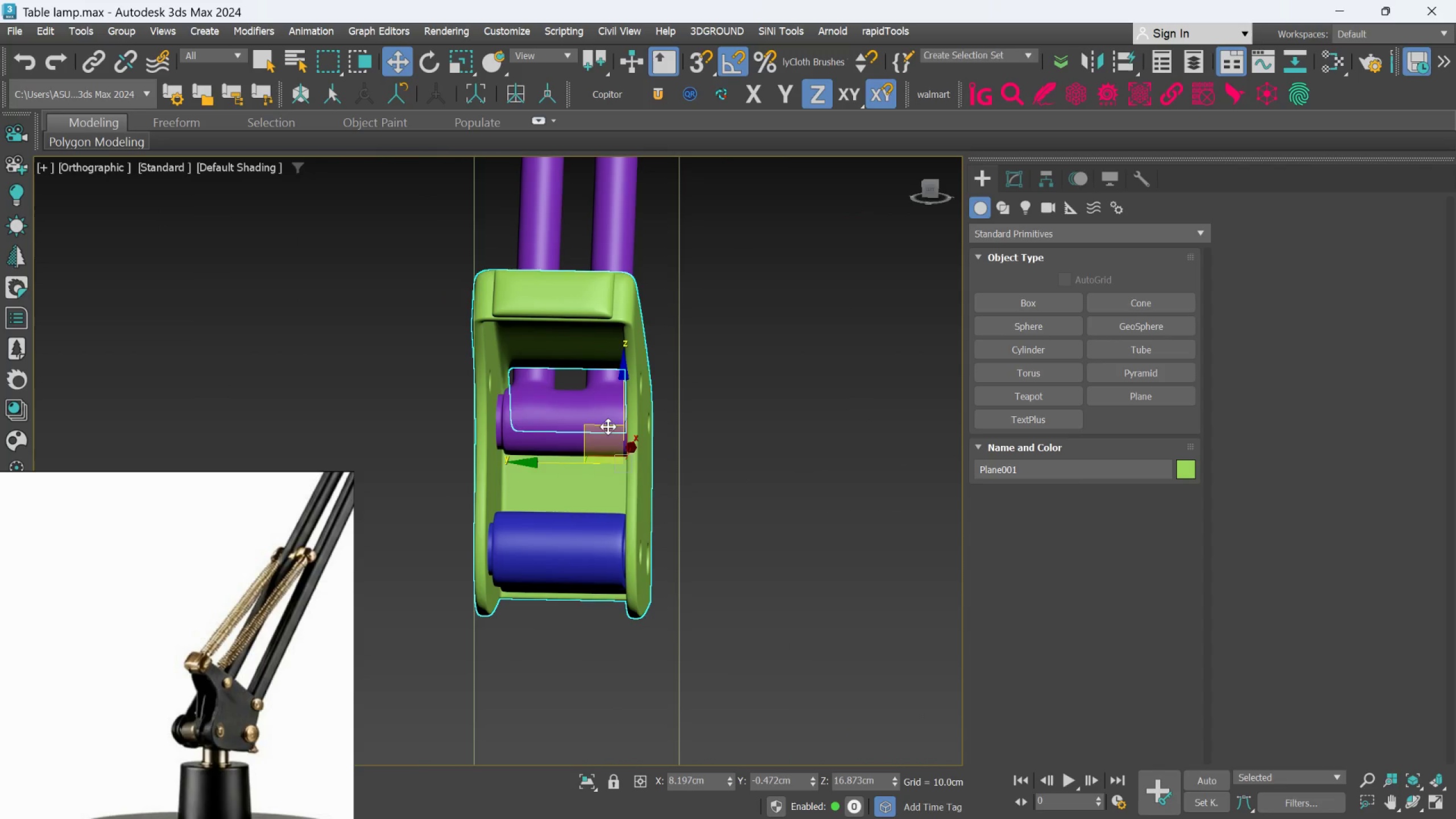 
hold_key(key=AltLeft, duration=0.66)
 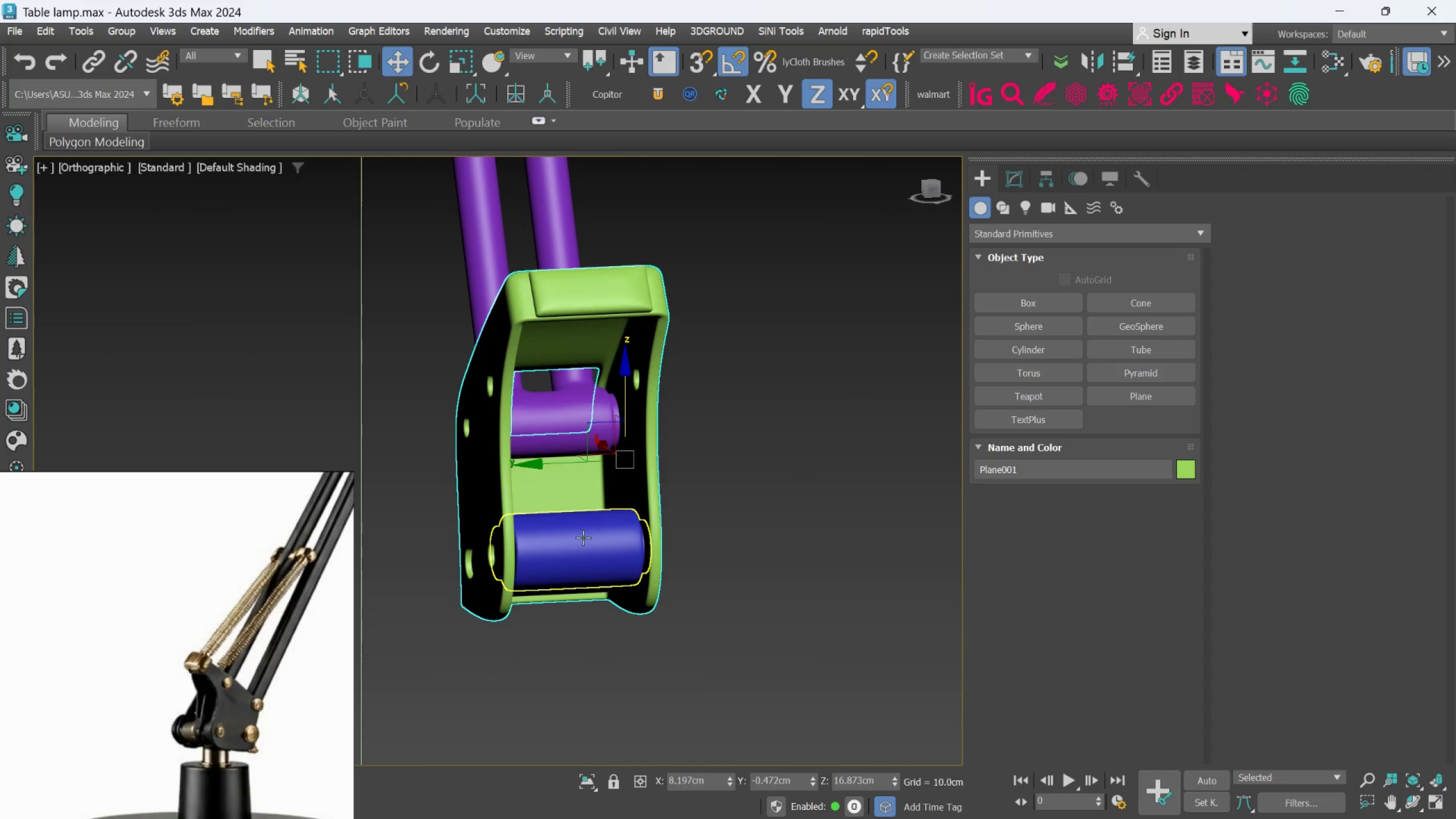 
left_click([583, 537])
 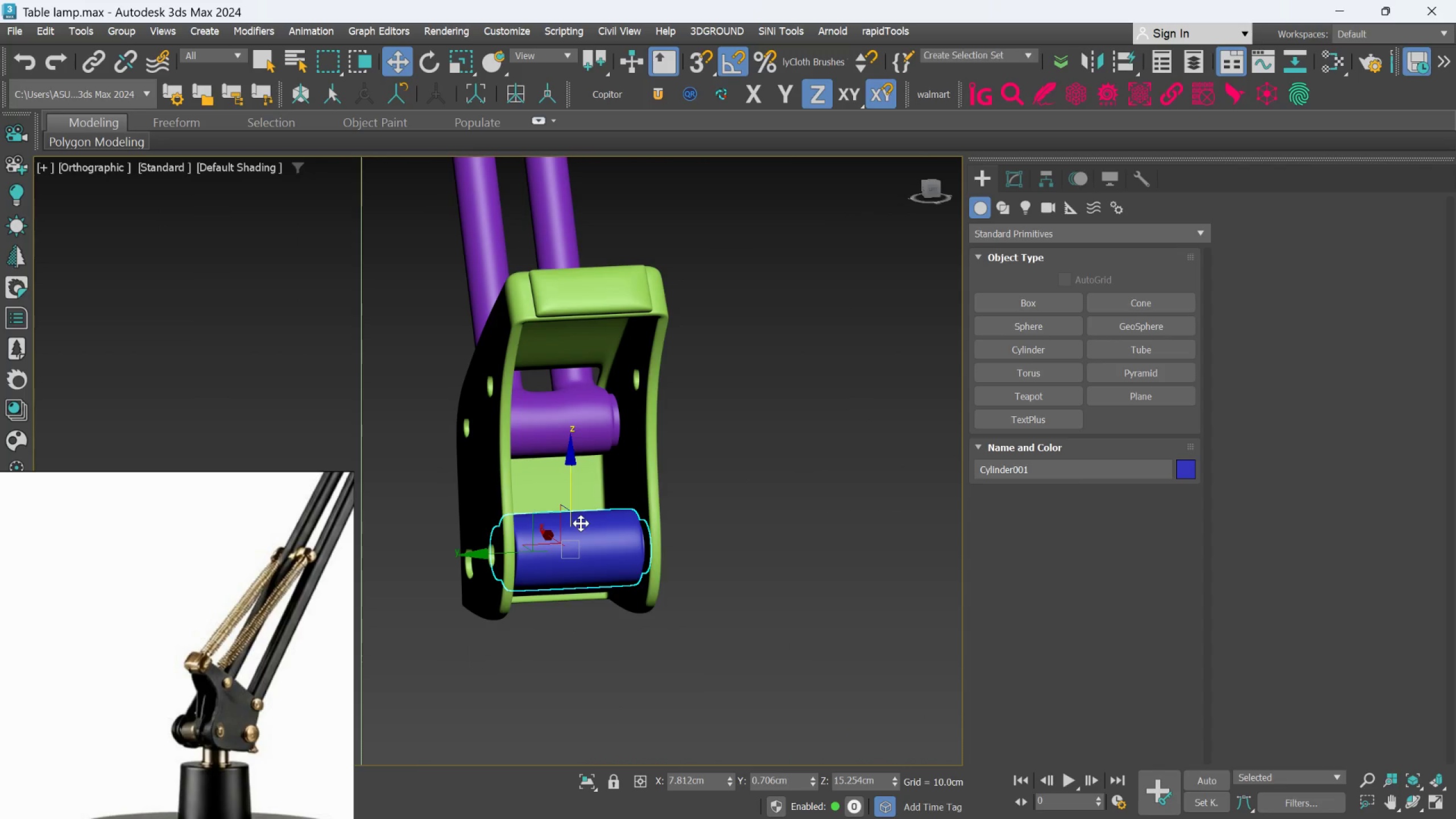 
hold_key(key=AltLeft, duration=1.5)
 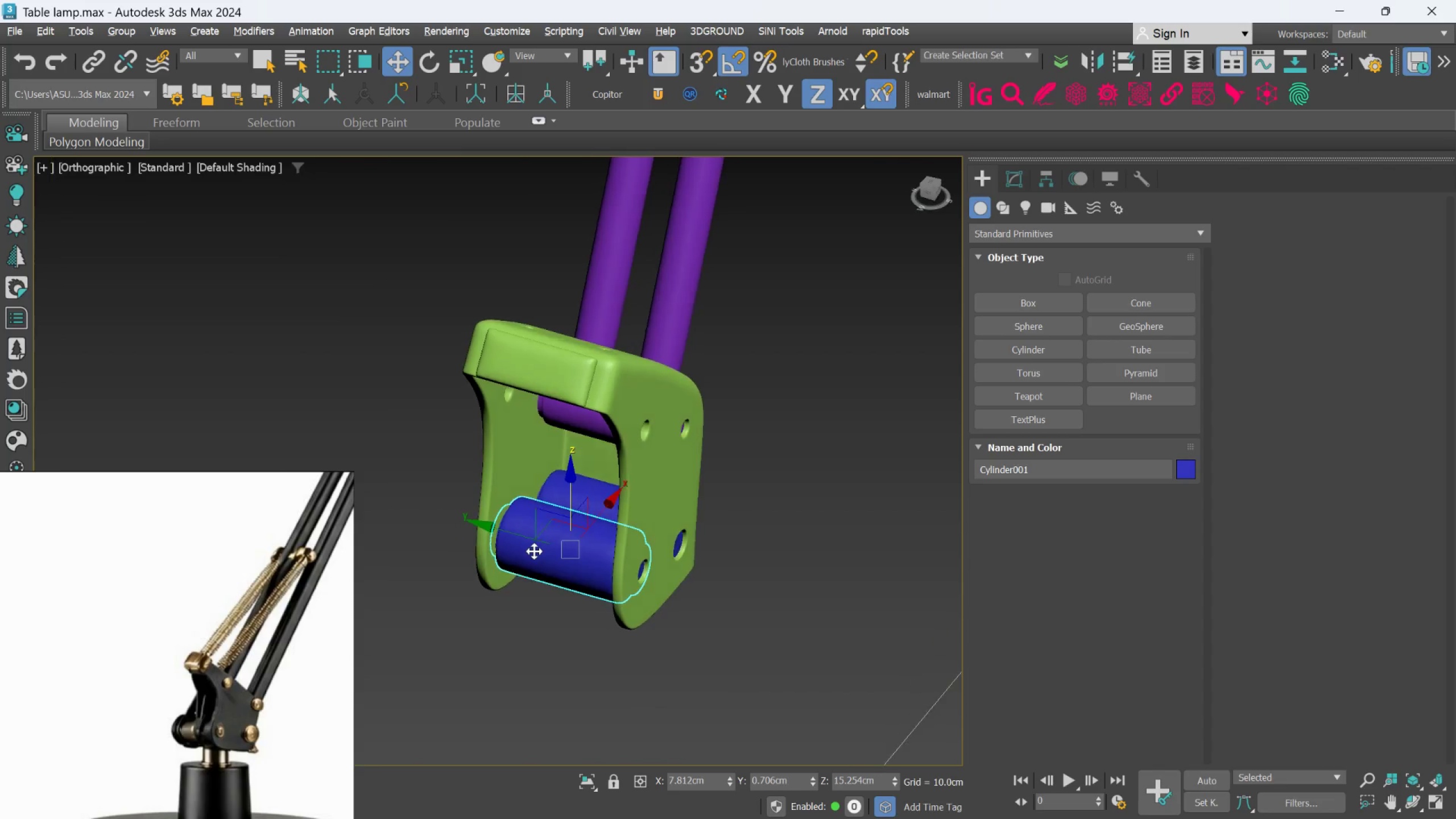 
hold_key(key=AltLeft, duration=1.51)
 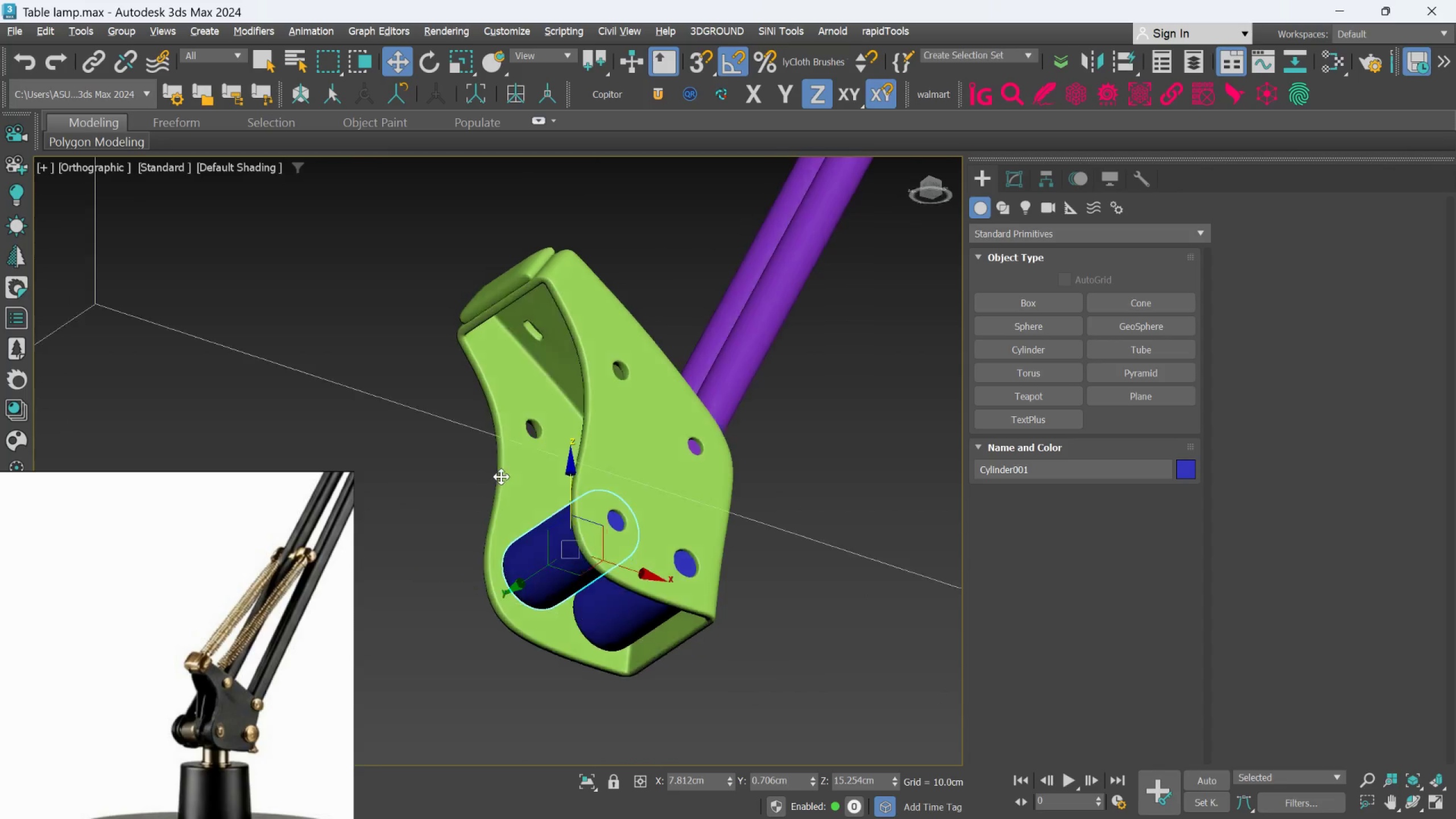 
hold_key(key=AltLeft, duration=1.52)
 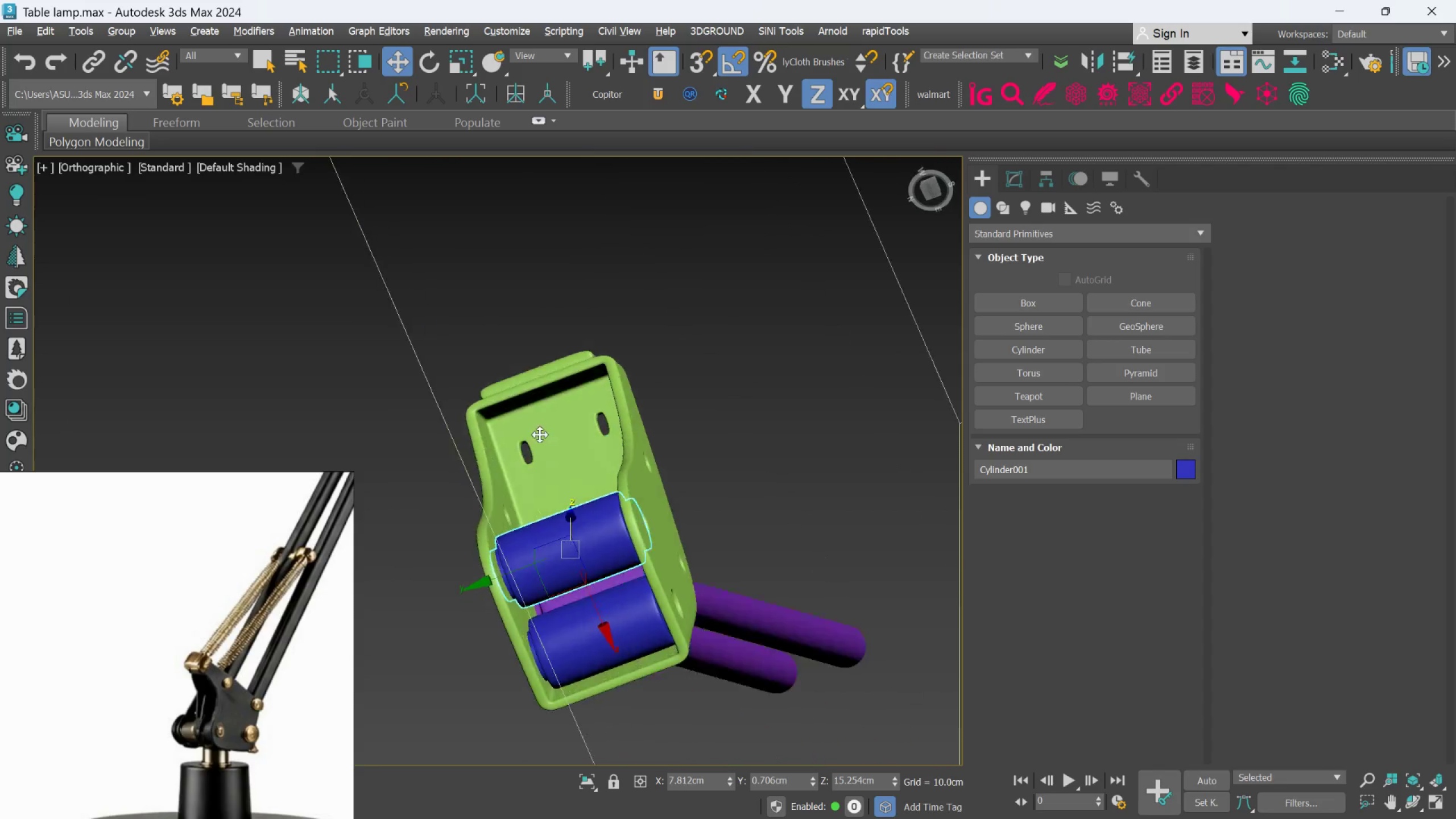 
hold_key(key=AltLeft, duration=1.52)
 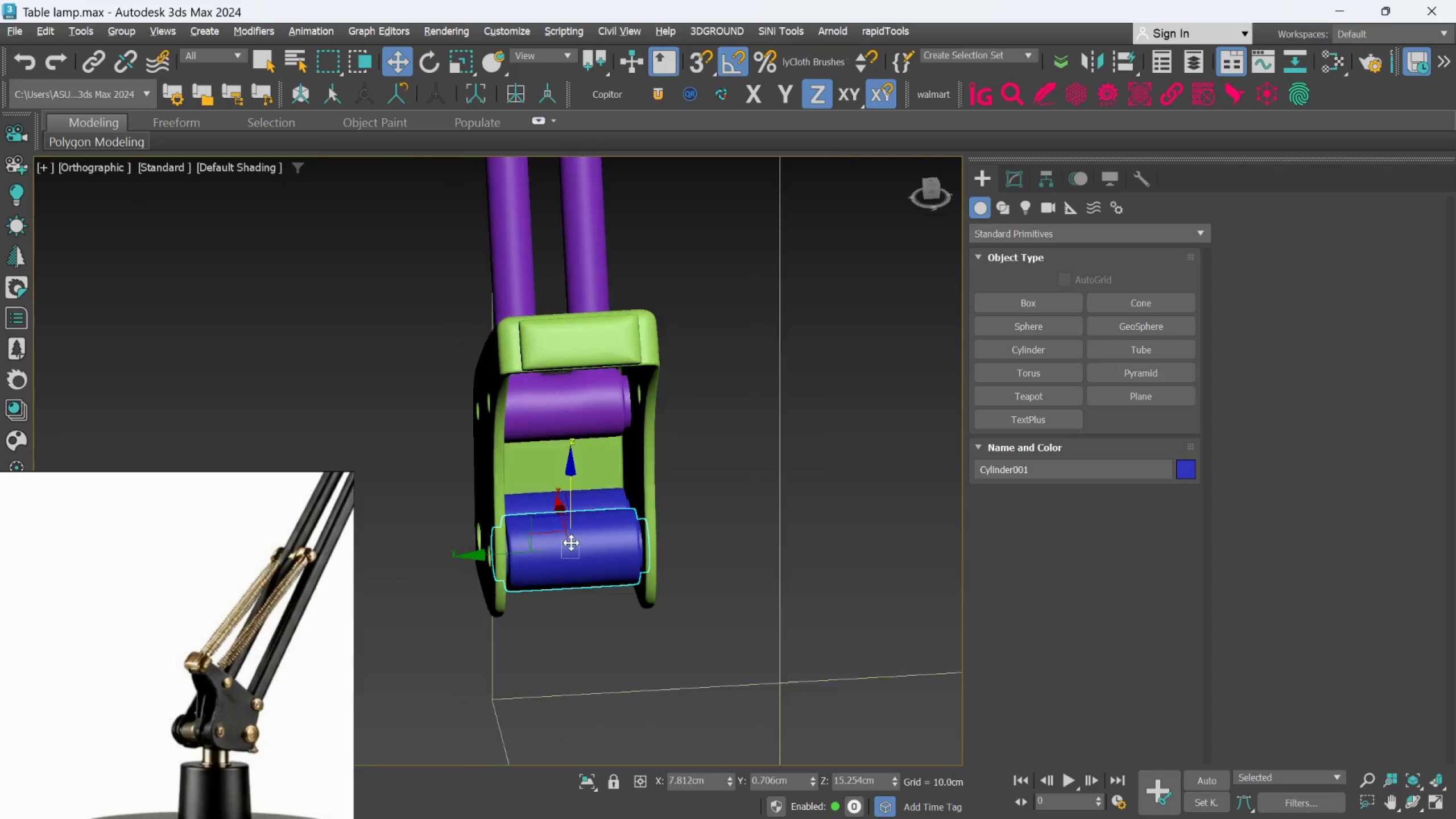 
hold_key(key=AltLeft, duration=1.05)
 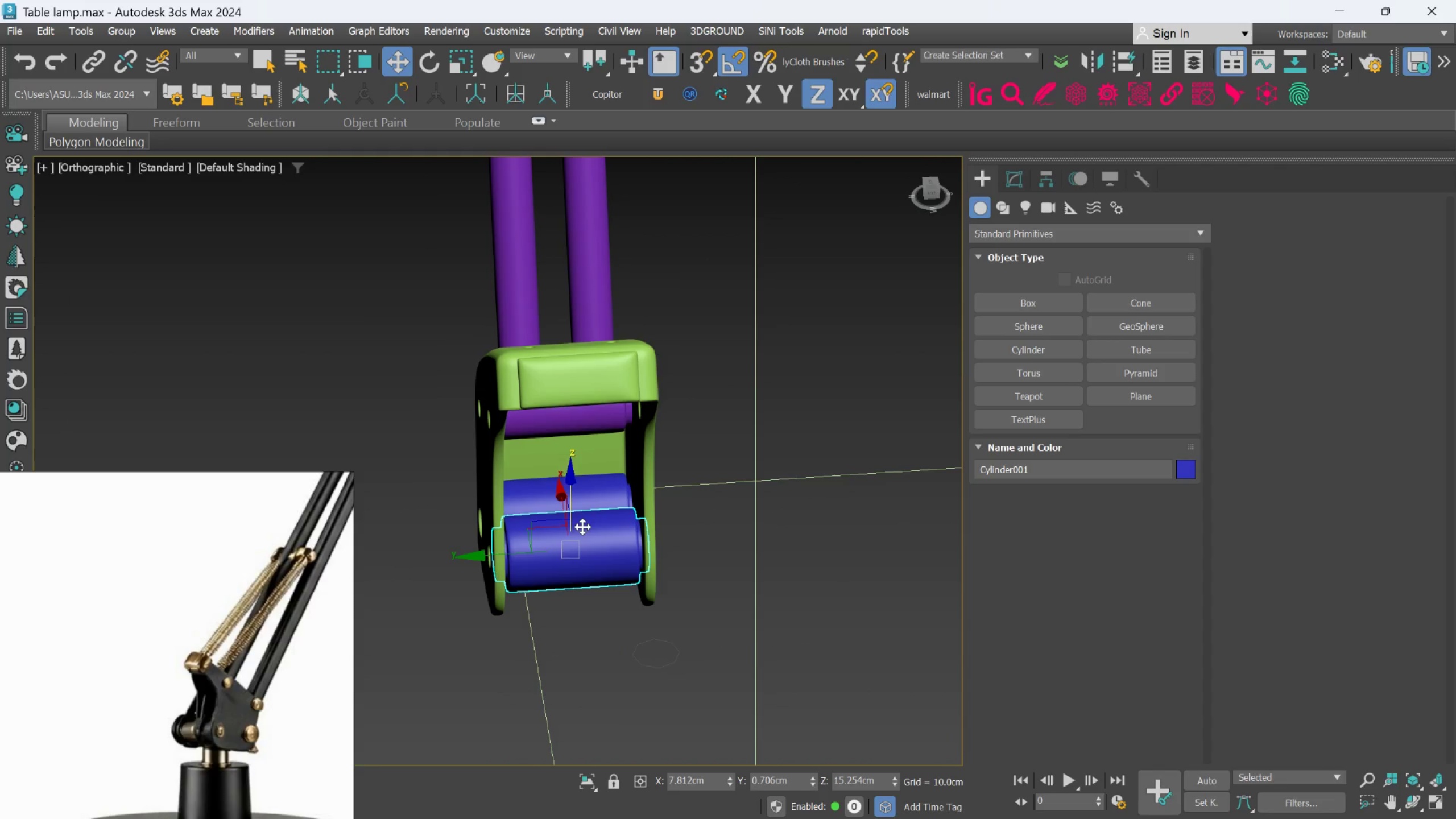 
hold_key(key=AltLeft, duration=1.5)
 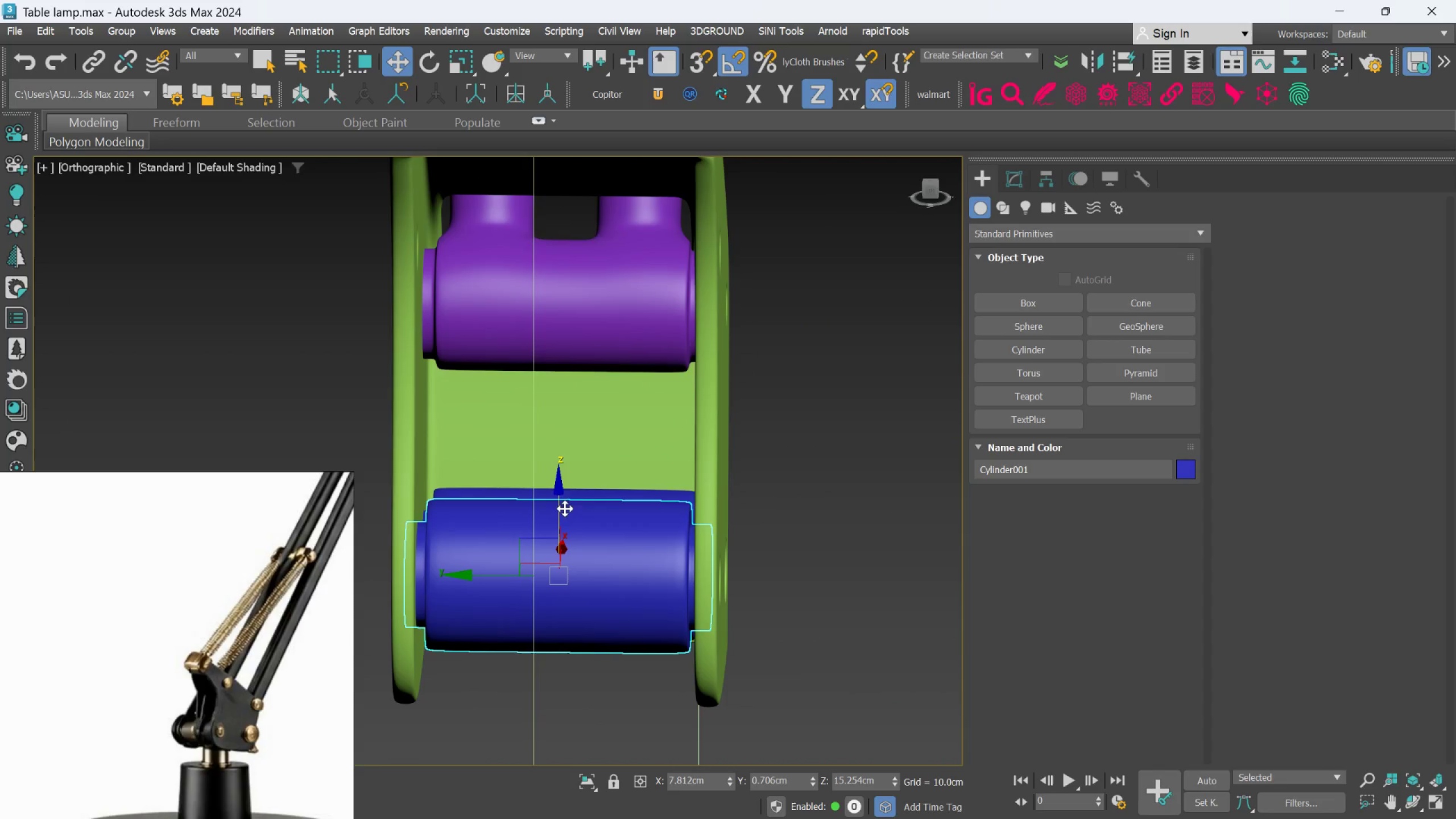 
scroll: coordinate [582, 520], scroll_direction: up, amount: 2.0
 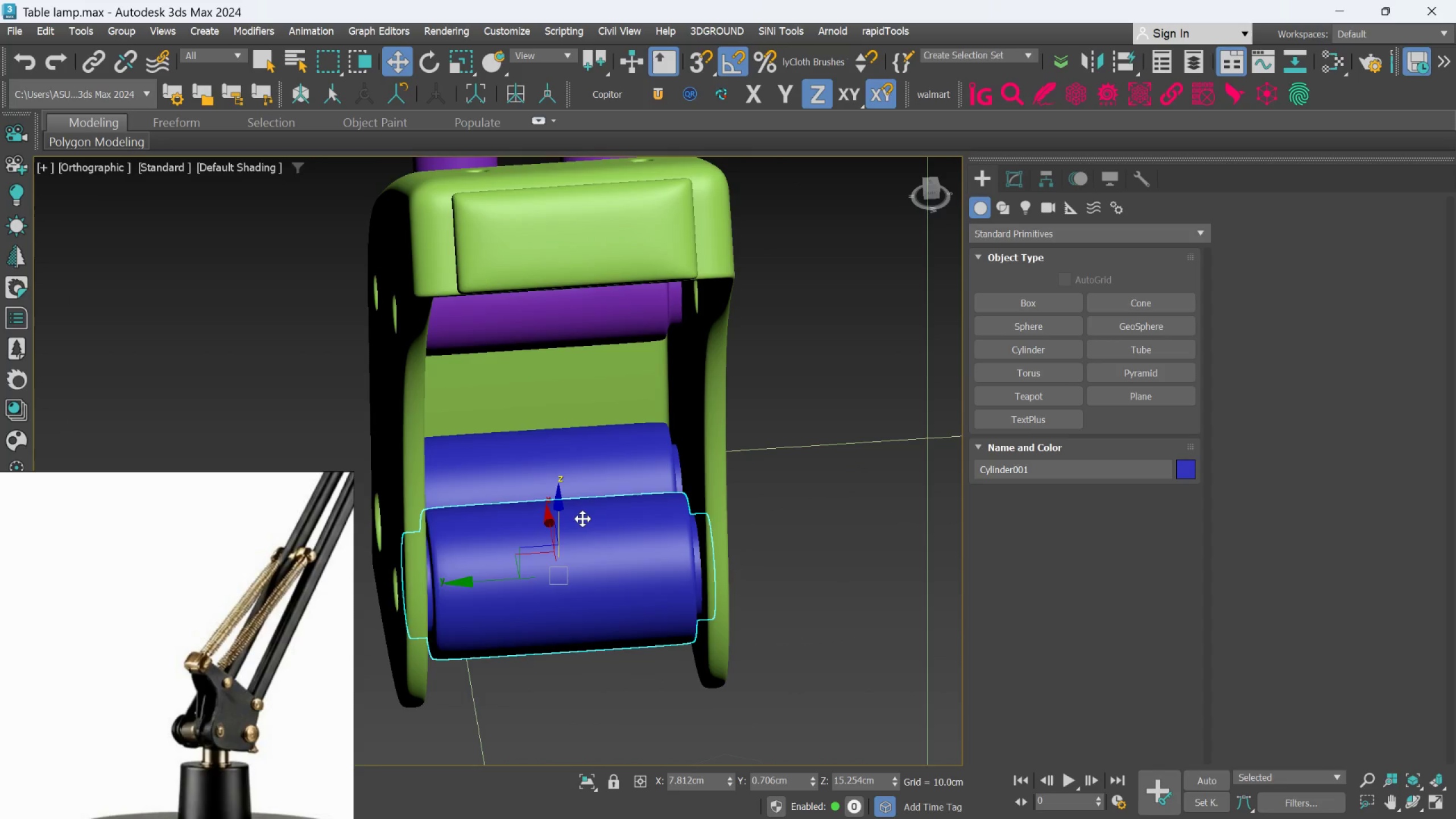 
hold_key(key=AltLeft, duration=0.39)
 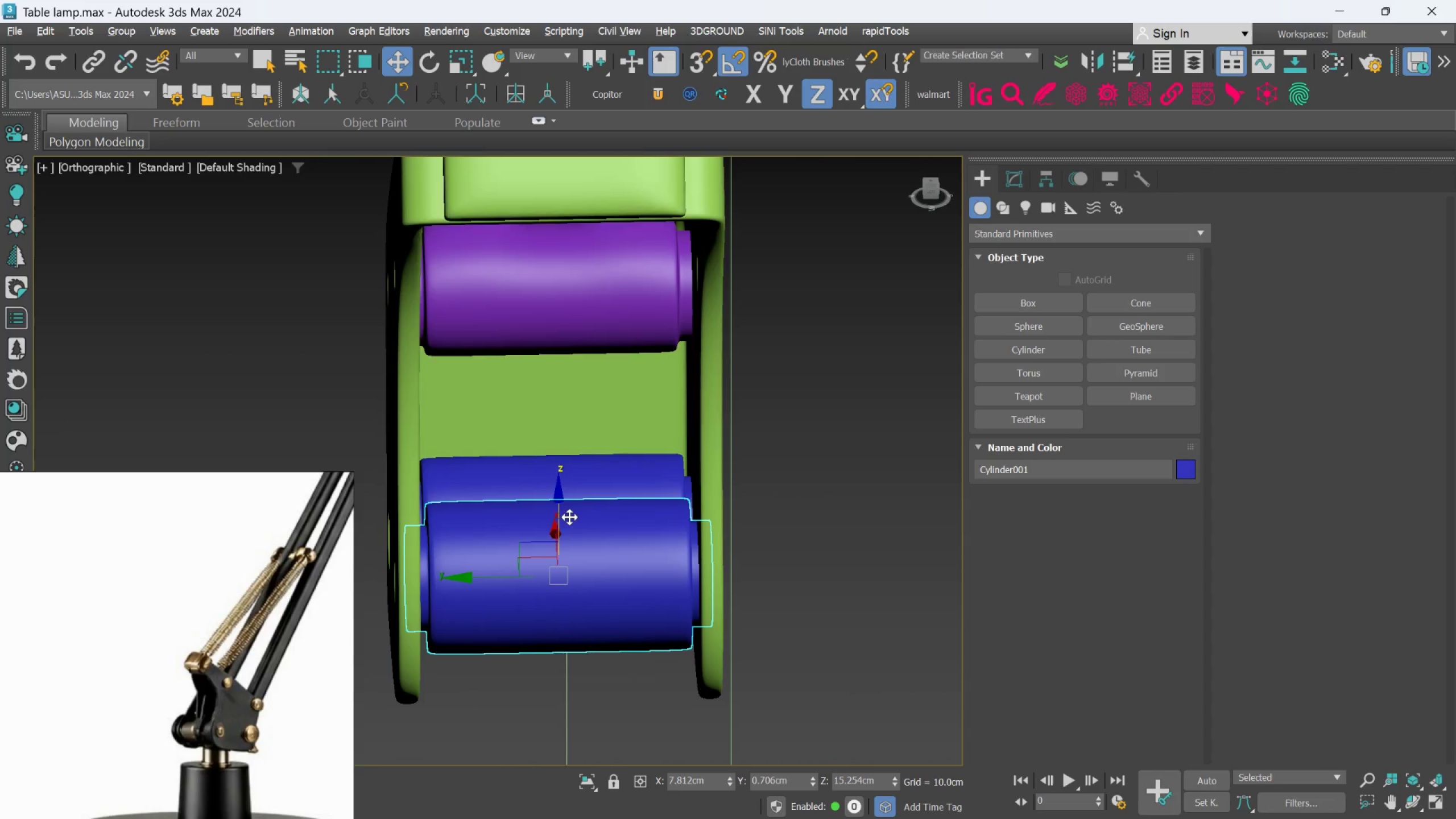 
hold_key(key=AltLeft, duration=1.52)
 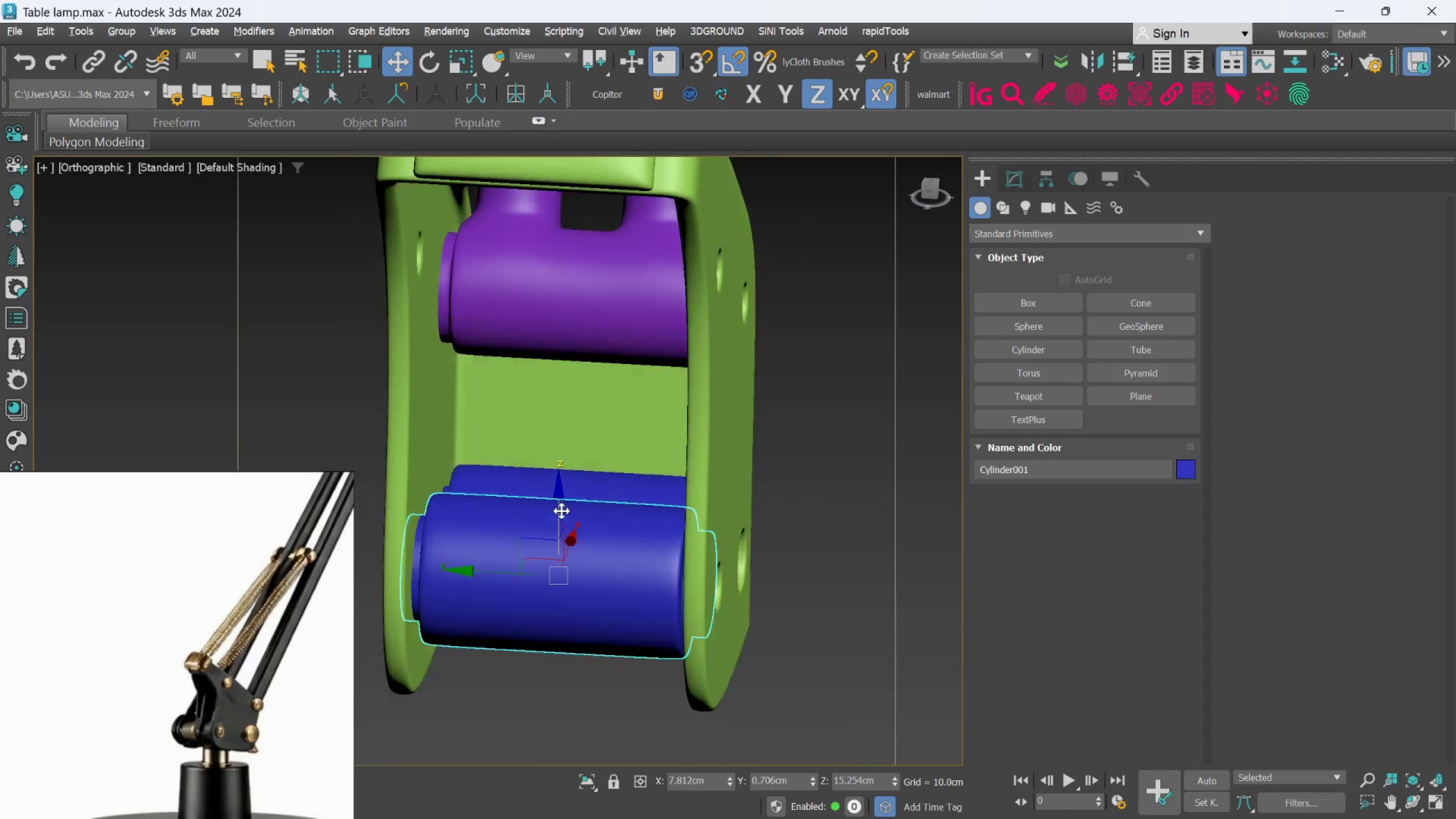 
hold_key(key=AltLeft, duration=1.03)
 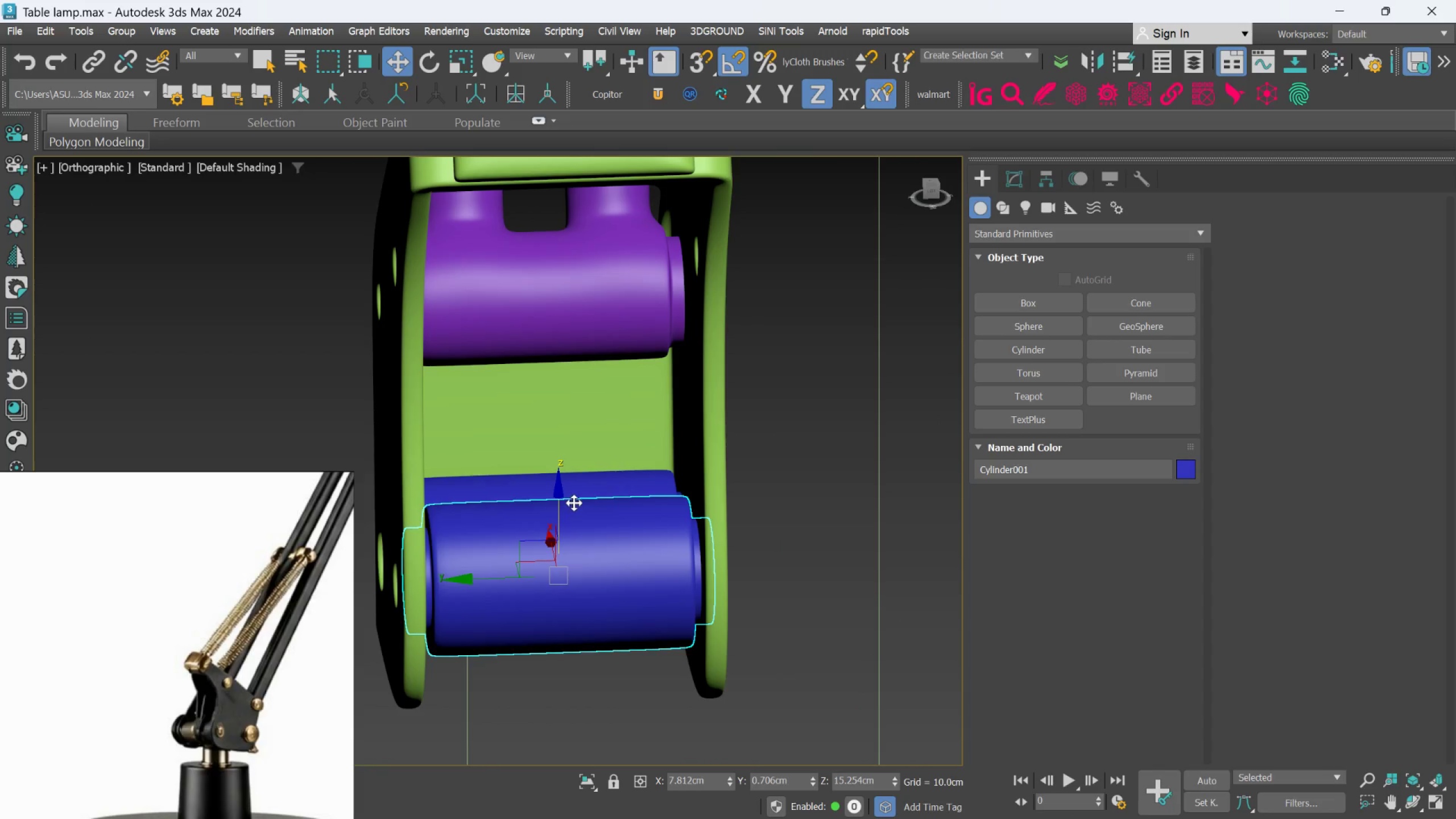 
hold_key(key=AltLeft, duration=1.5)
 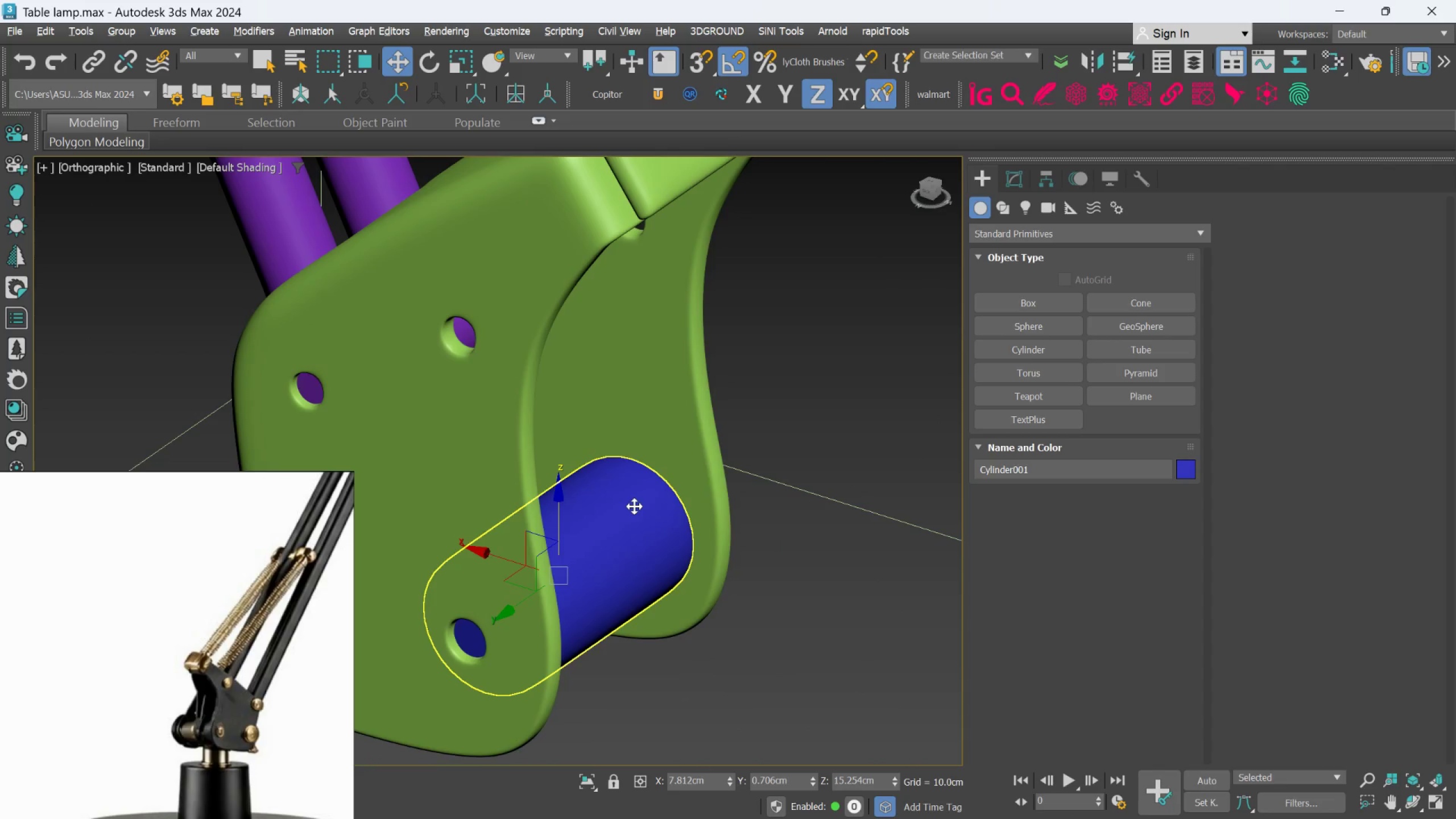 
key(Alt+AltLeft)
 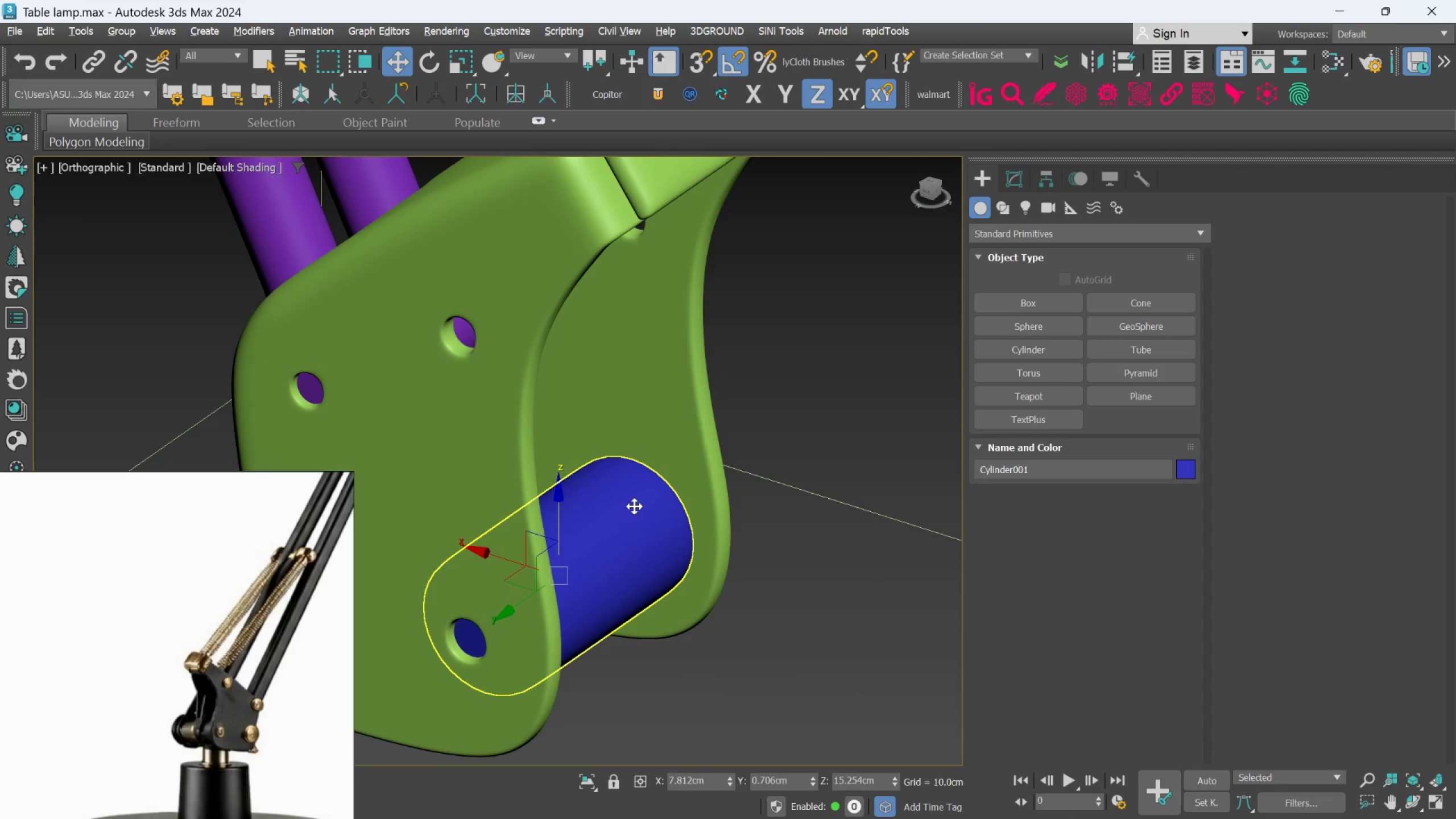 
key(Alt+AltLeft)
 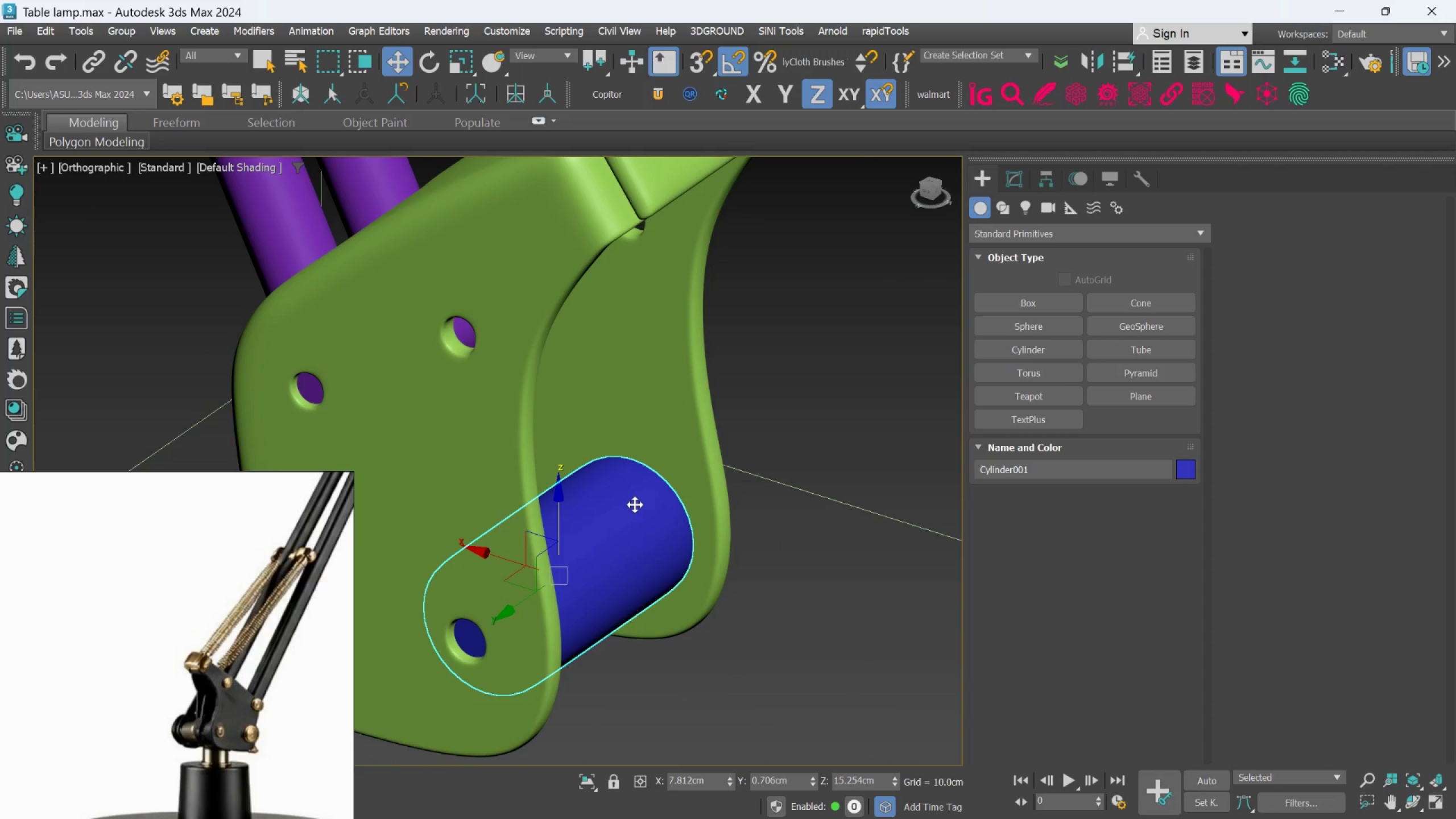 
scroll: coordinate [184, 635], scroll_direction: down, amount: 7.0
 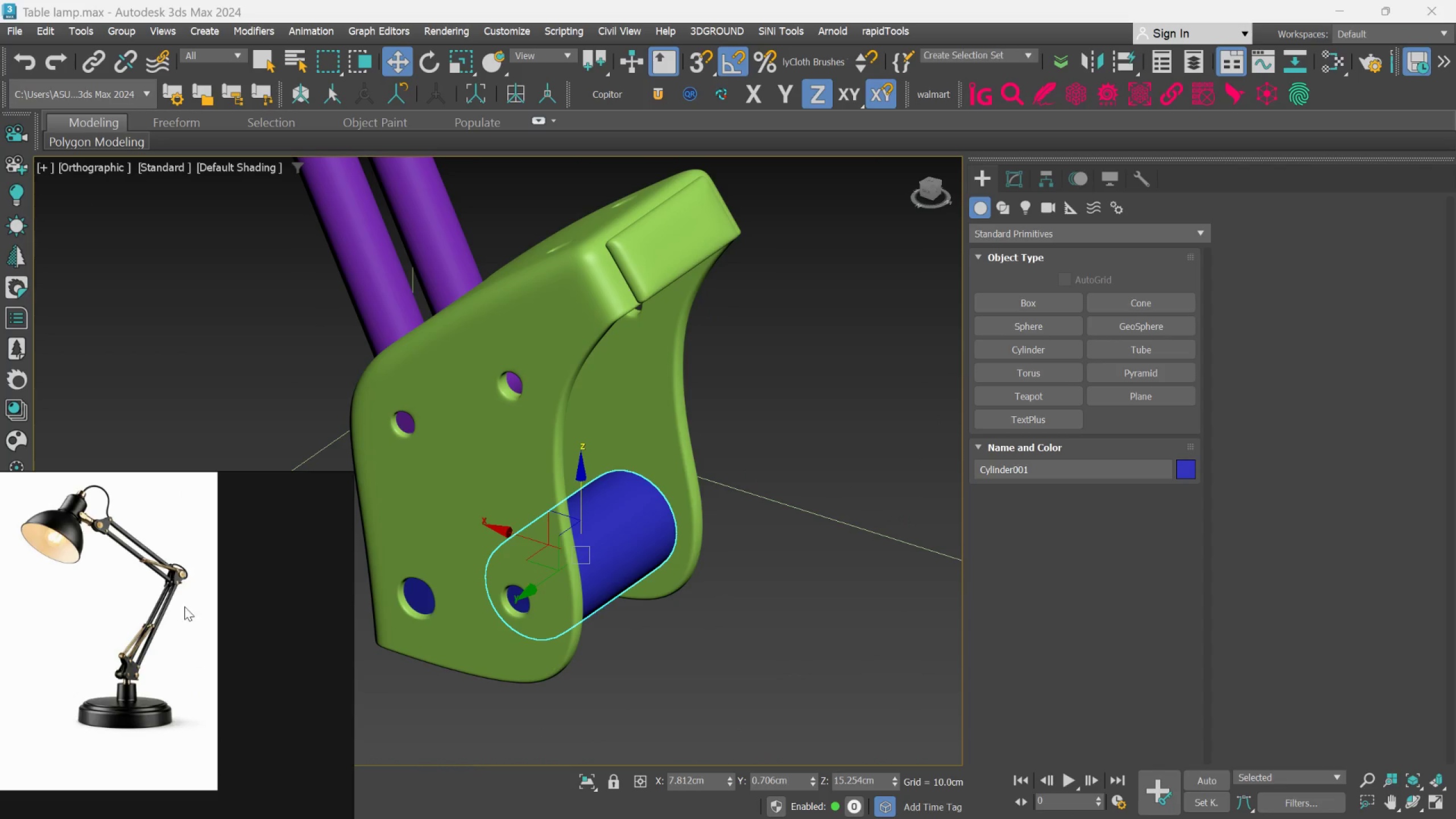 
scroll: coordinate [154, 557], scroll_direction: up, amount: 5.0
 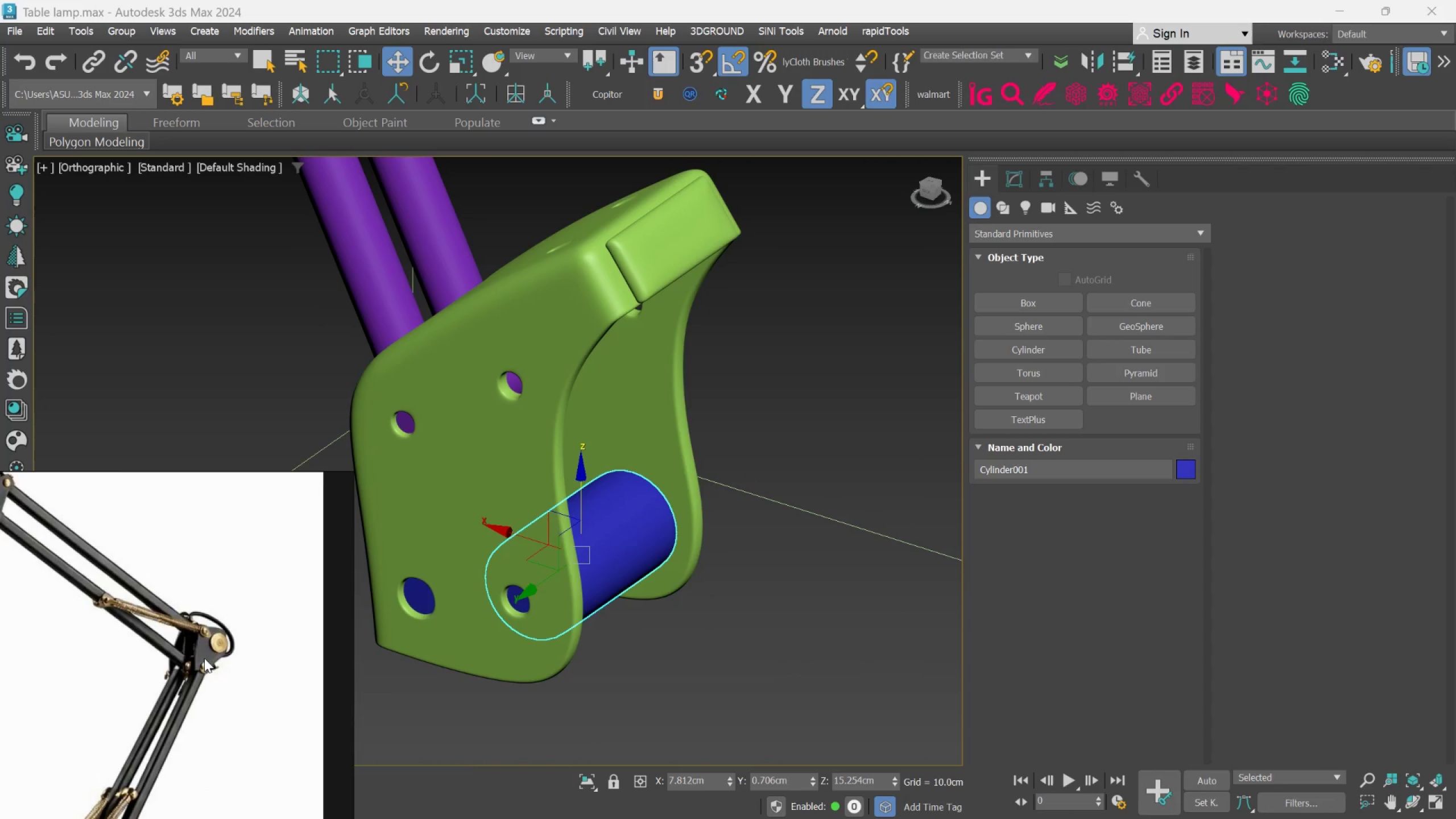 
scroll: coordinate [208, 619], scroll_direction: down, amount: 4.0
 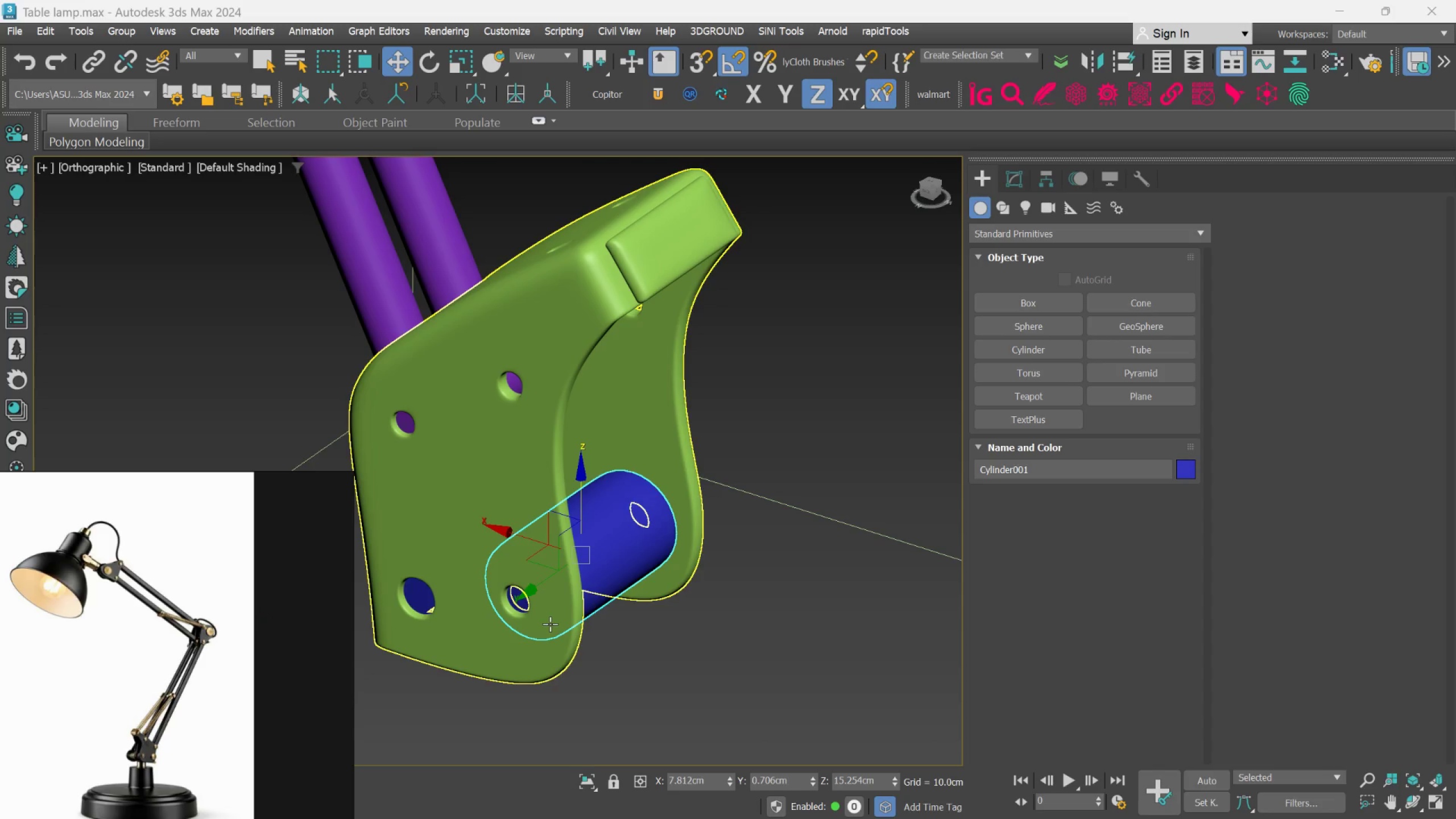 
scroll: coordinate [552, 615], scroll_direction: up, amount: 1.0
 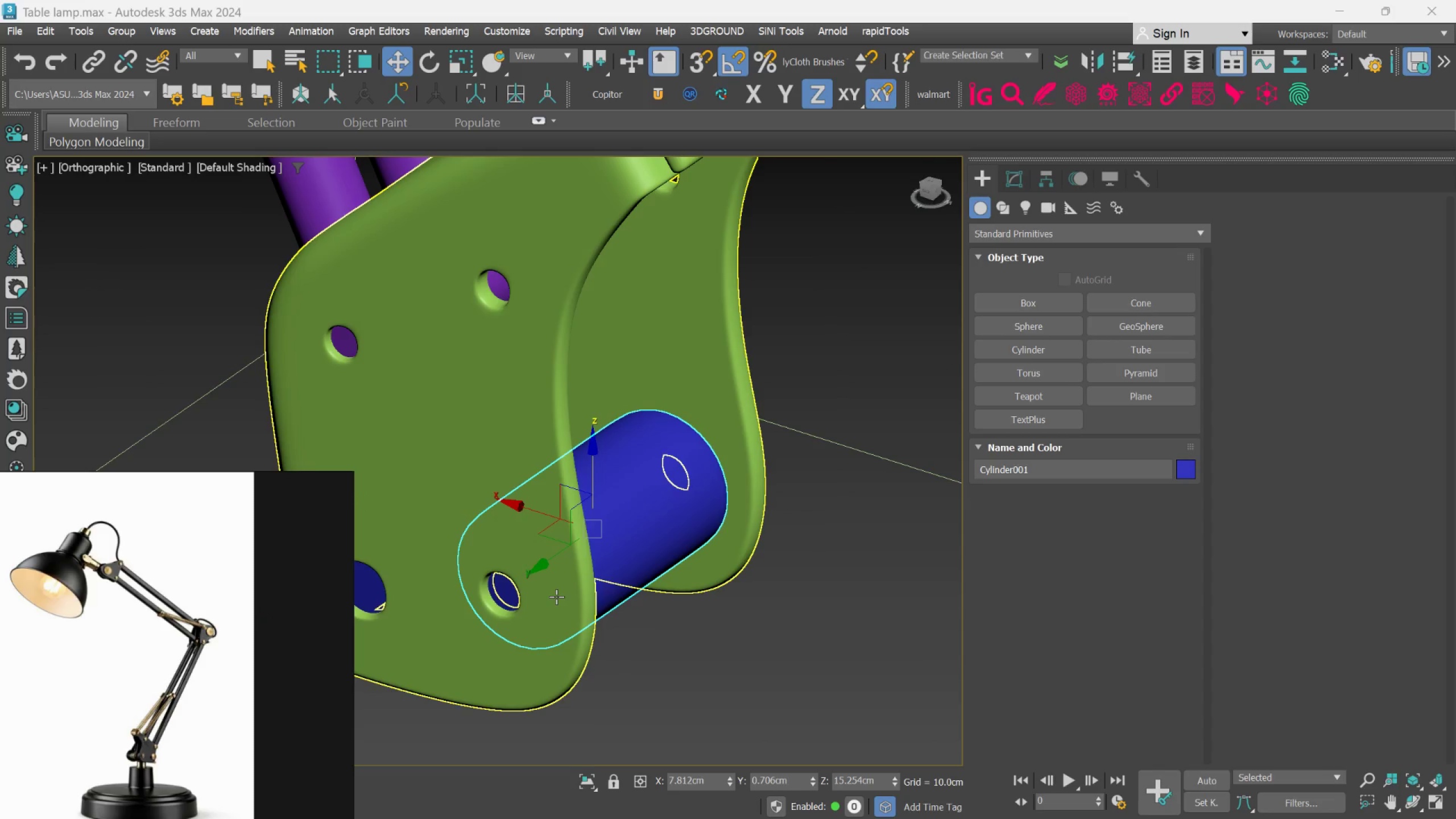 
hold_key(key=AltLeft, duration=1.5)
 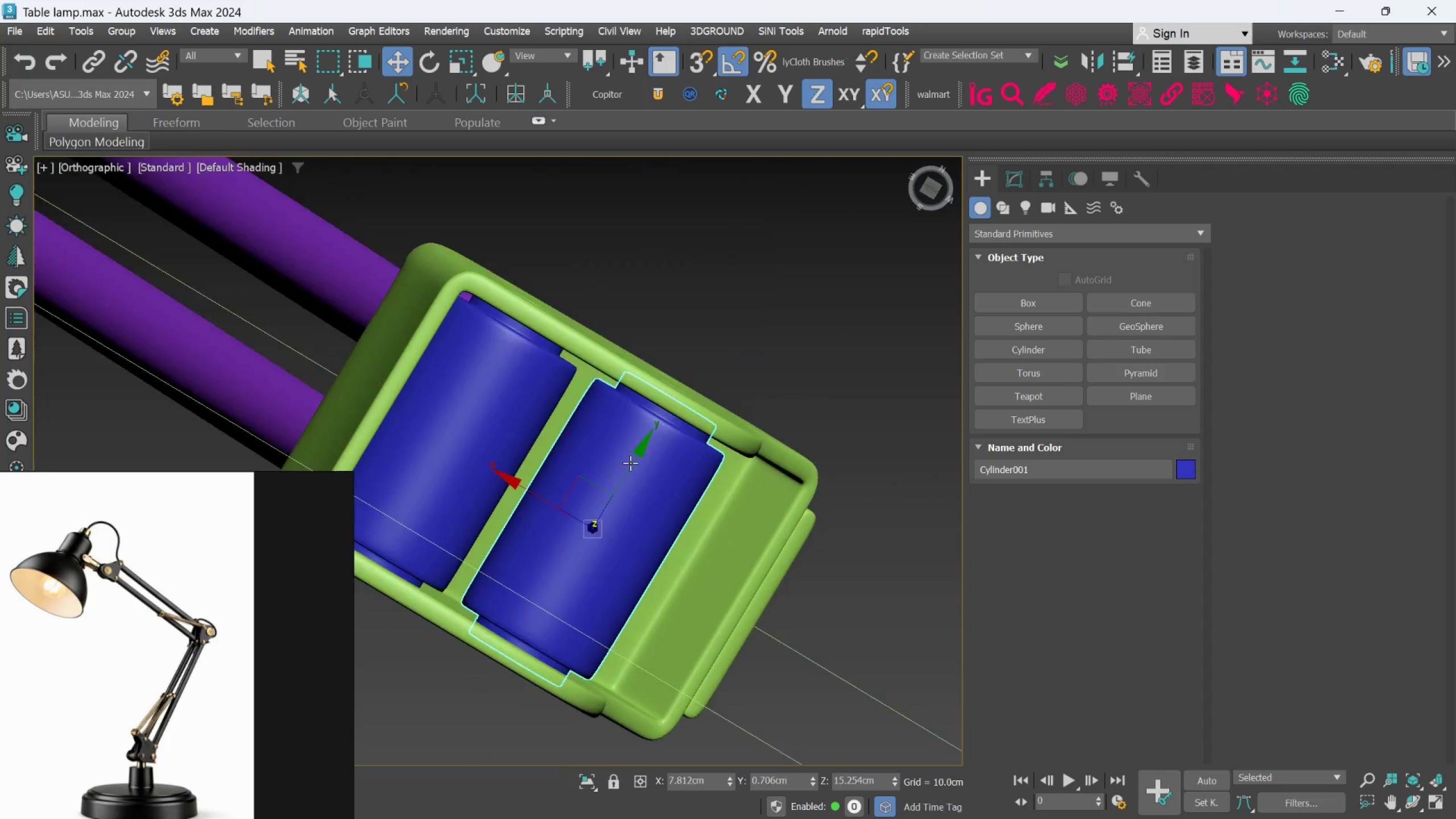 
hold_key(key=AltLeft, duration=1.51)
 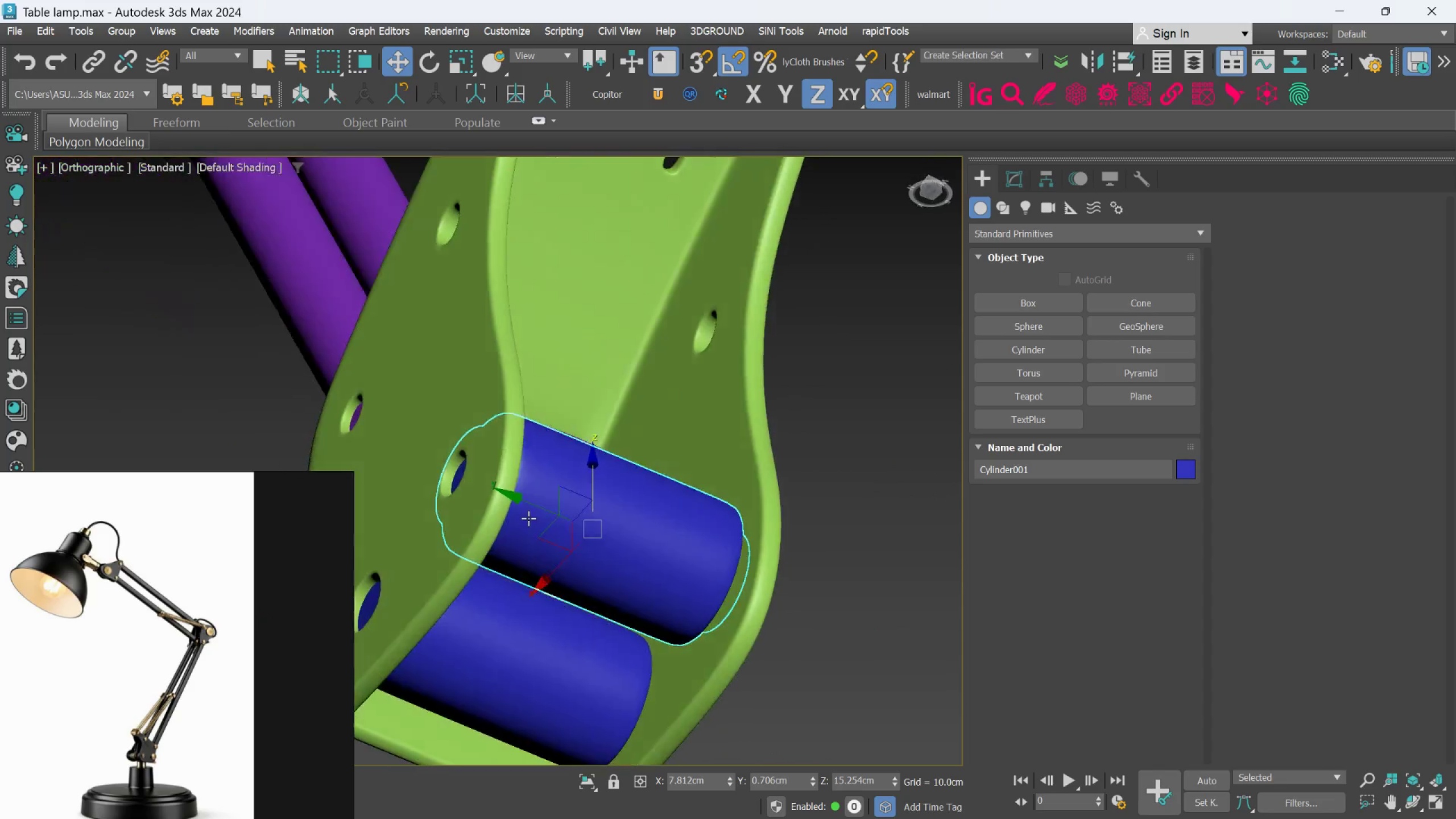 
hold_key(key=AltLeft, duration=1.52)
 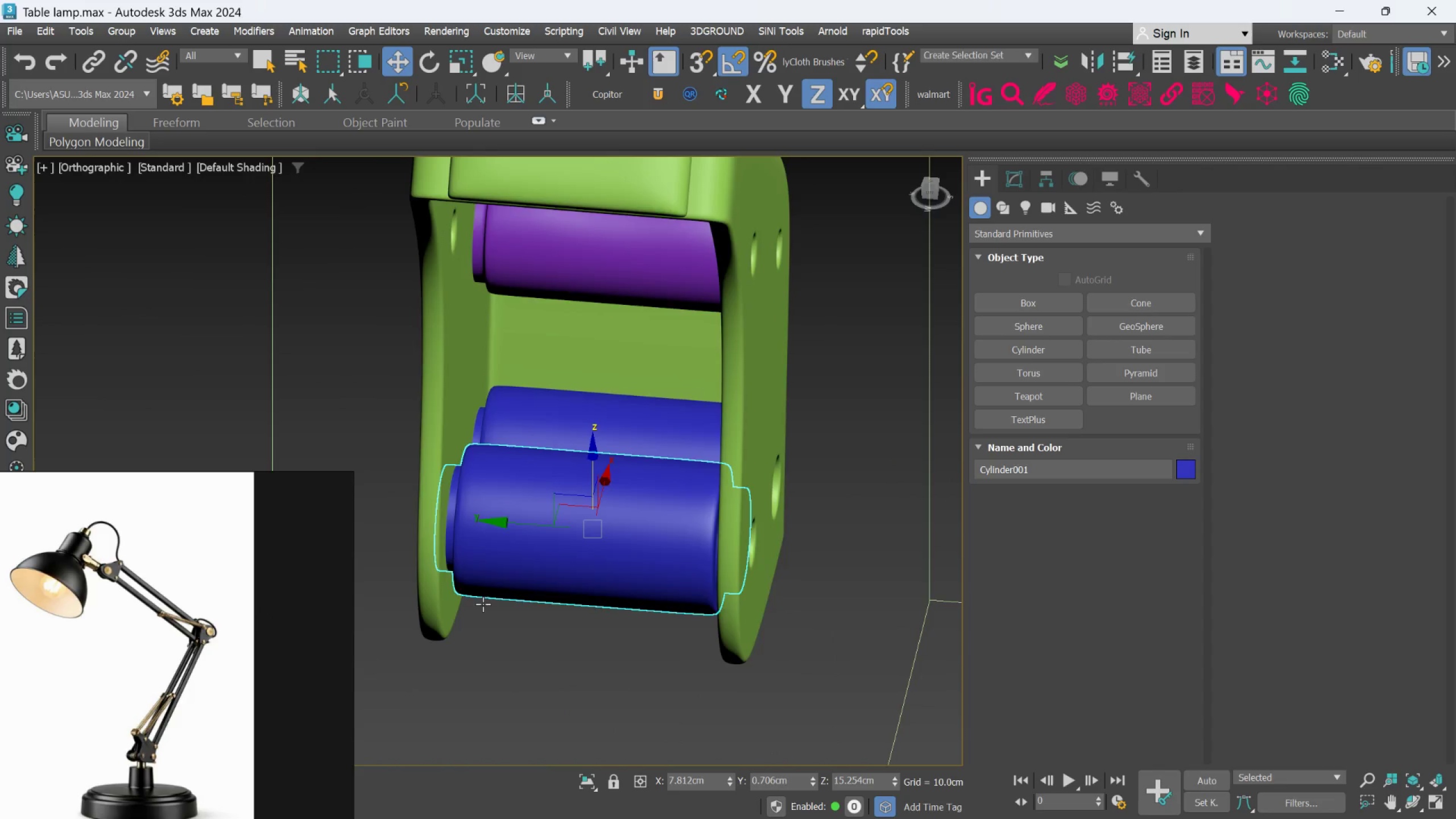 
hold_key(key=AltLeft, duration=1.5)
 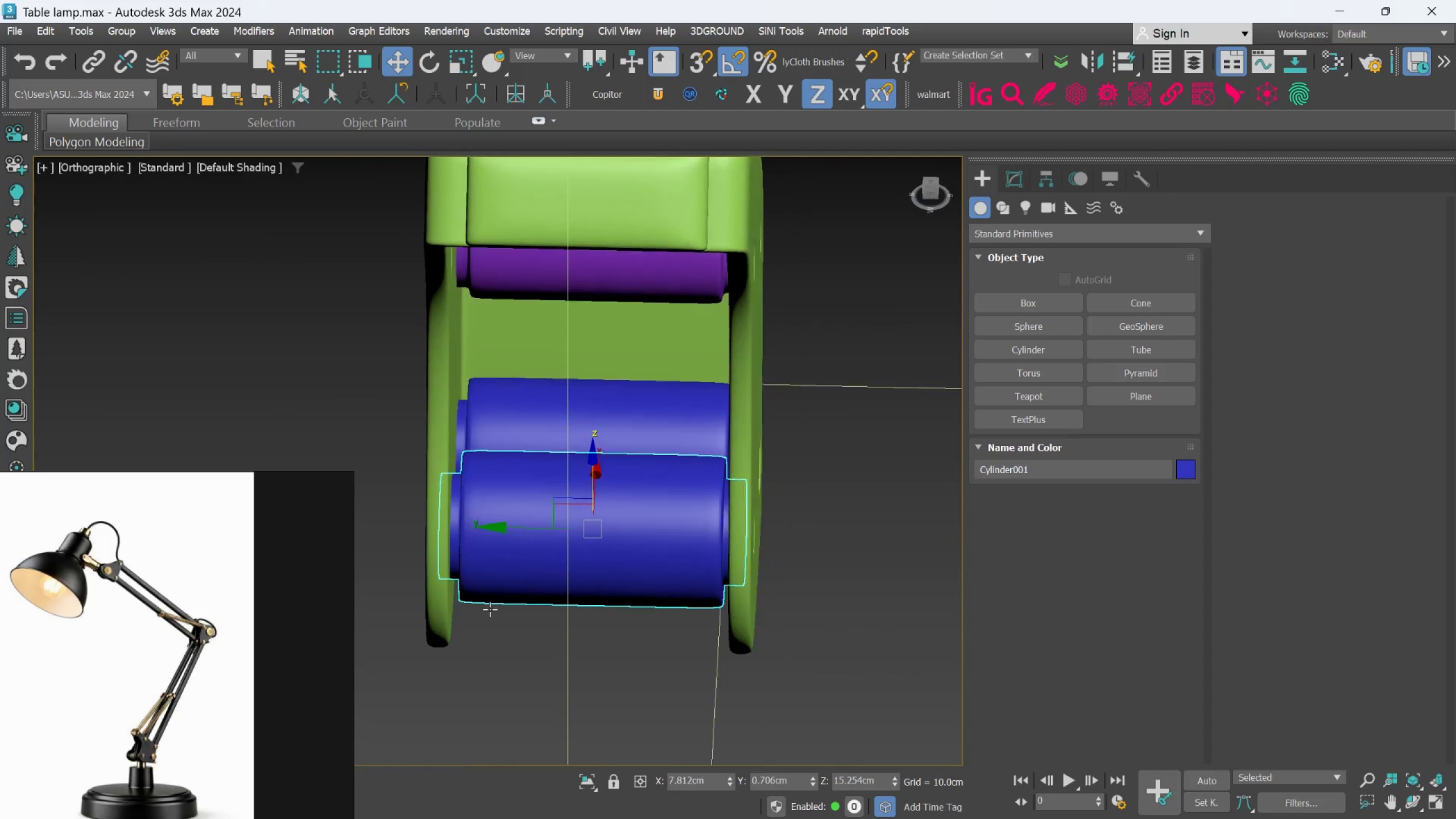 
hold_key(key=AltLeft, duration=1.52)
 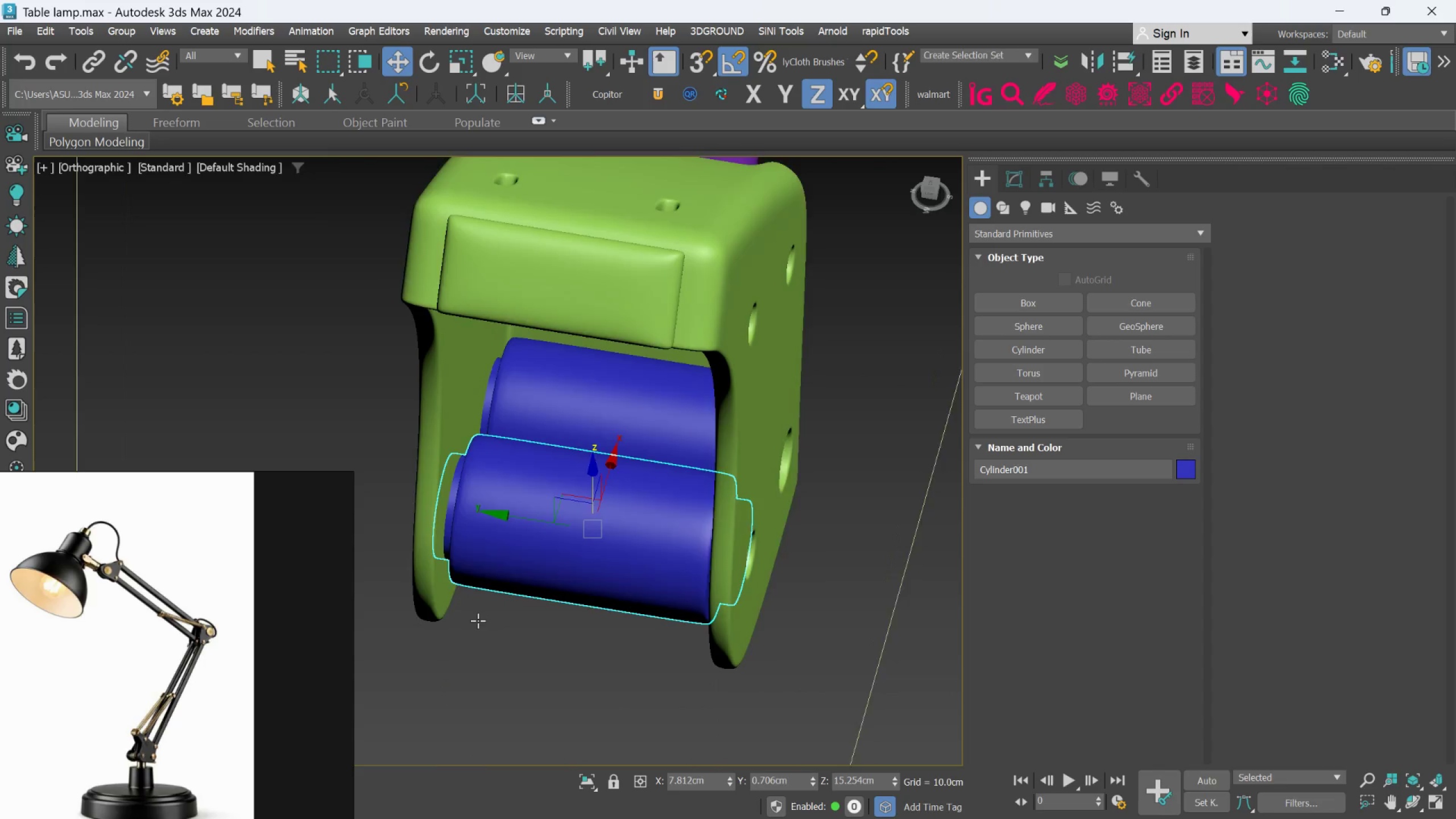 
hold_key(key=AltLeft, duration=1.5)
 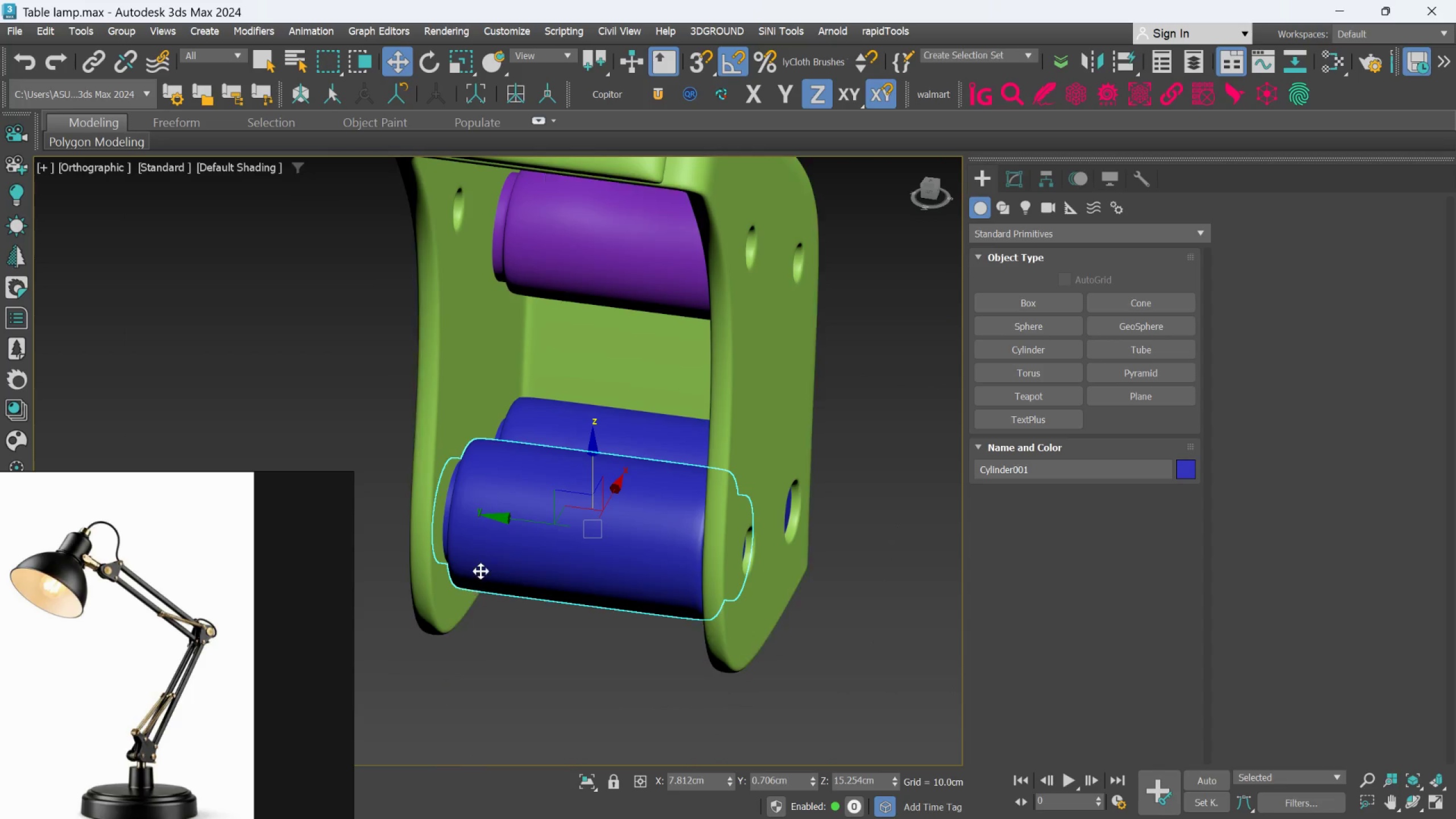 
hold_key(key=AltLeft, duration=0.33)
 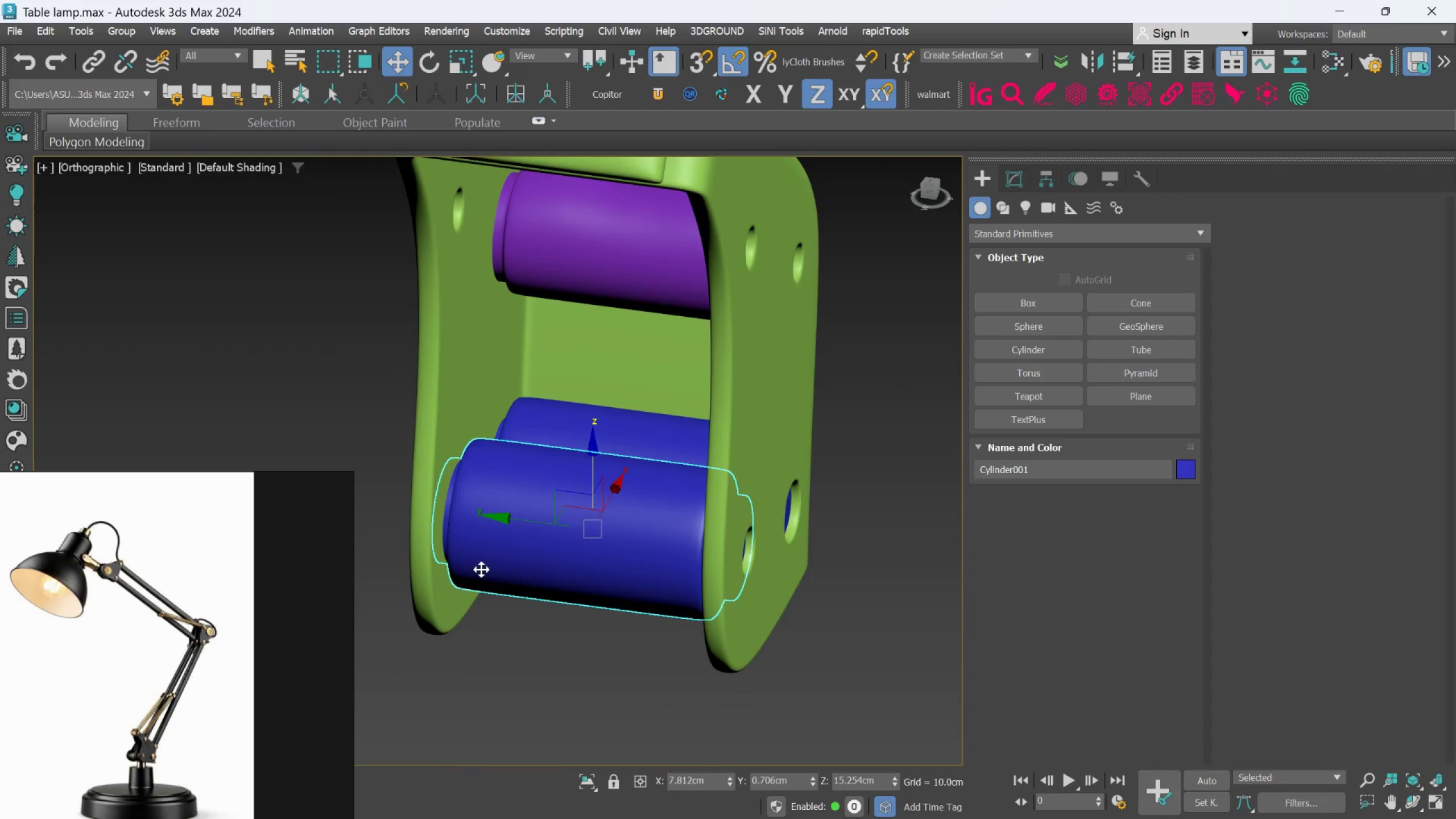 
hold_key(key=AltLeft, duration=0.95)
 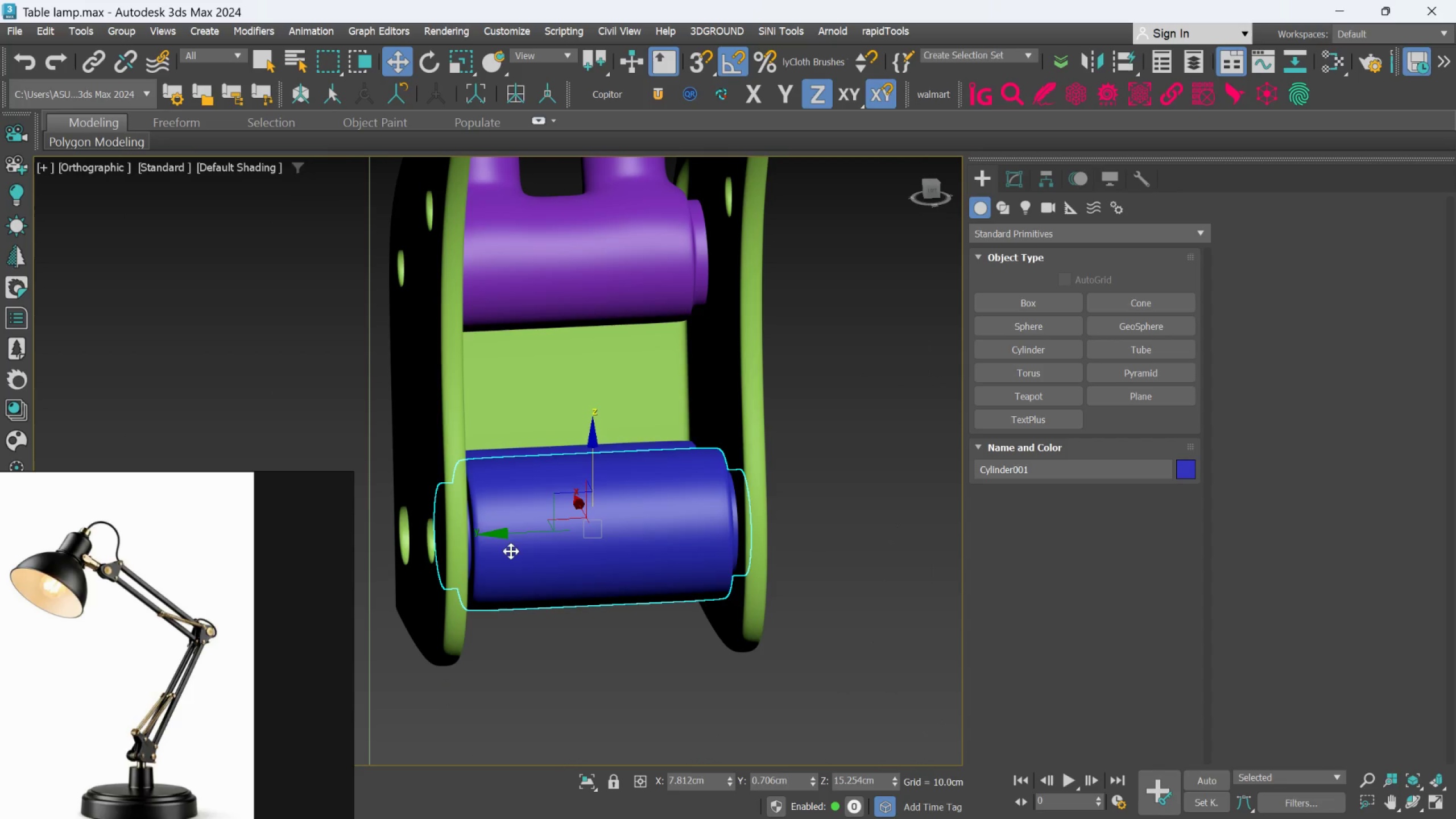 
key(Alt+AltLeft)
 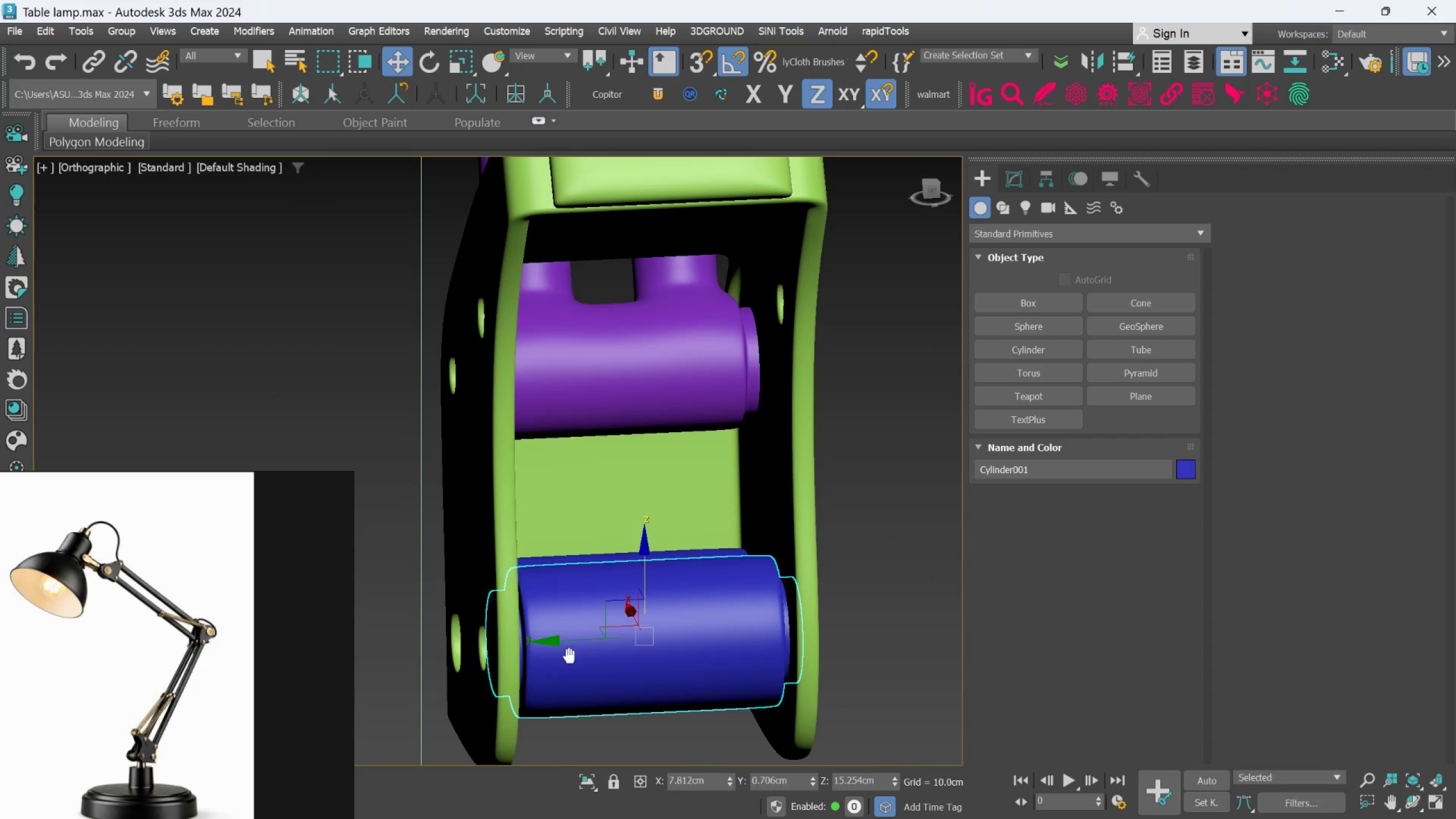 
hold_key(key=AltLeft, duration=1.5)
 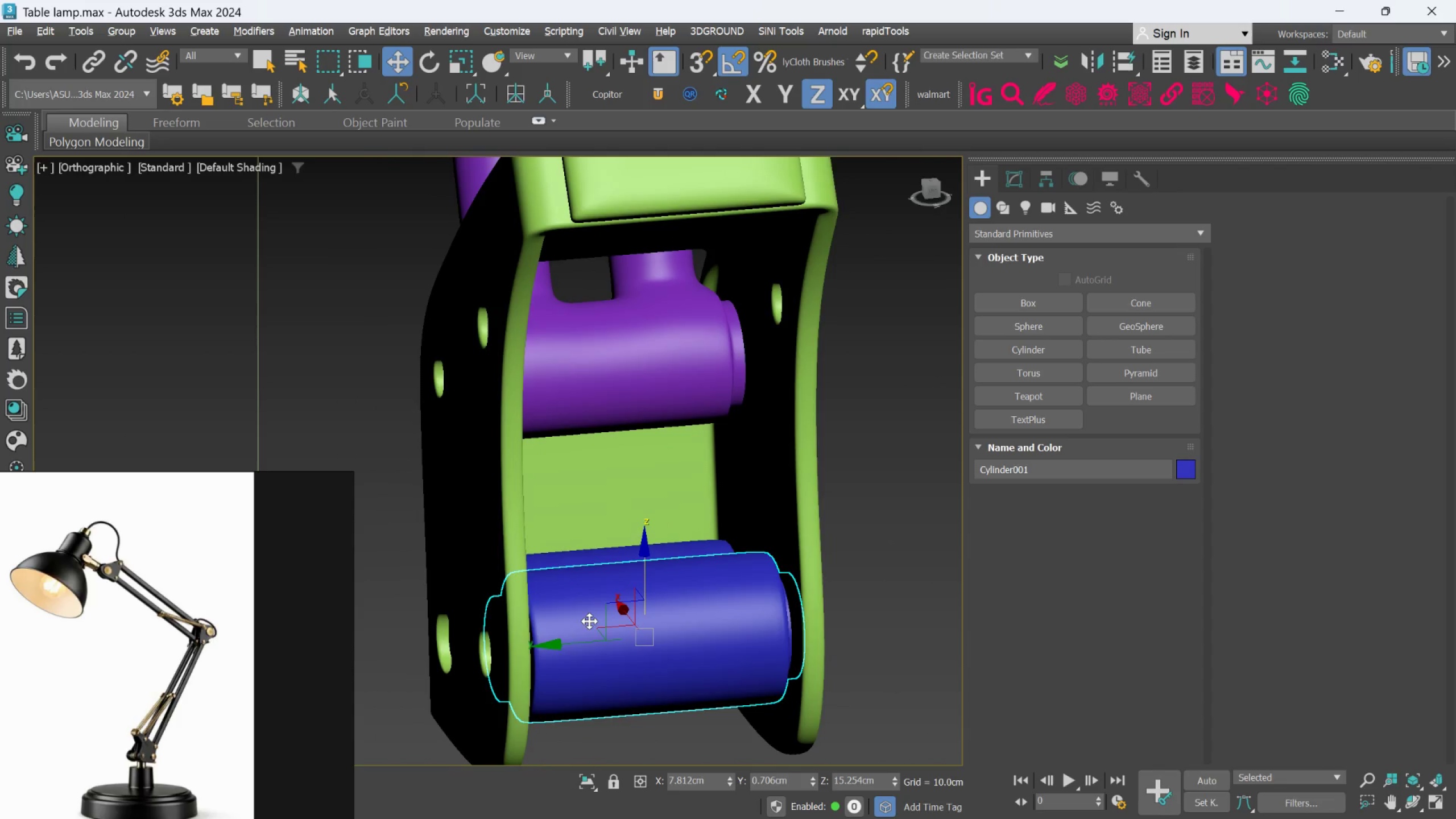 
hold_key(key=AltLeft, duration=1.5)
 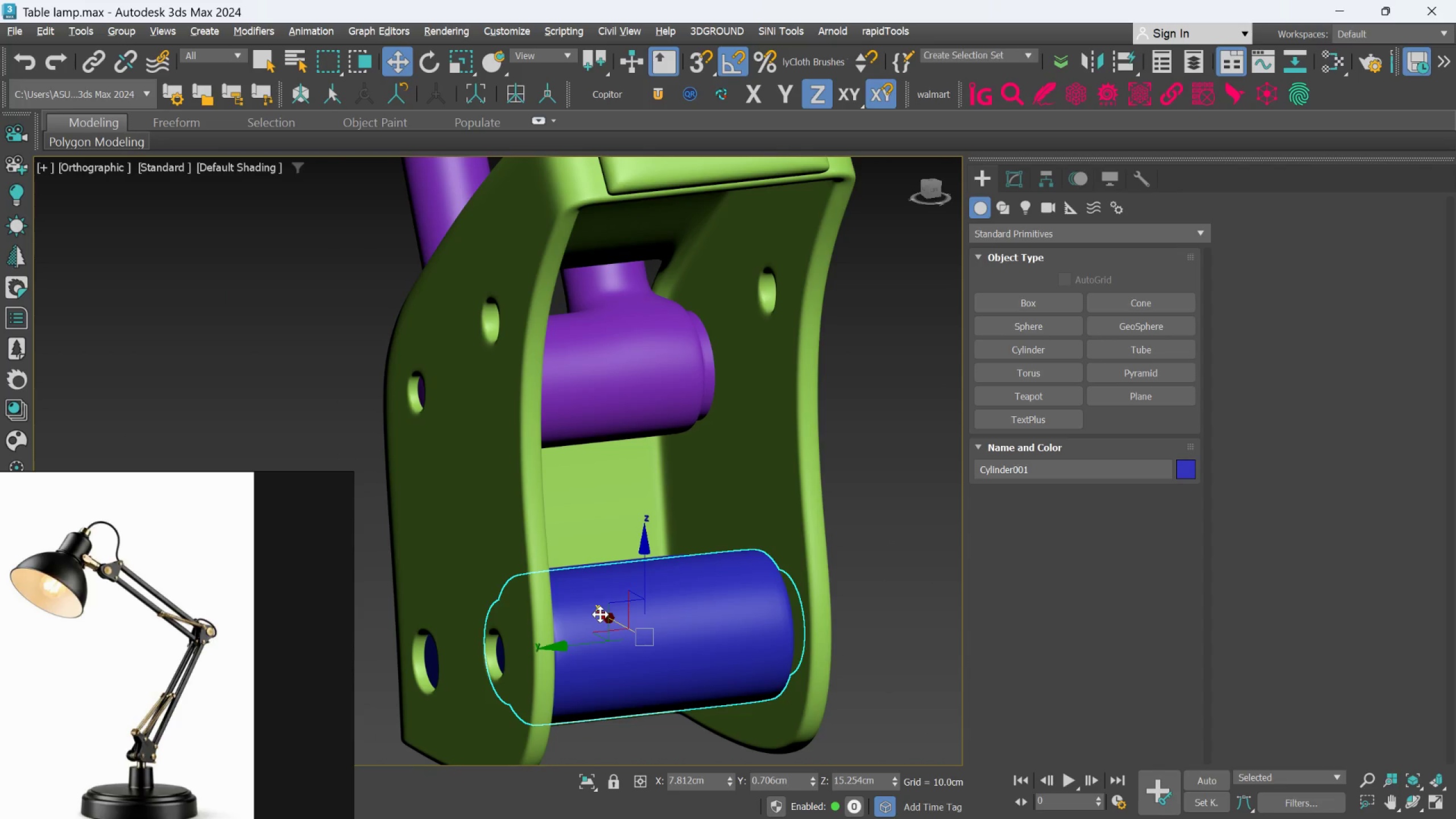 
hold_key(key=AltLeft, duration=0.47)
 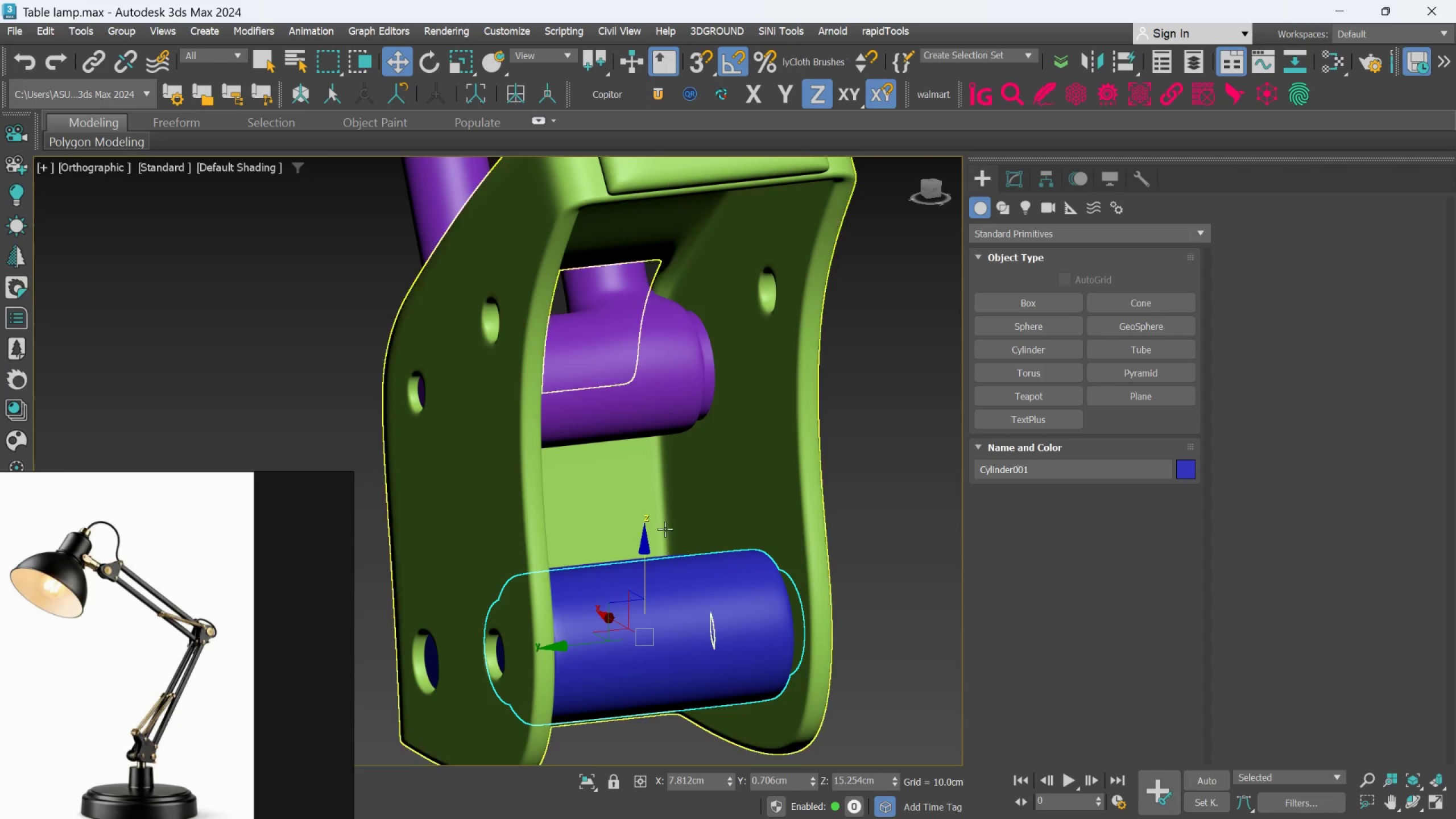 
hold_key(key=AltLeft, duration=0.53)
 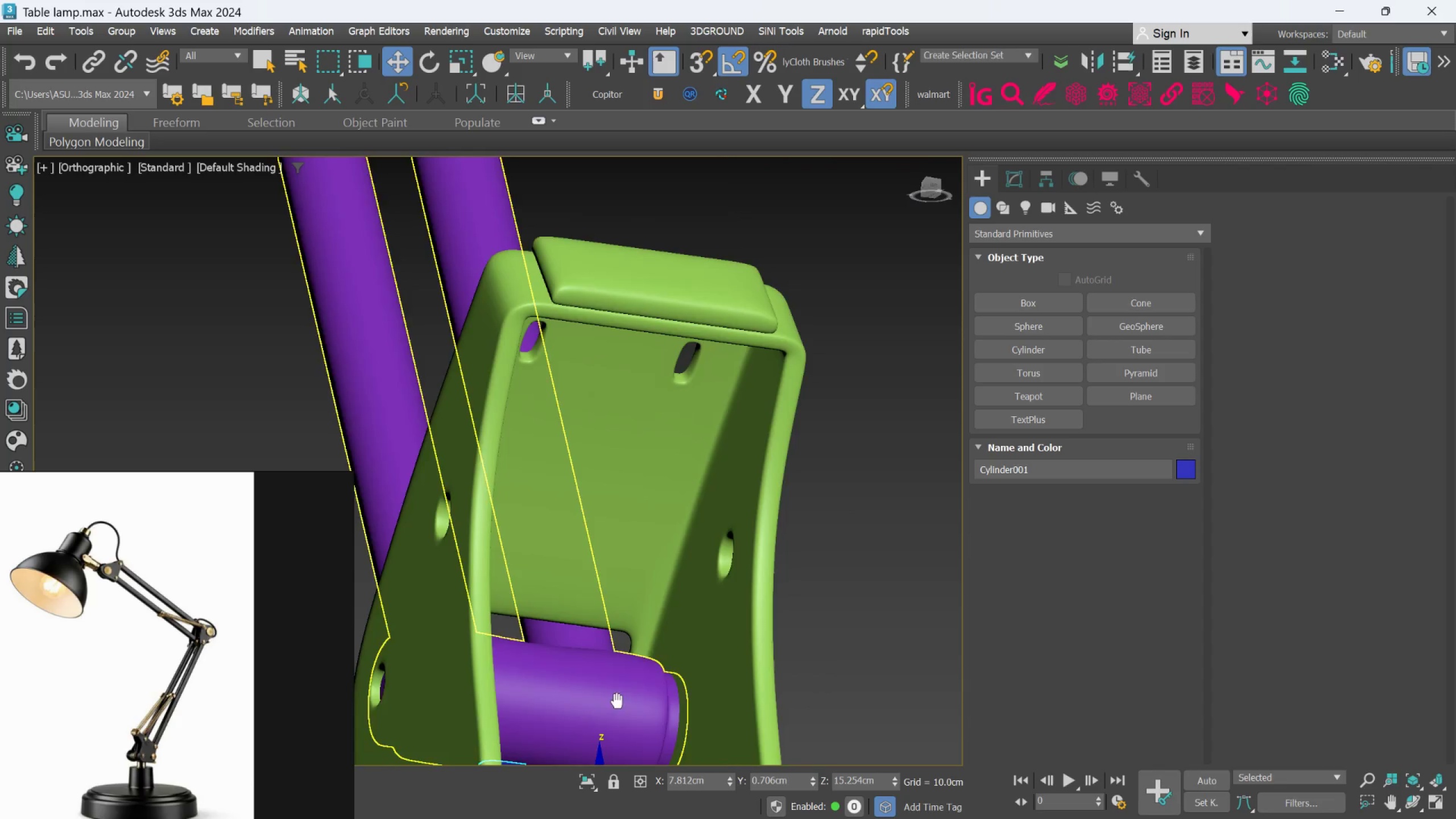 
hold_key(key=AltLeft, duration=1.5)
 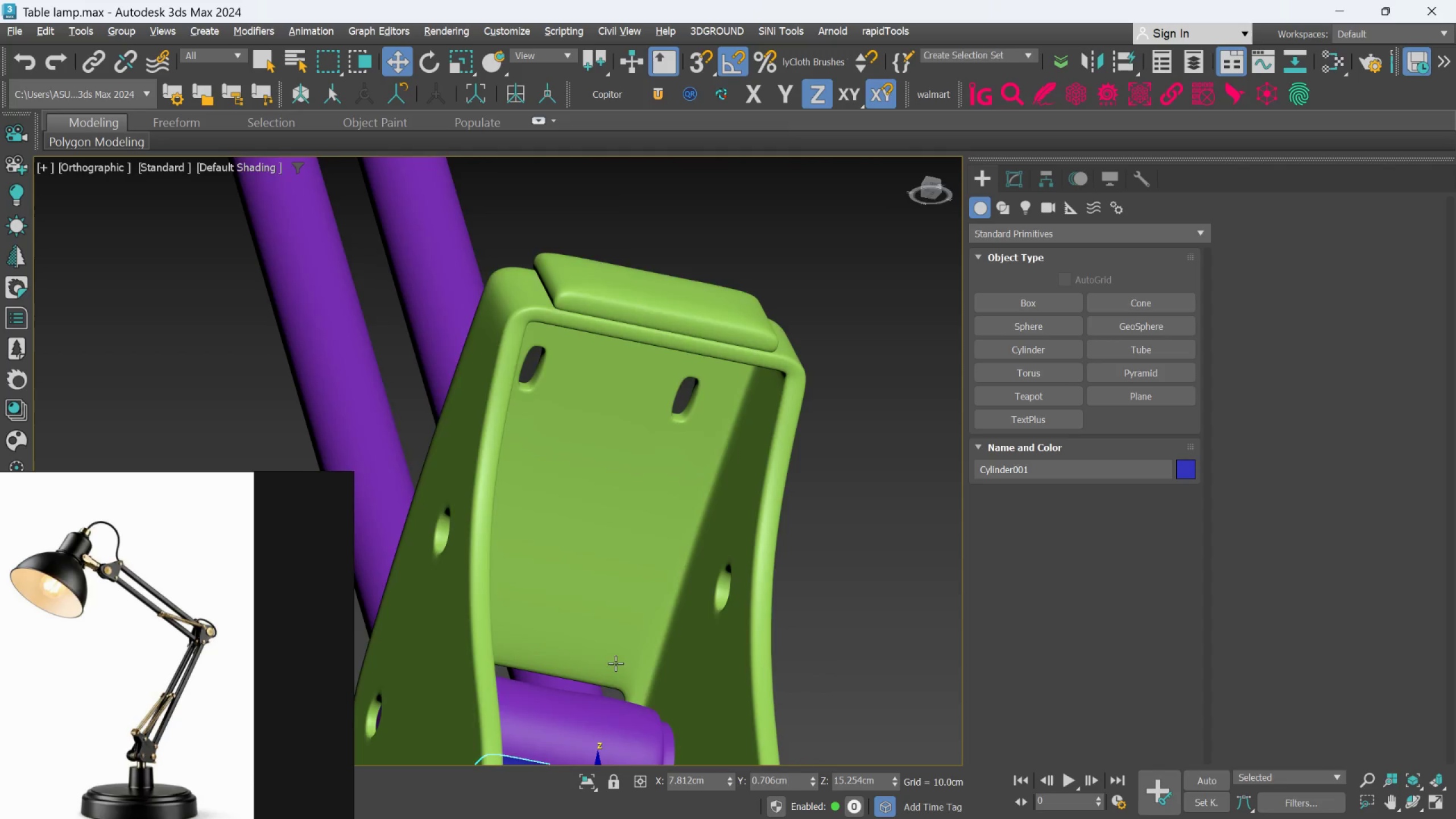 
key(Alt+AltLeft)
 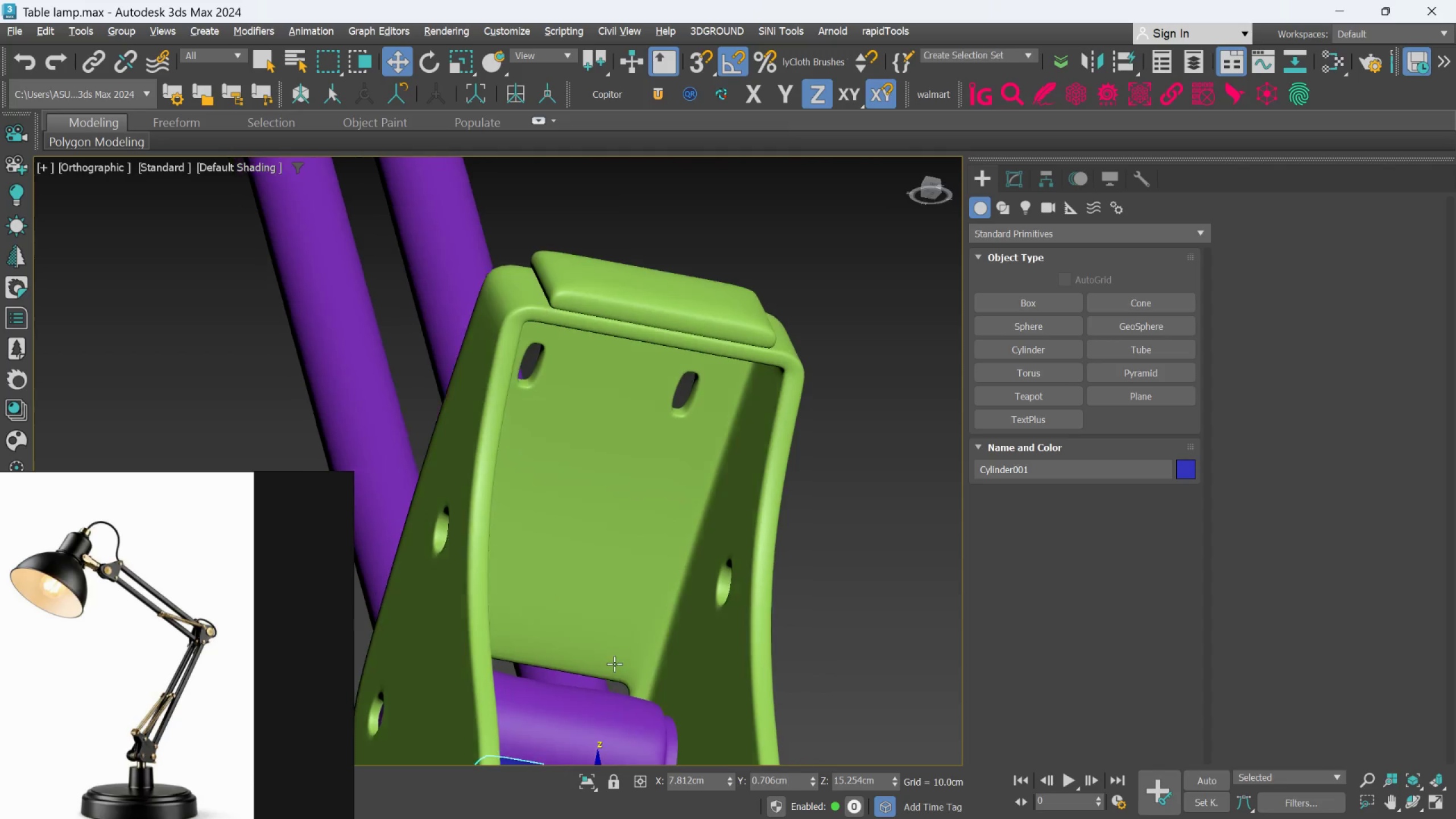 
key(Alt+AltLeft)
 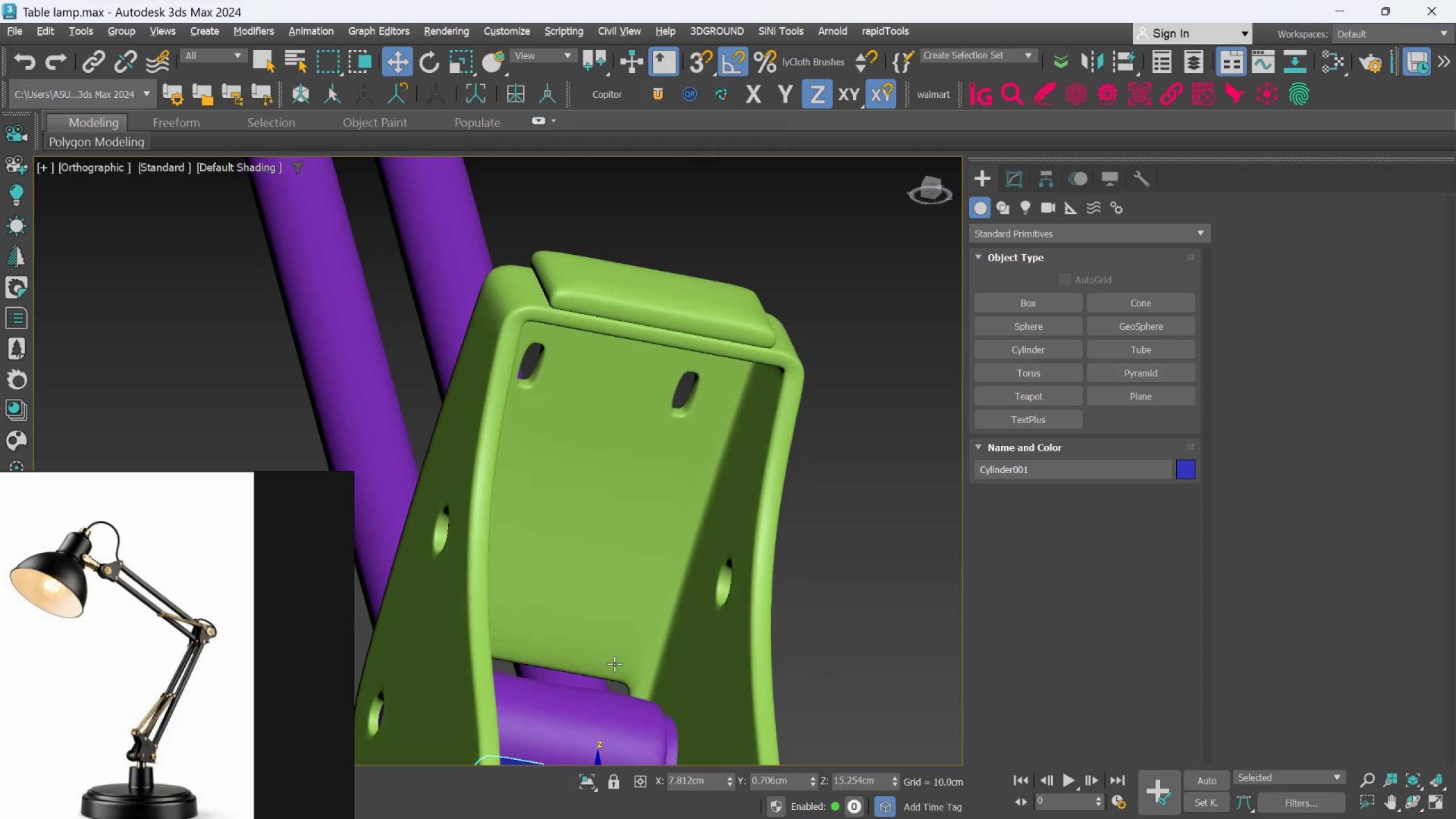 
key(Alt+AltLeft)
 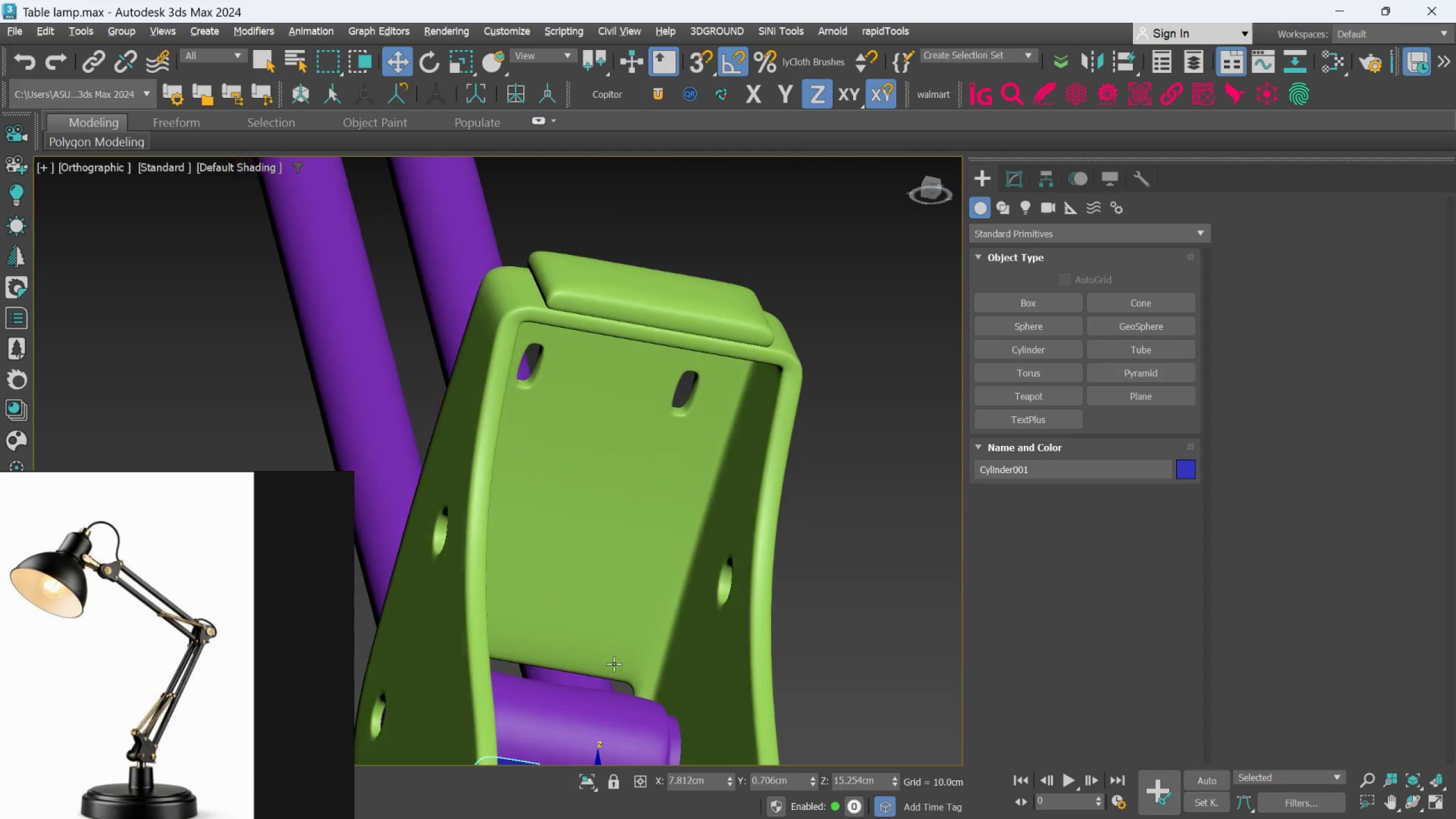 
key(Alt+AltLeft)
 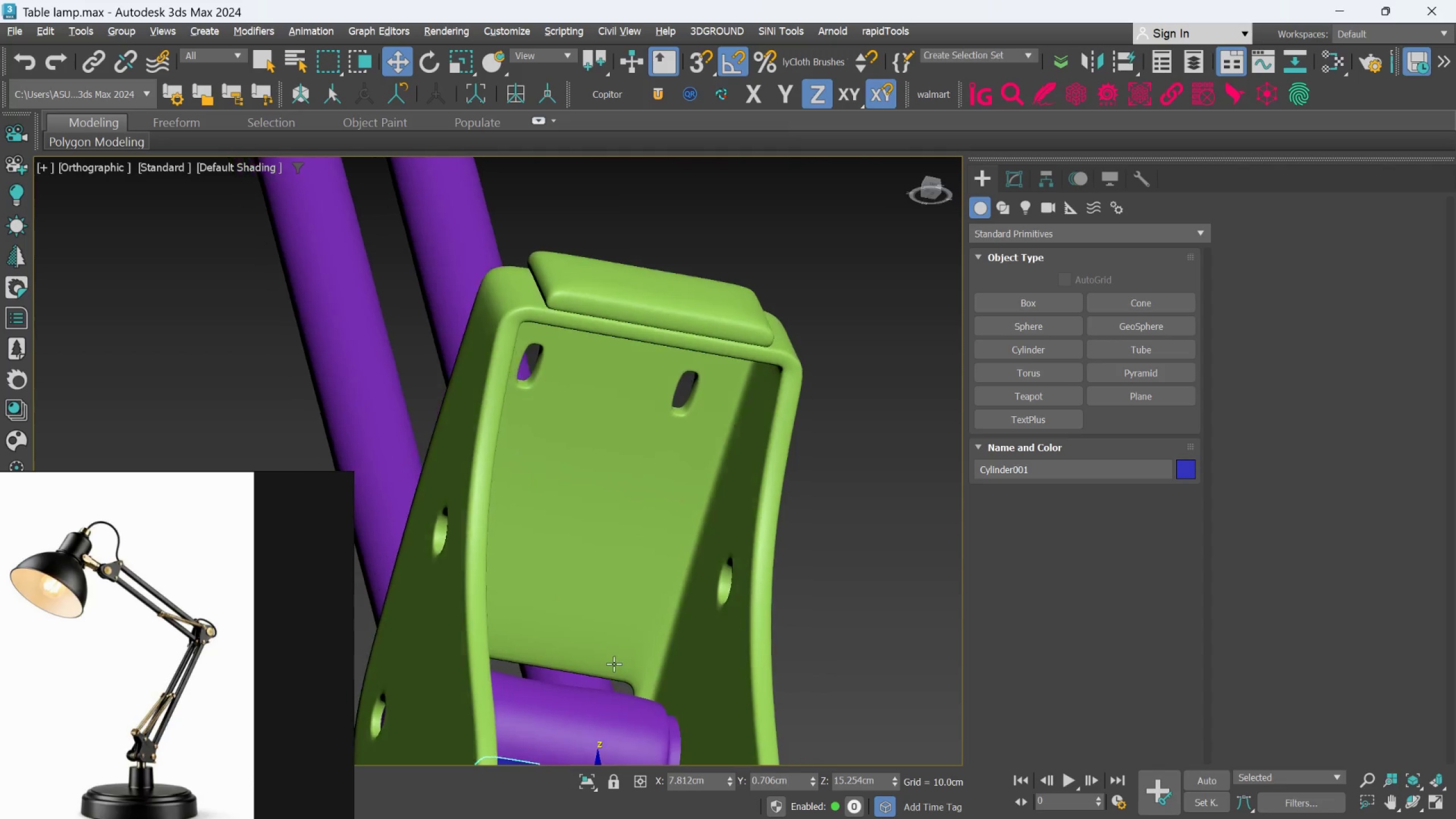 
key(Alt+AltLeft)
 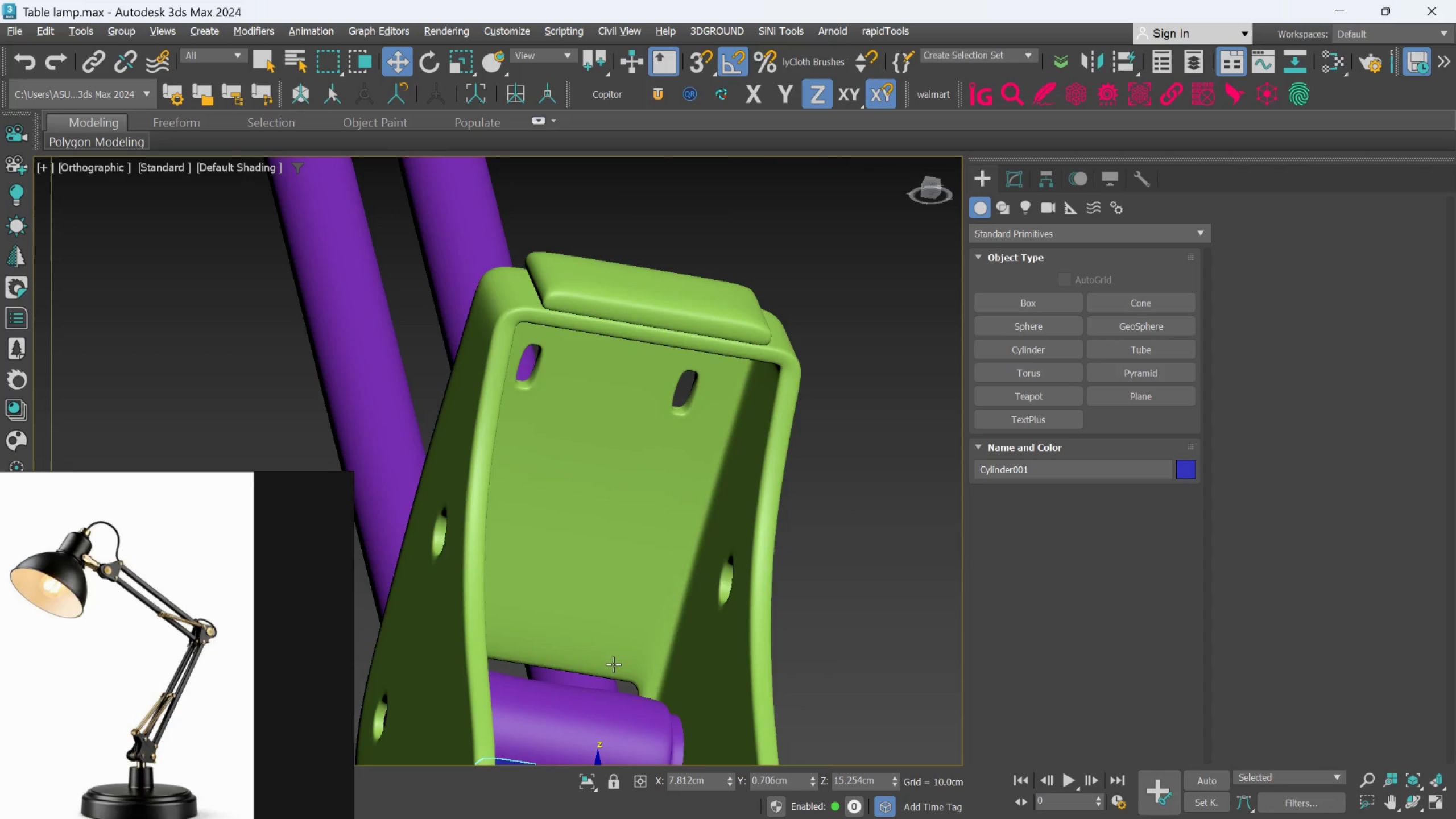 
key(Alt+AltLeft)
 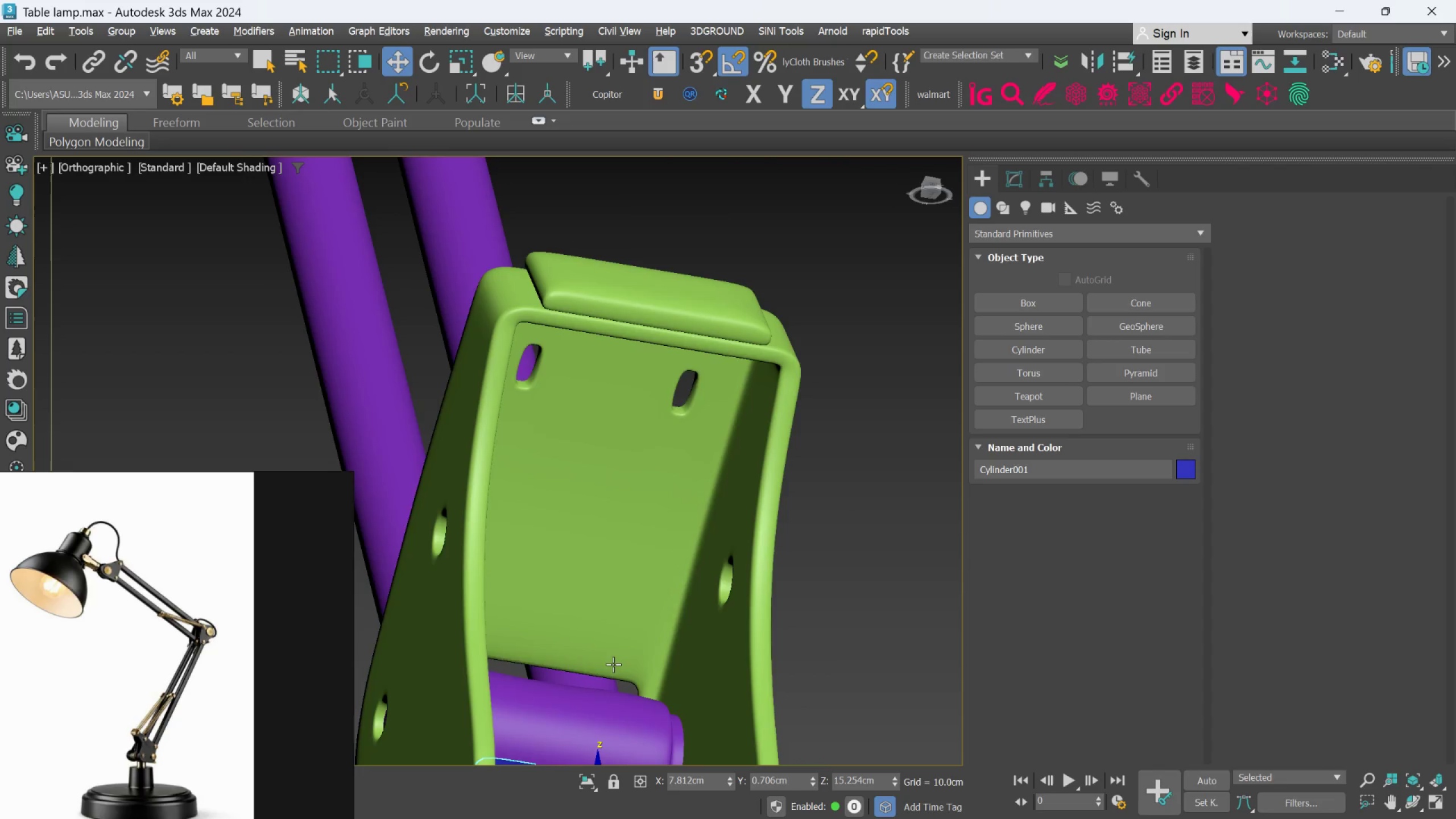 
key(Alt+AltLeft)
 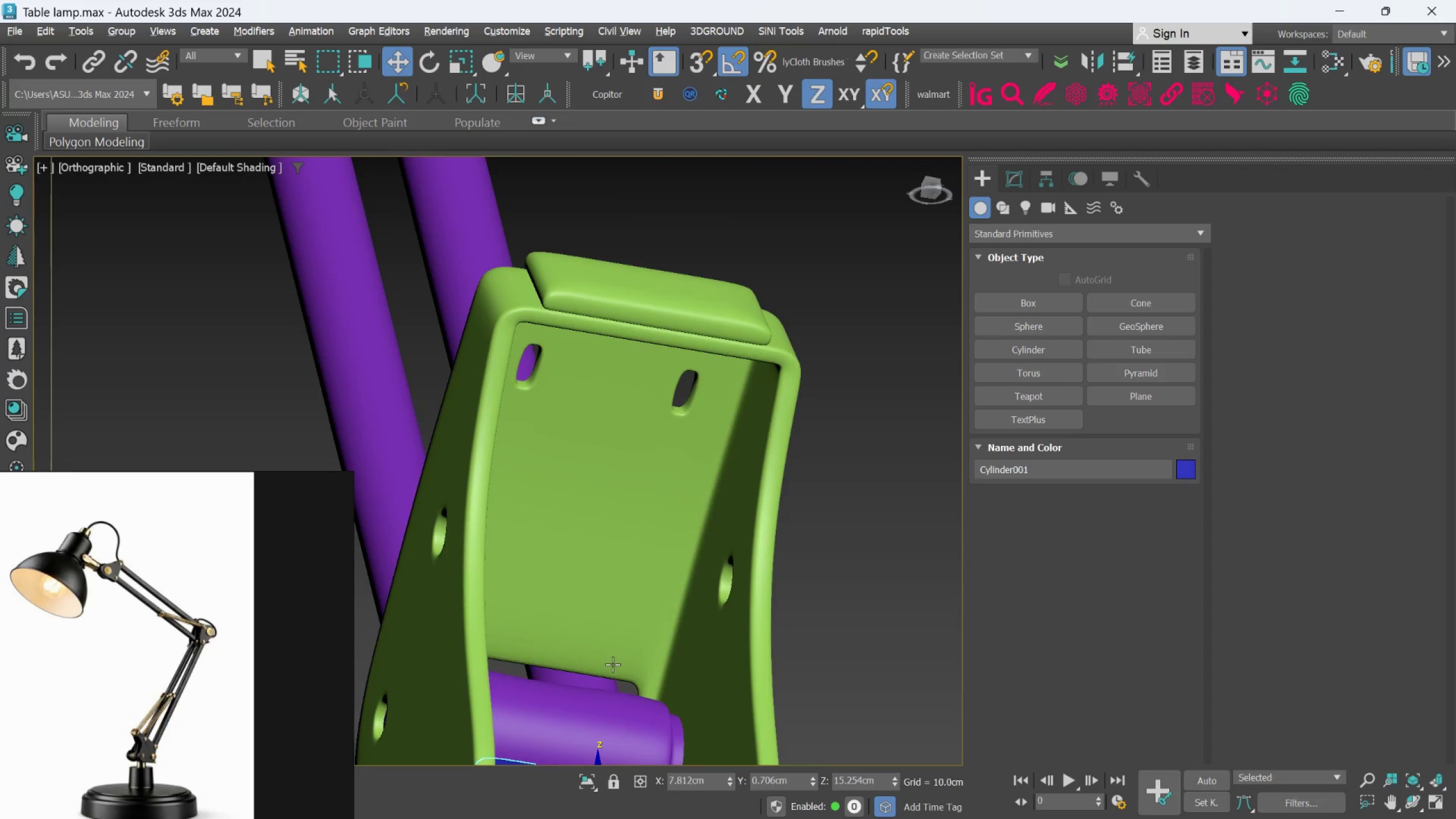 
hold_key(key=AltLeft, duration=1.5)
 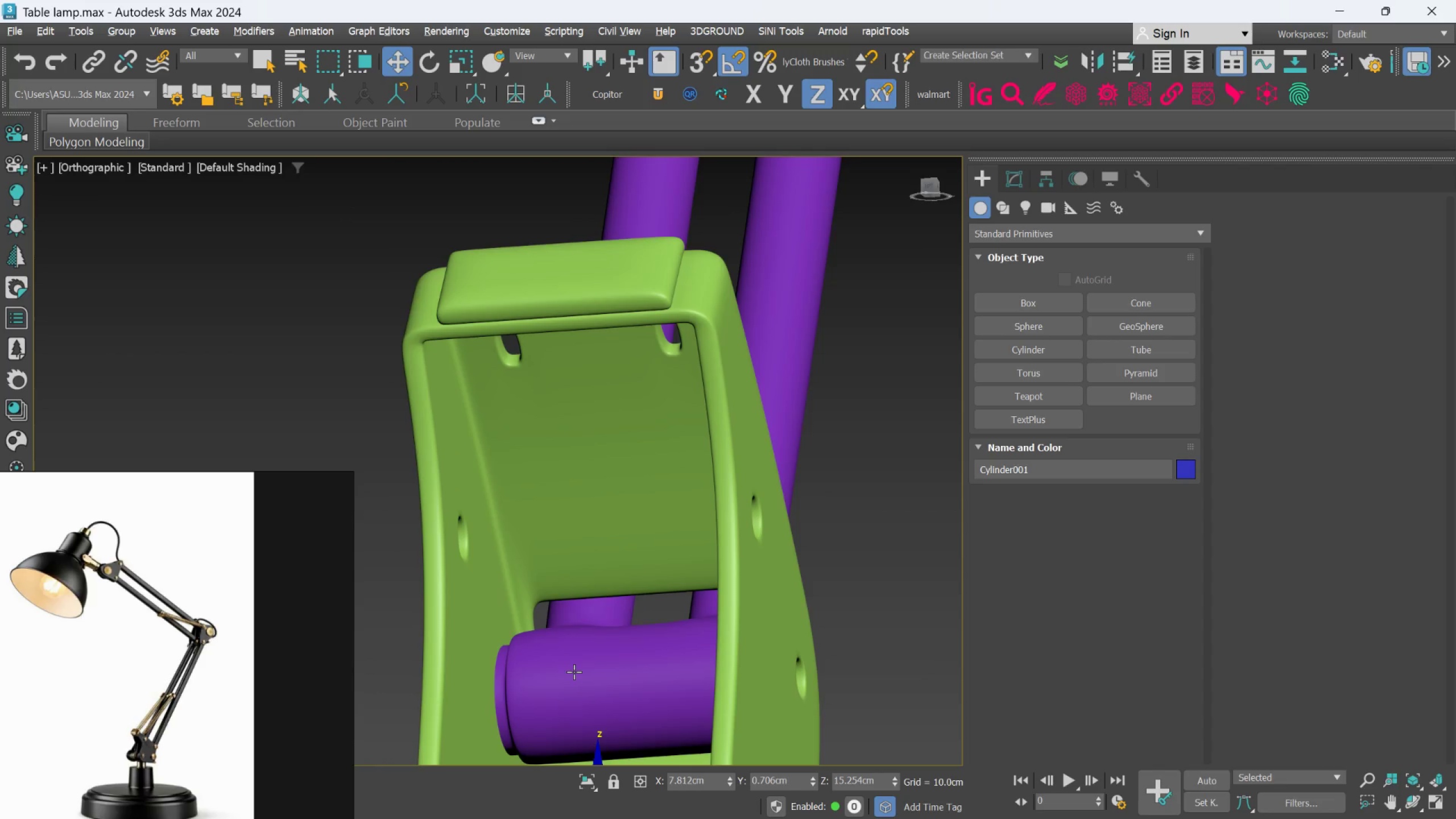 
hold_key(key=AltLeft, duration=0.55)
 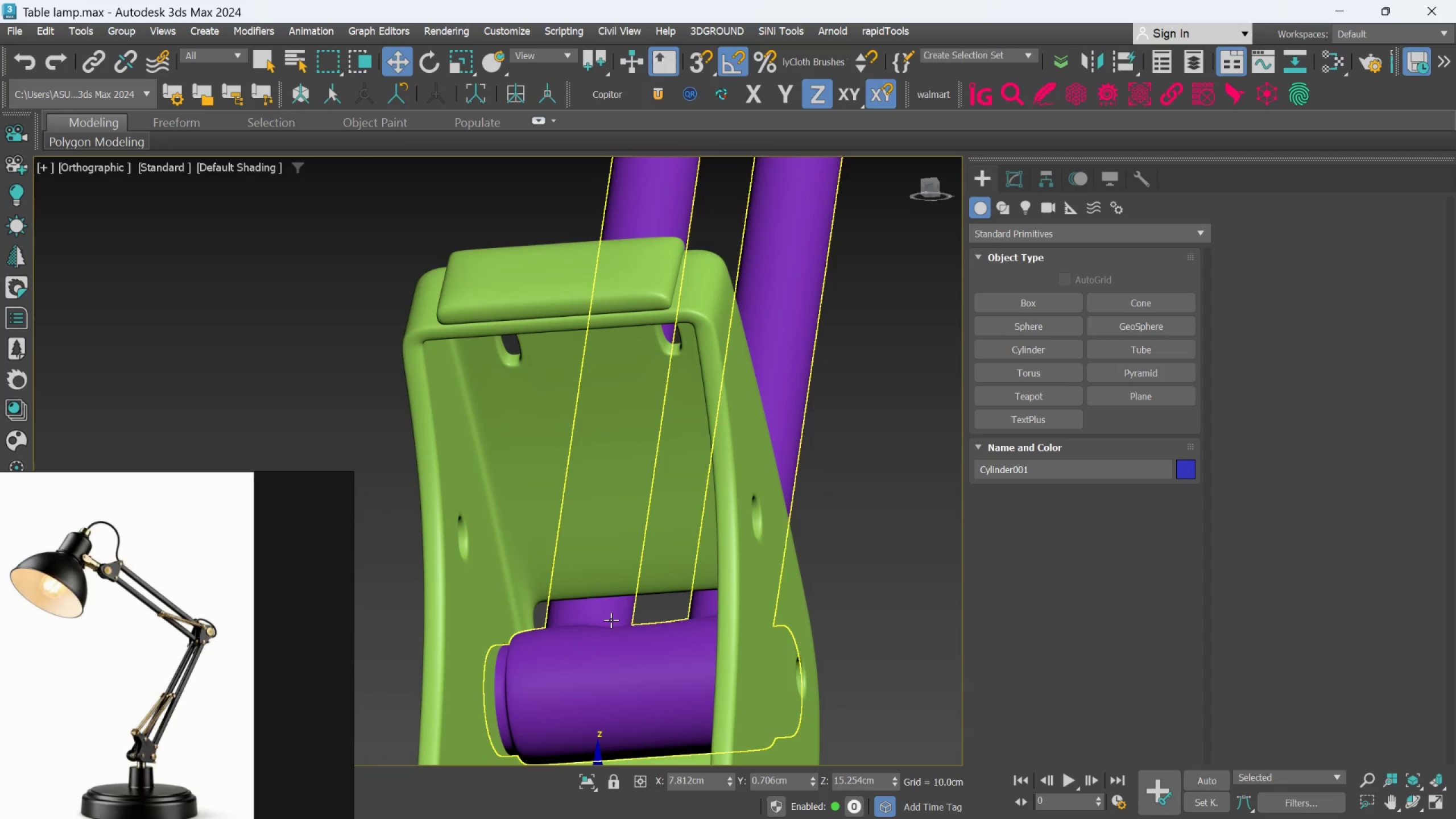 
key(Alt+AltLeft)
 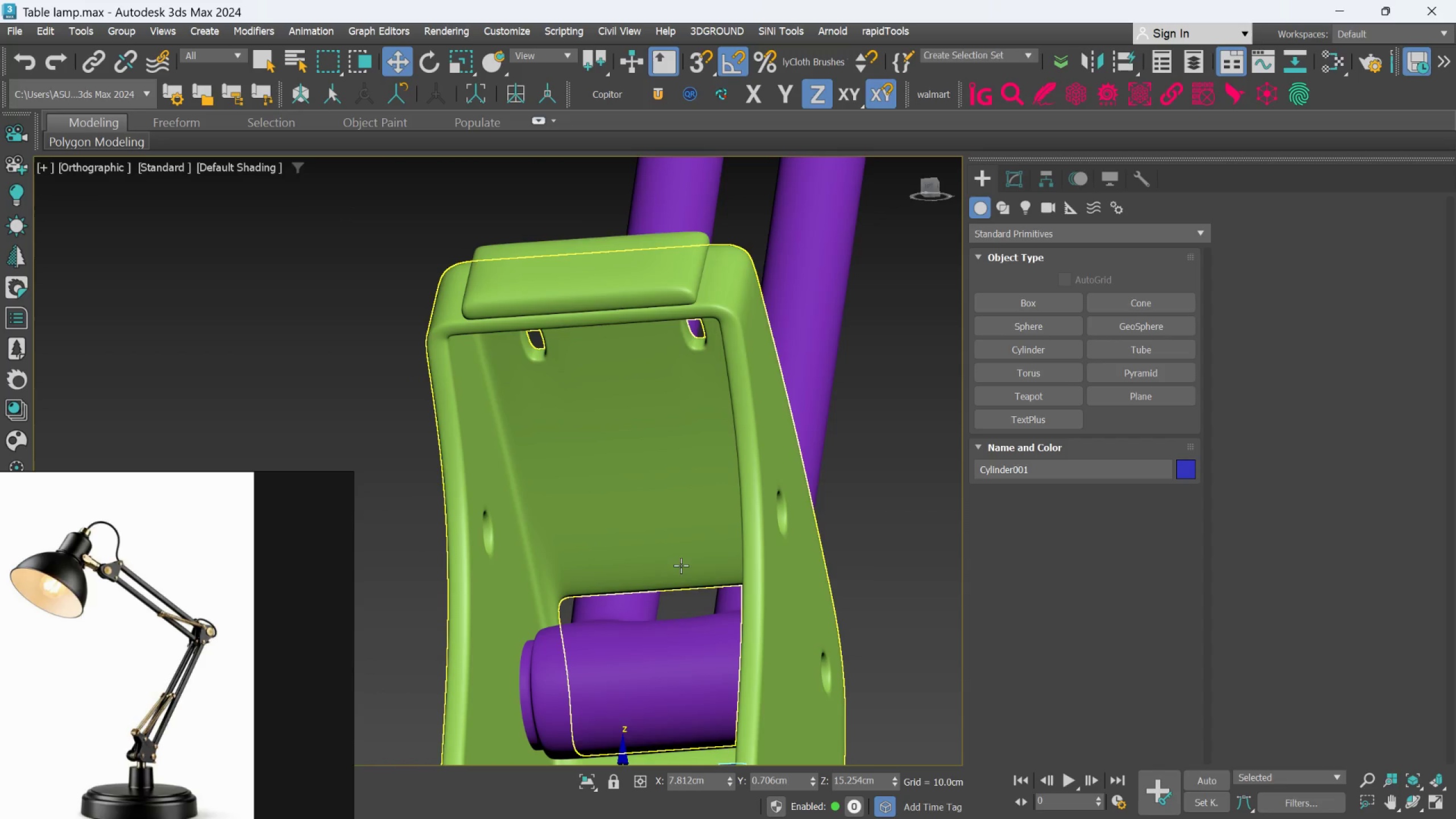 
key(Alt+AltLeft)
 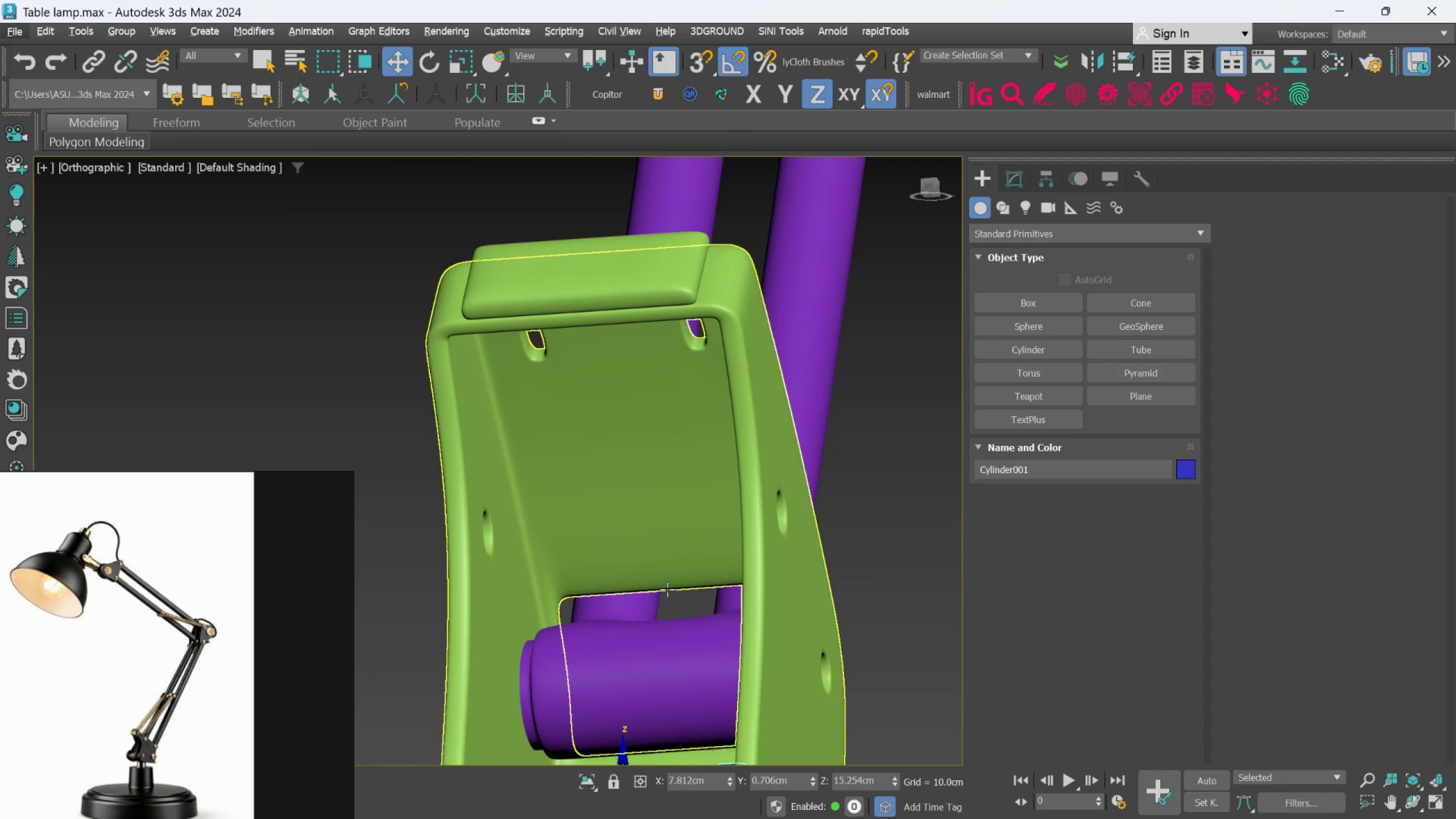 
hold_key(key=AltLeft, duration=0.55)
 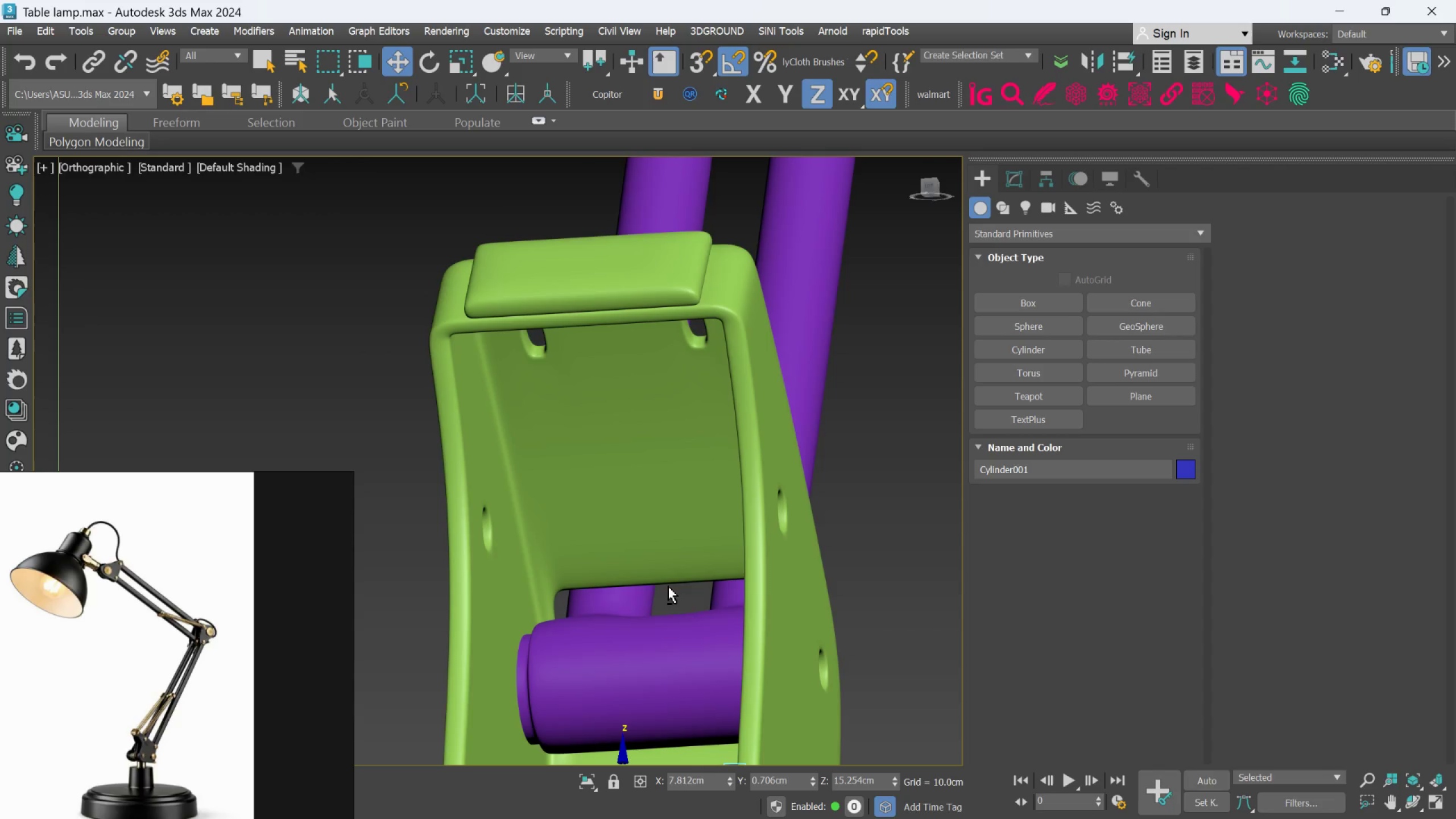 
hold_key(key=AltLeft, duration=0.45)
 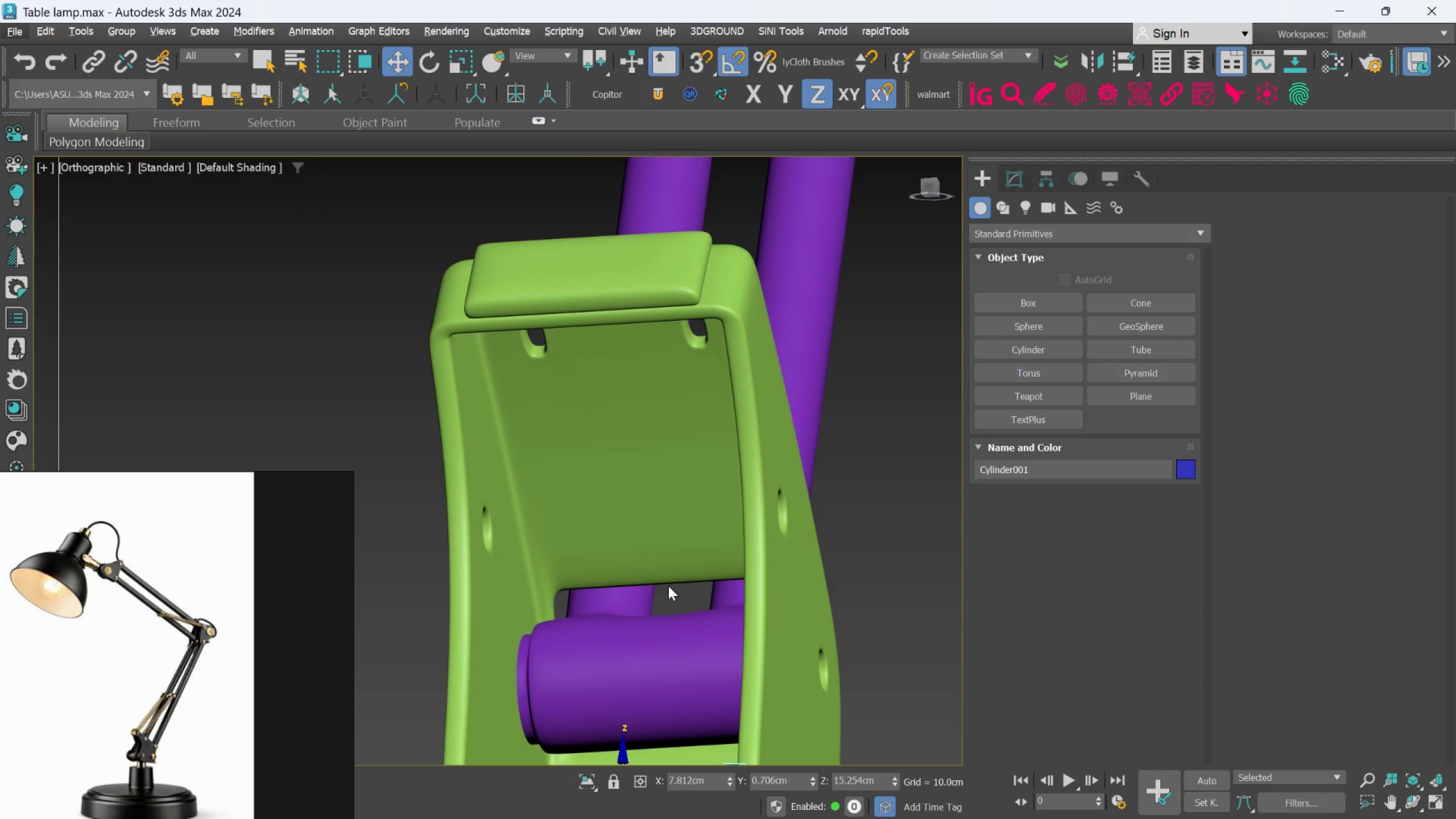 
hold_key(key=AltLeft, duration=1.52)
 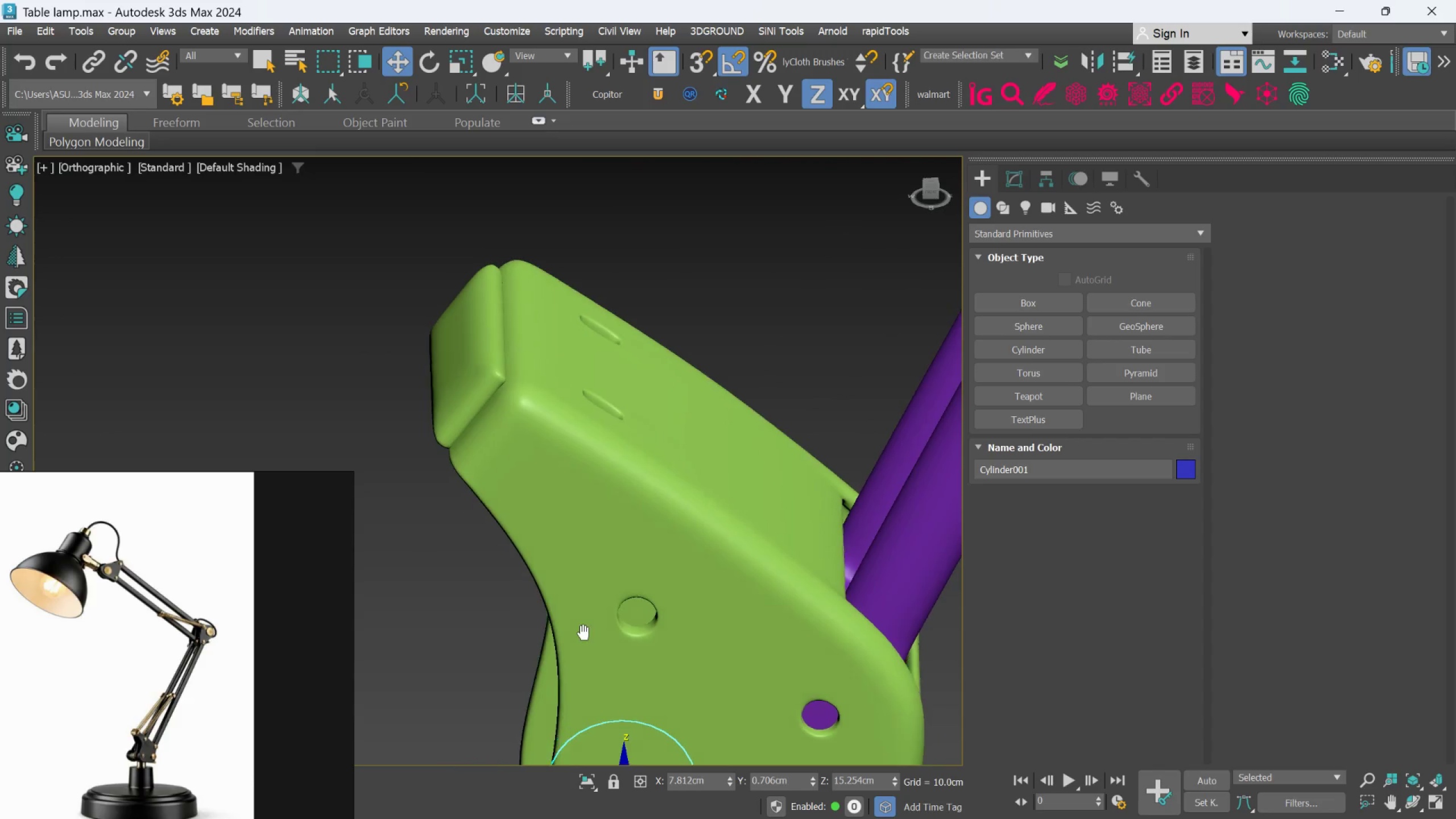 
hold_key(key=AltLeft, duration=1.5)
 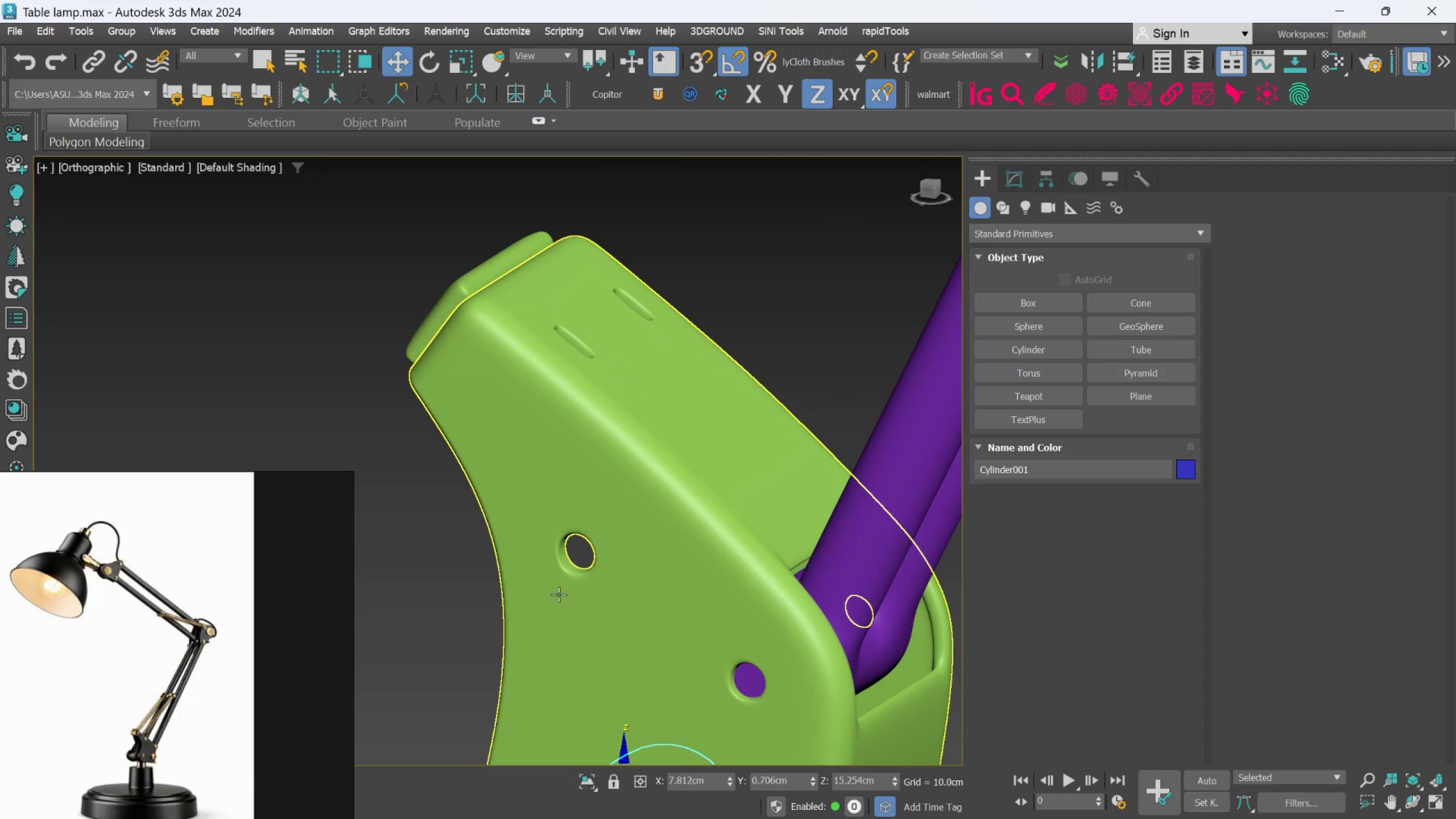 
hold_key(key=AltLeft, duration=0.95)
 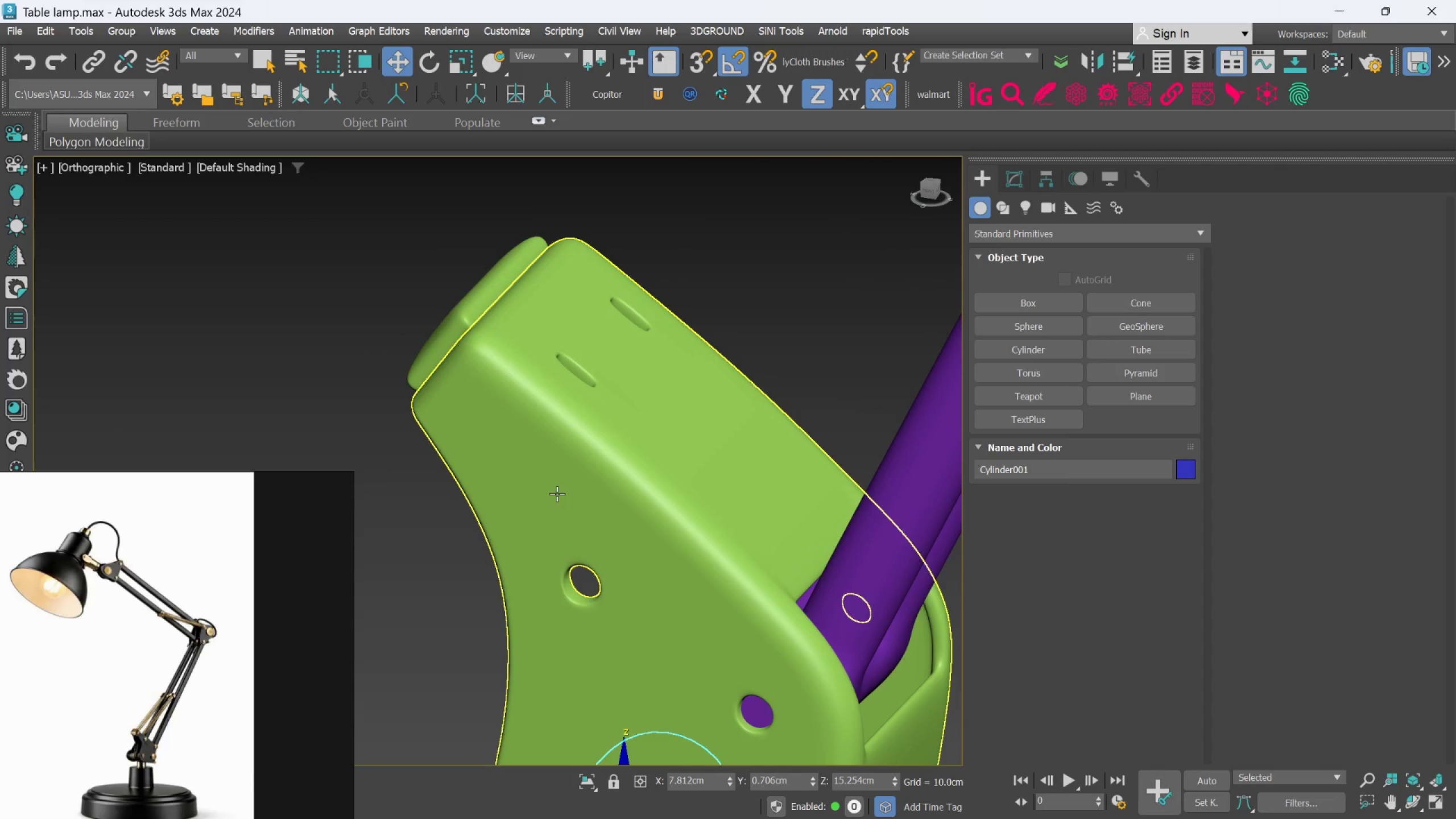 
left_click([610, 415])
 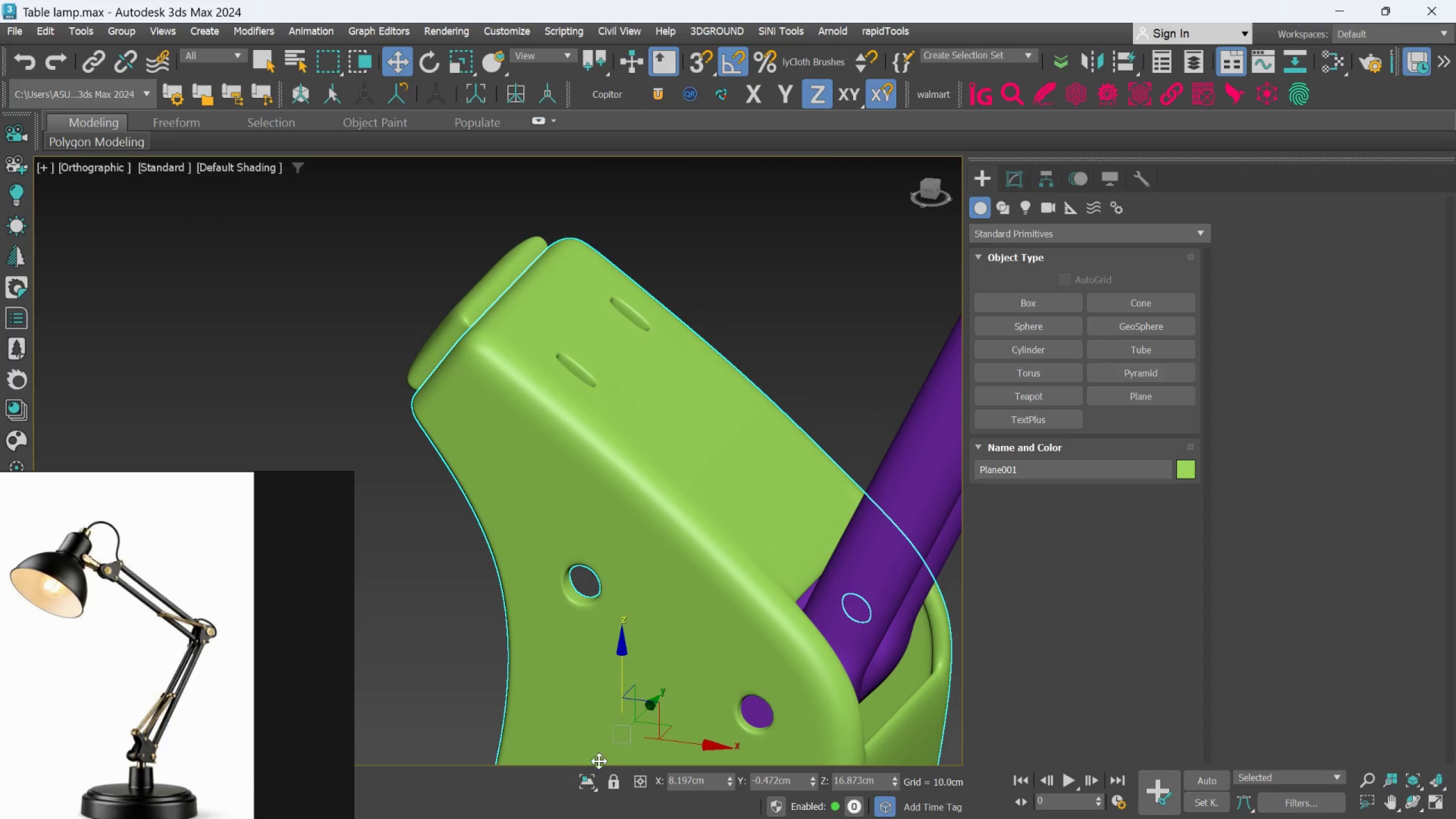 
left_click([592, 774])
 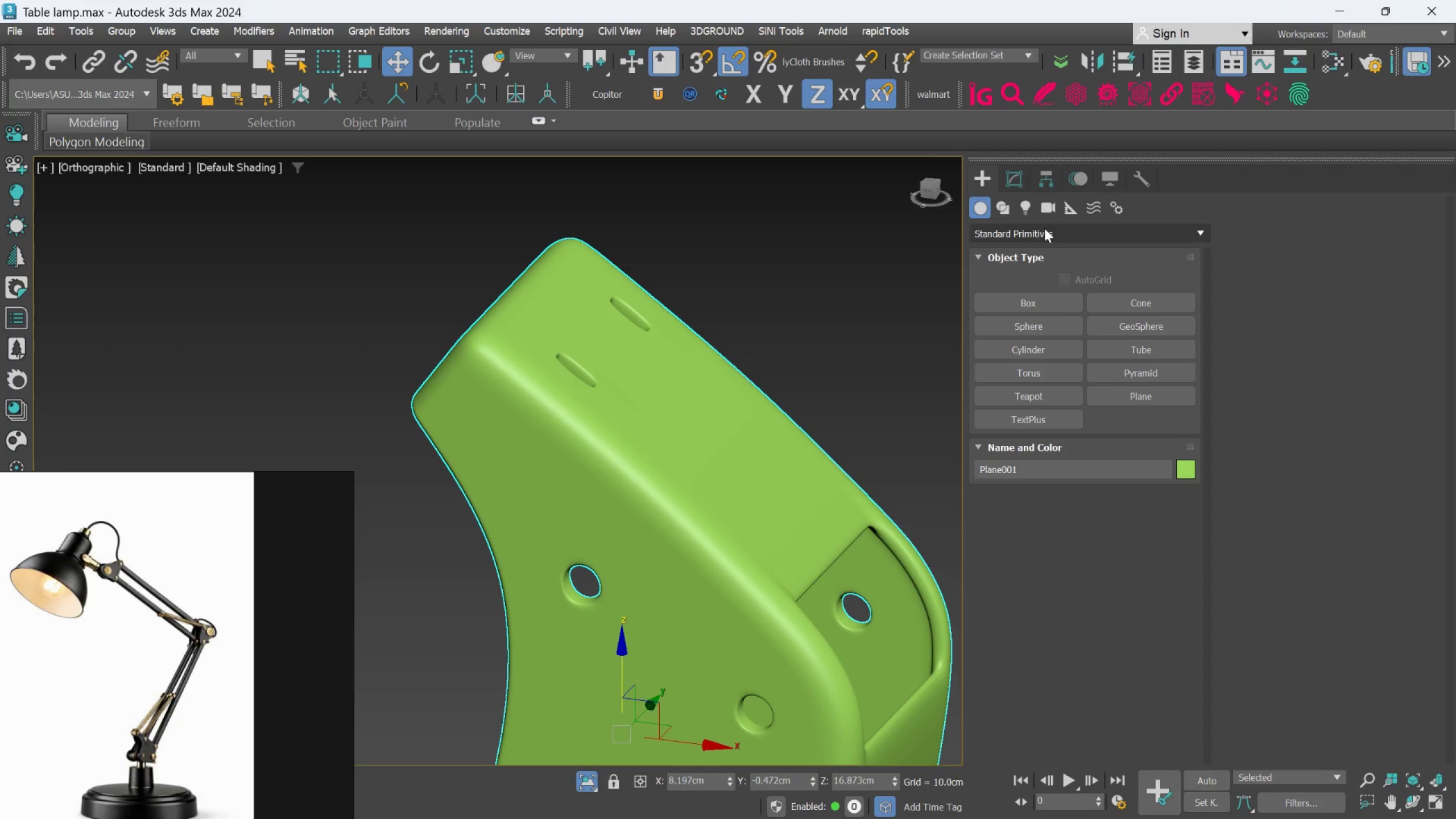 
left_click([1015, 174])
 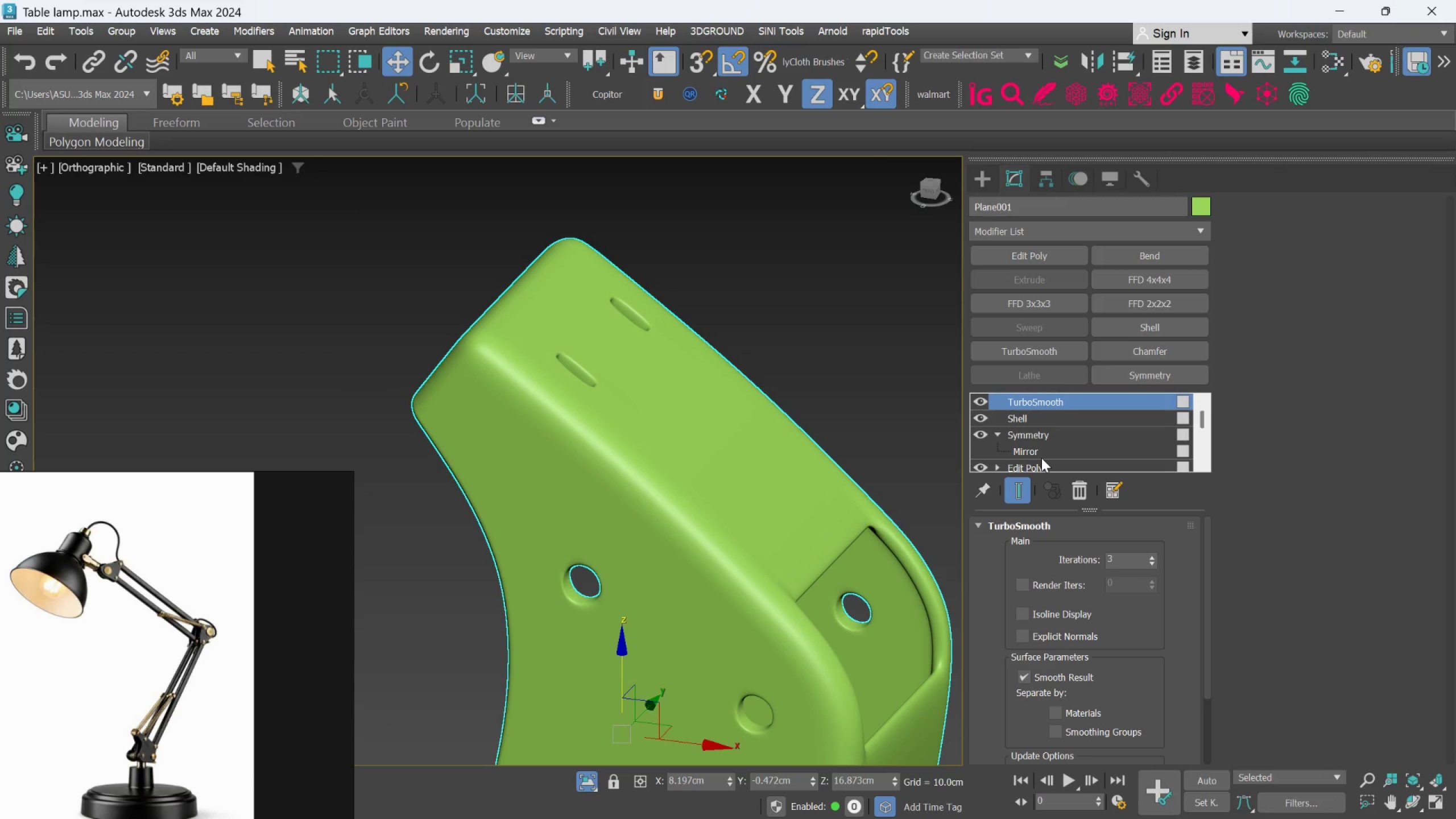 
left_click([1040, 463])
 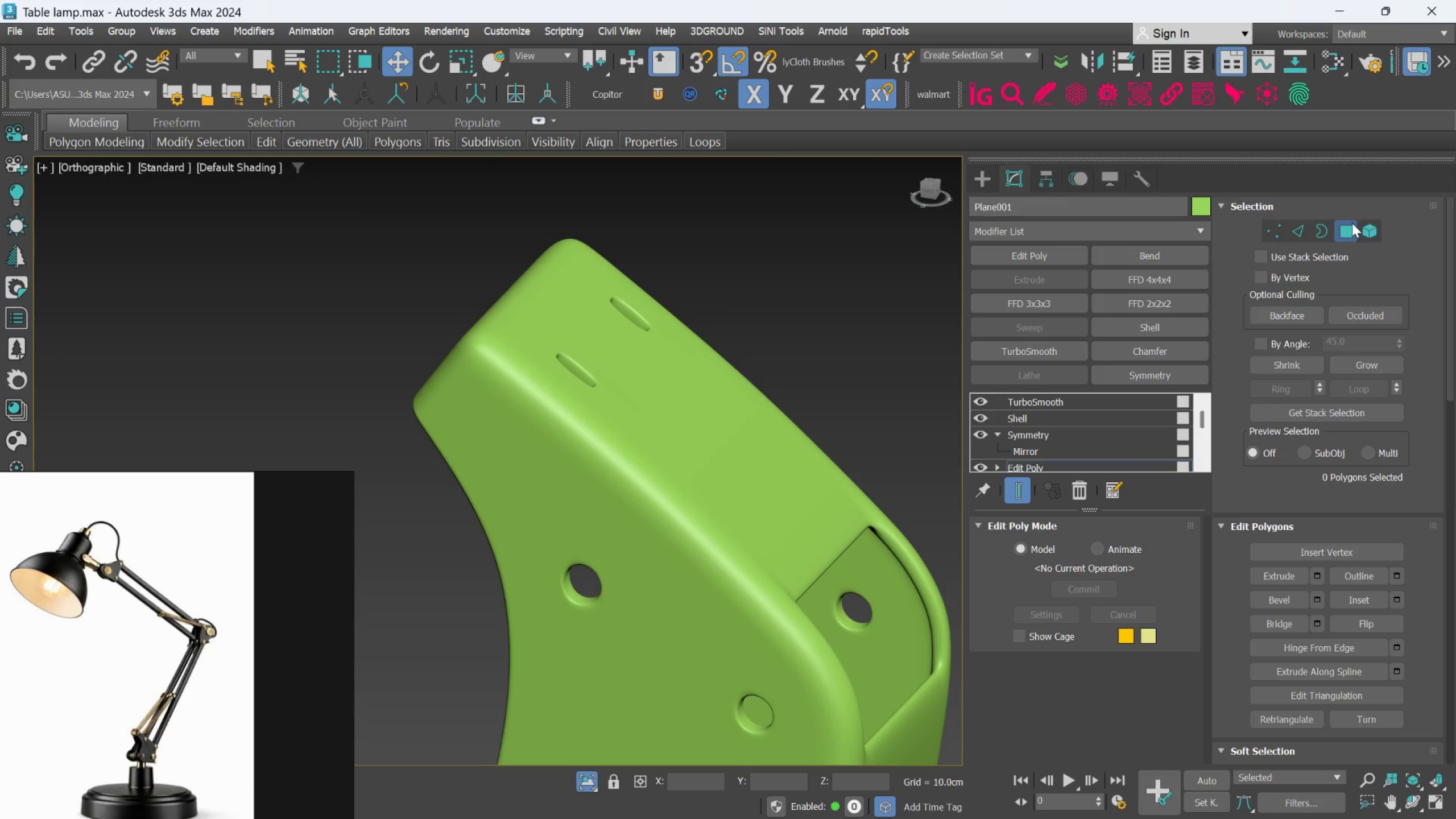 
left_click([1017, 251])
 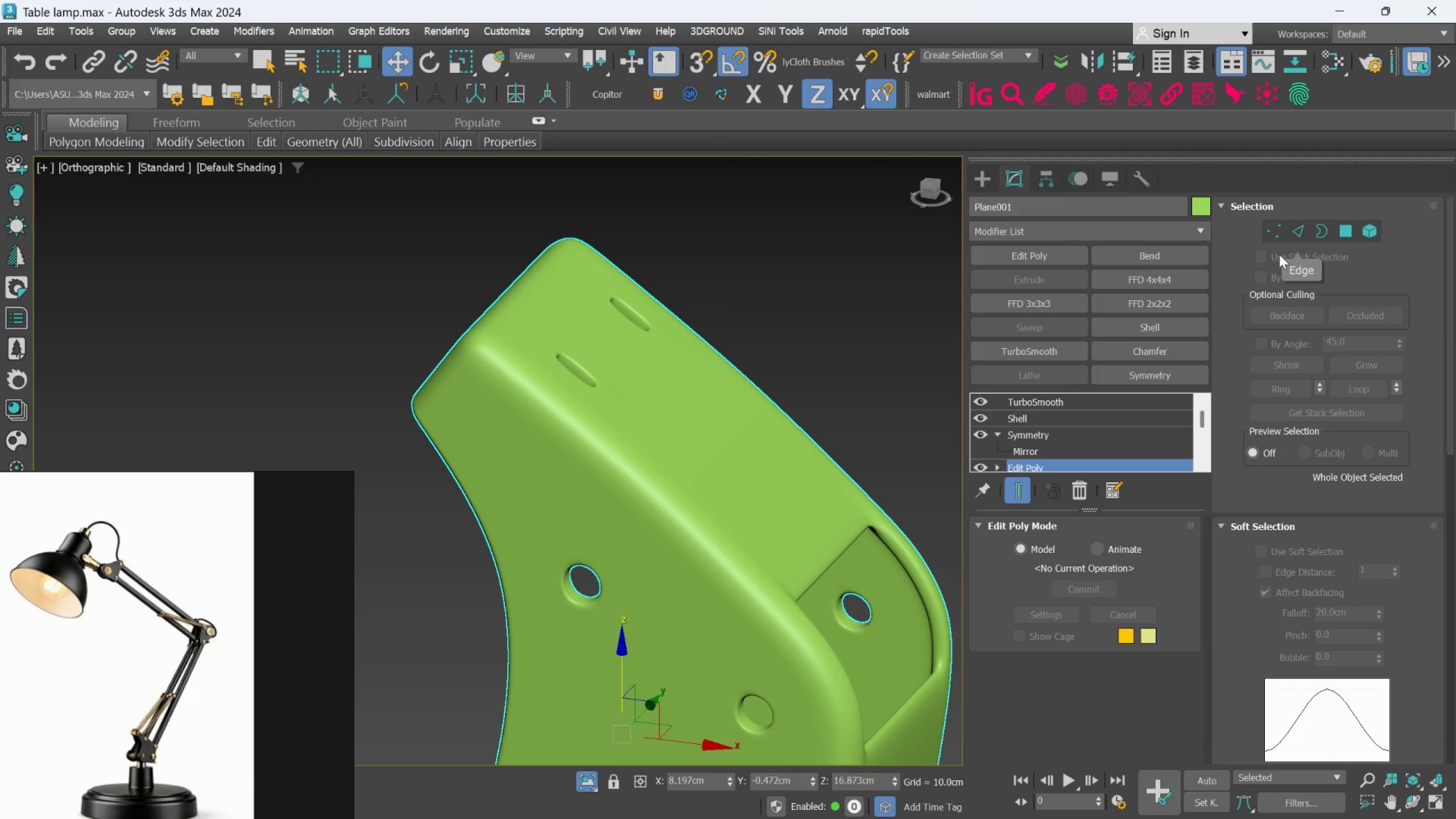 
left_click([1011, 499])
 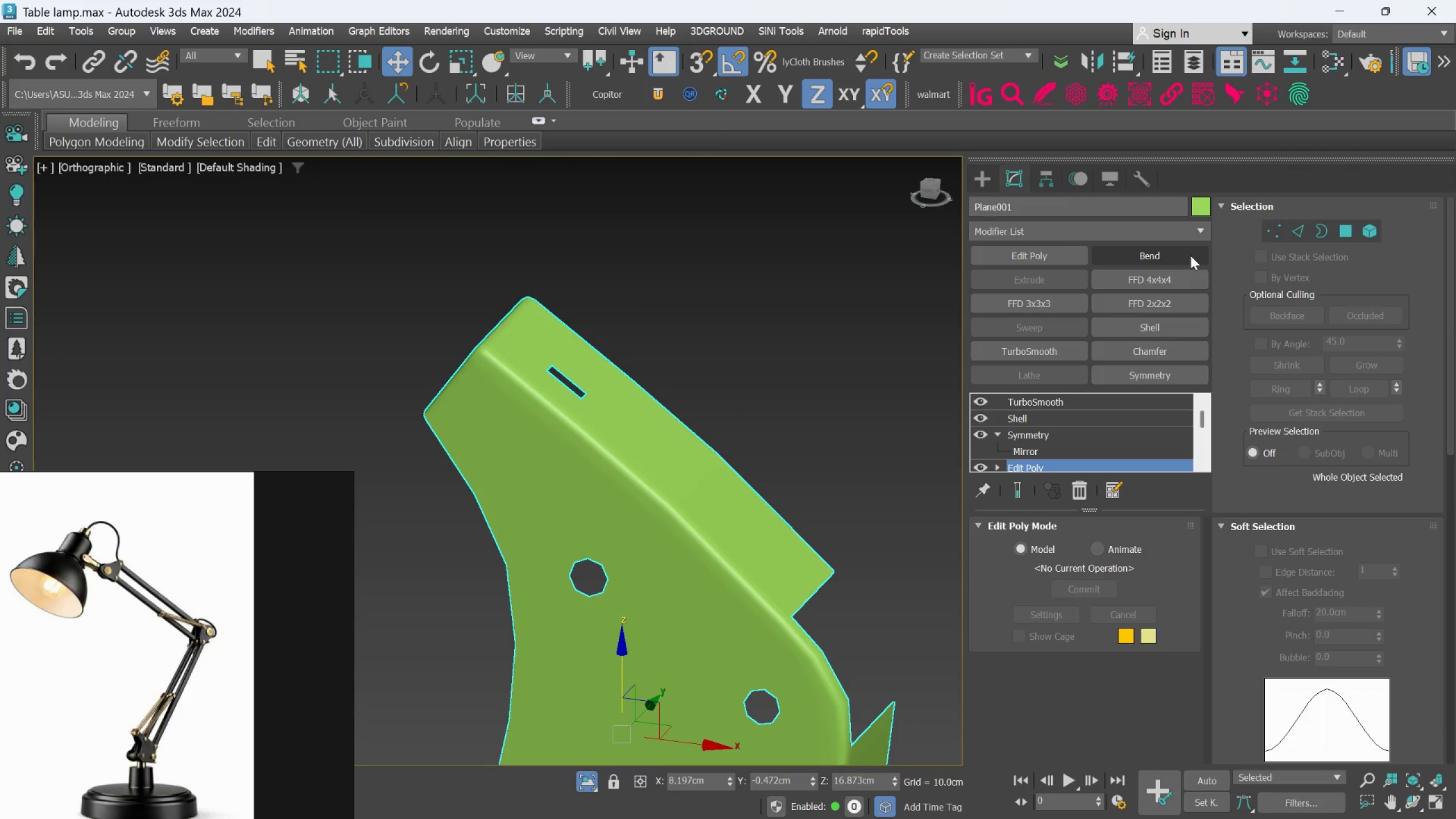 
key(F4)
 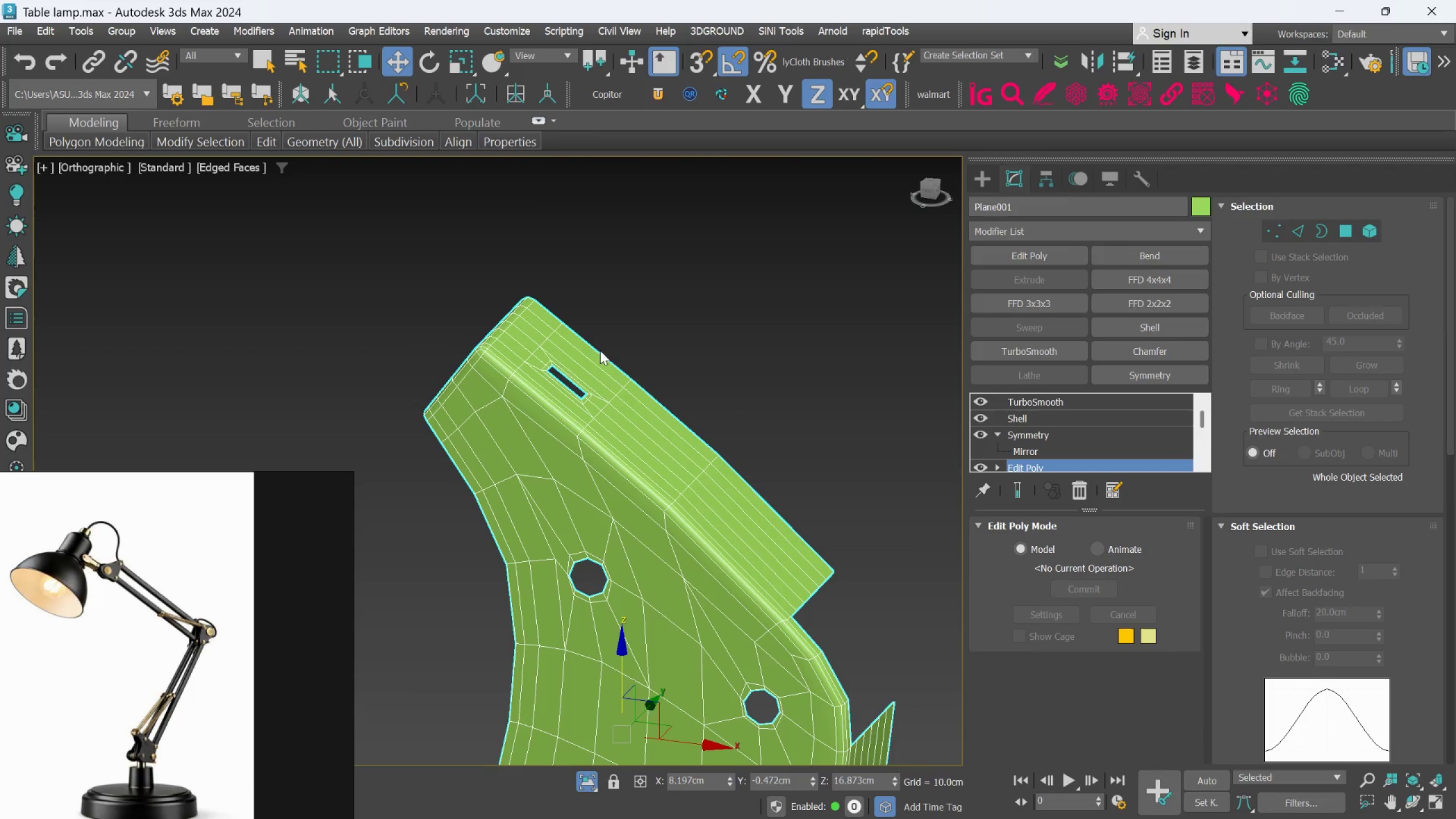 
scroll: coordinate [557, 373], scroll_direction: up, amount: 1.0
 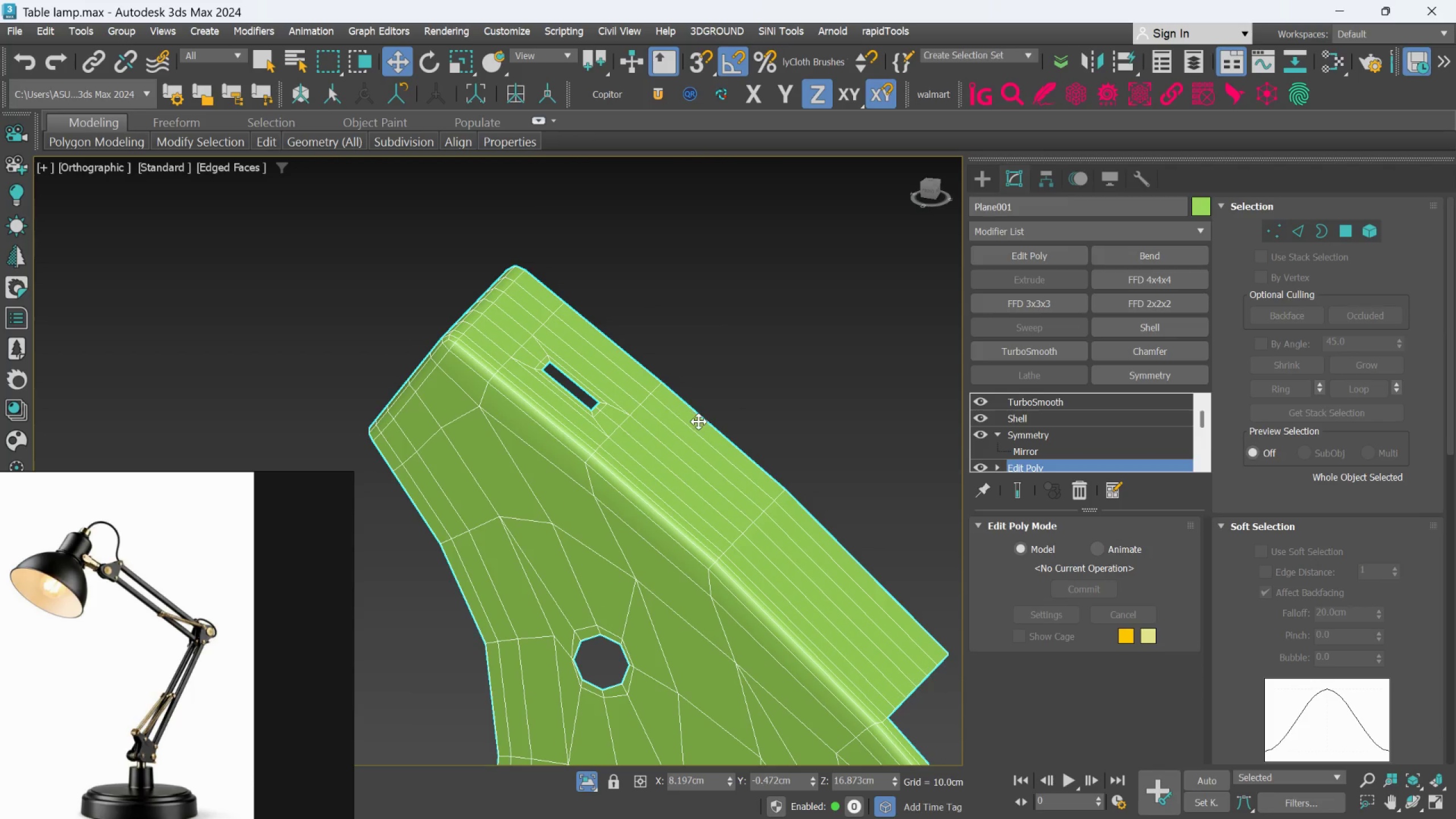 
hold_key(key=AltLeft, duration=0.66)
 